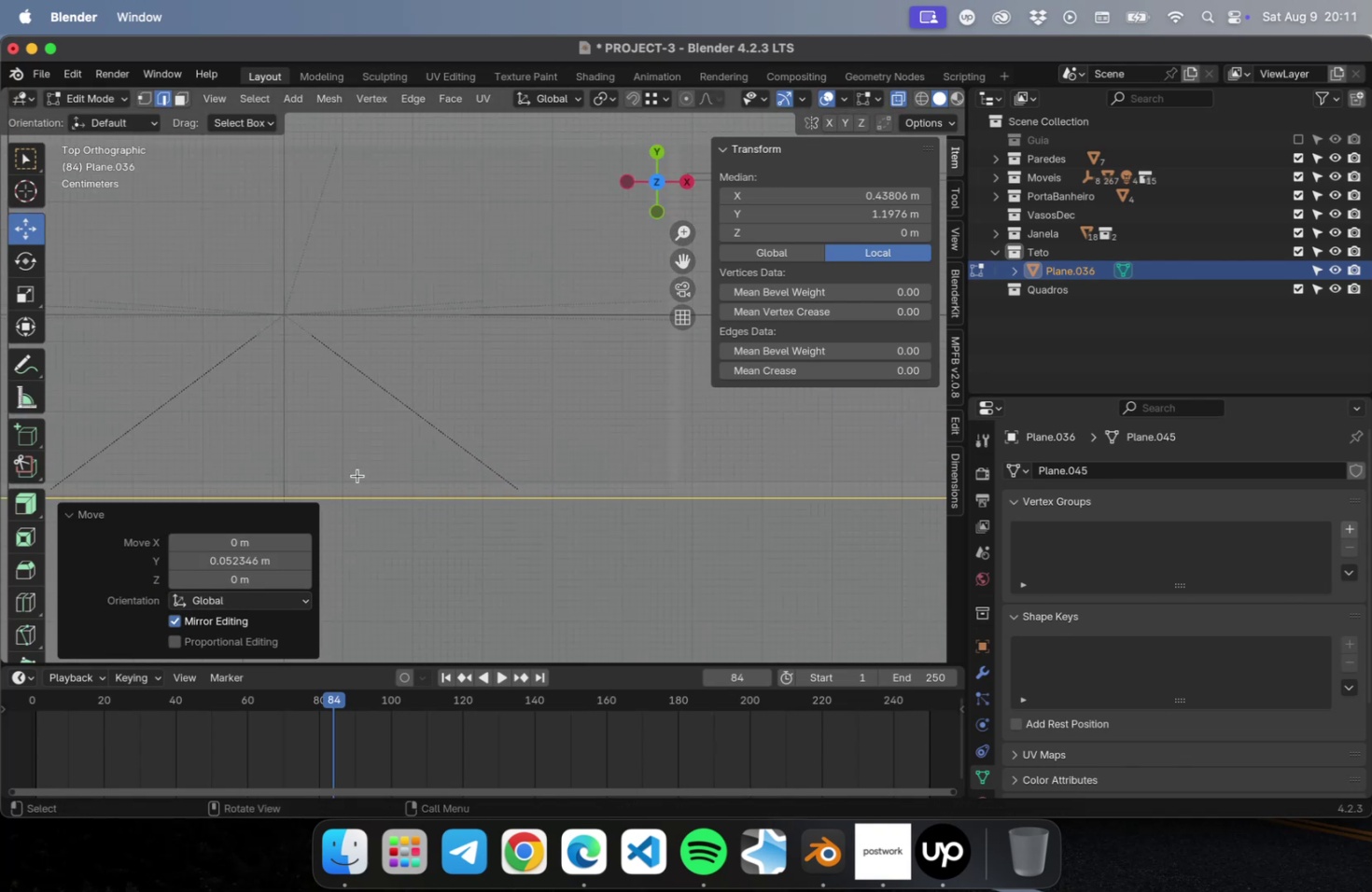 
scroll: coordinate [372, 477], scroll_direction: down, amount: 26.0
 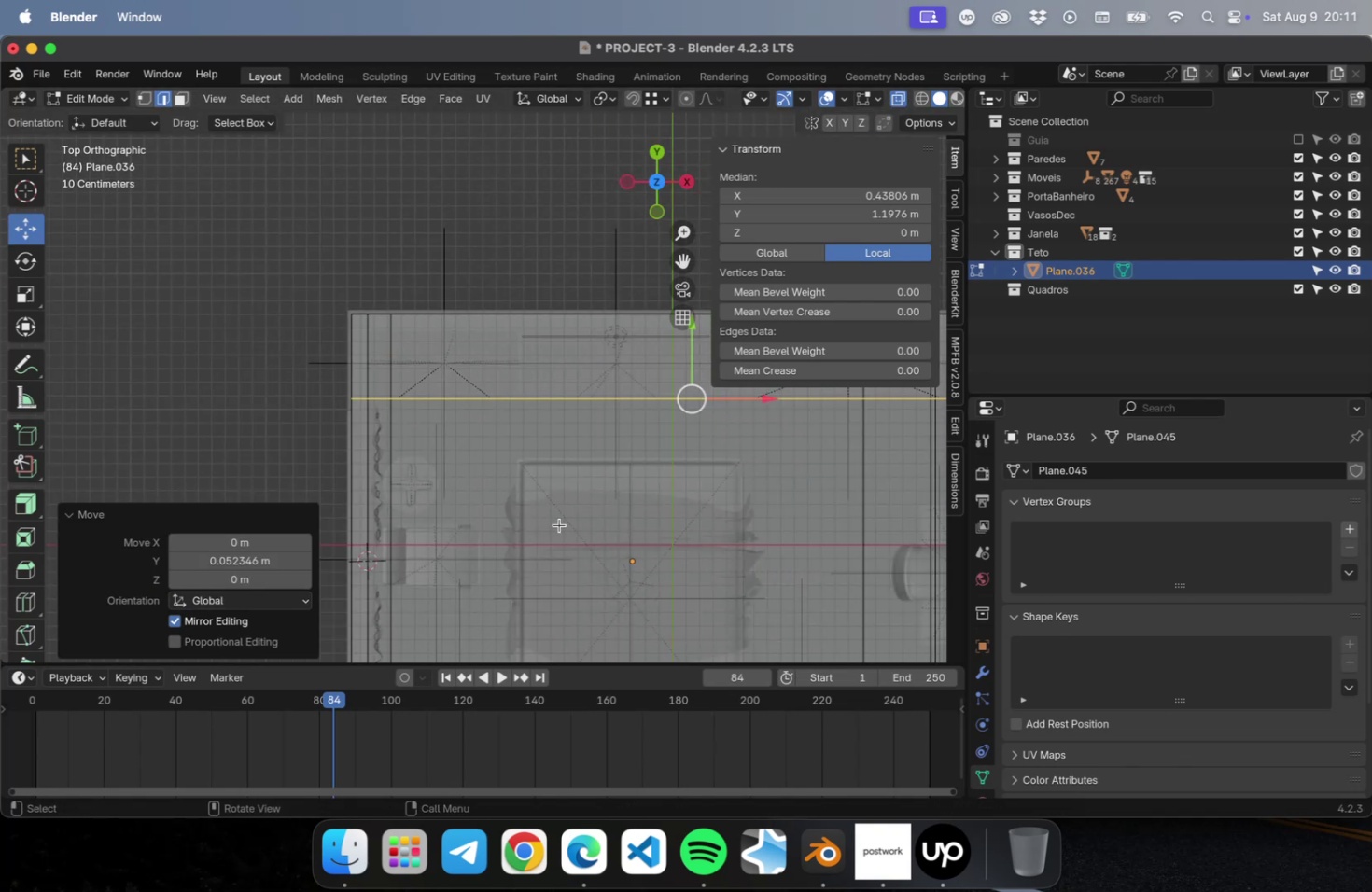 
hold_key(key=ShiftLeft, duration=0.58)
 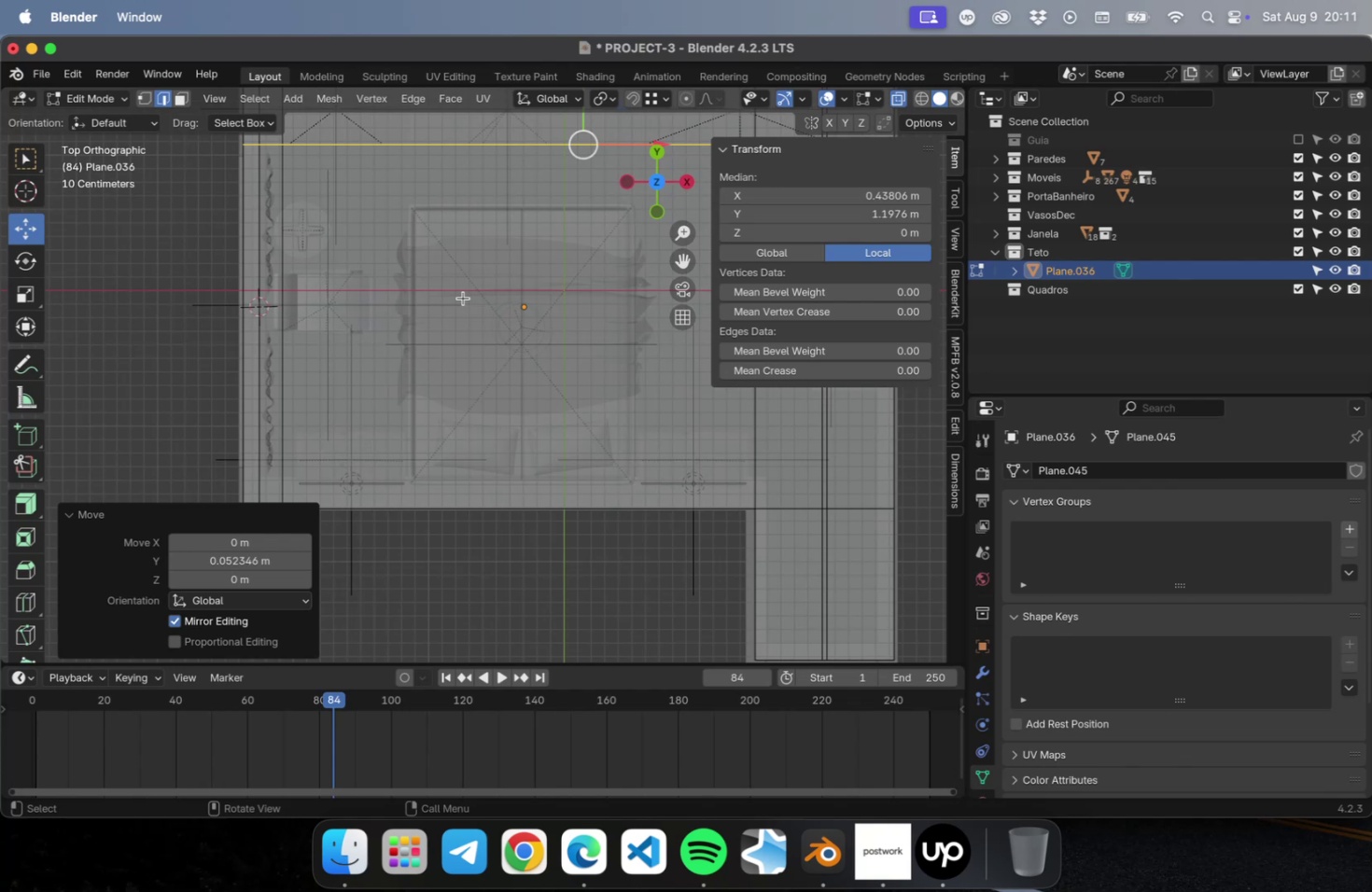 
wait(8.17)
 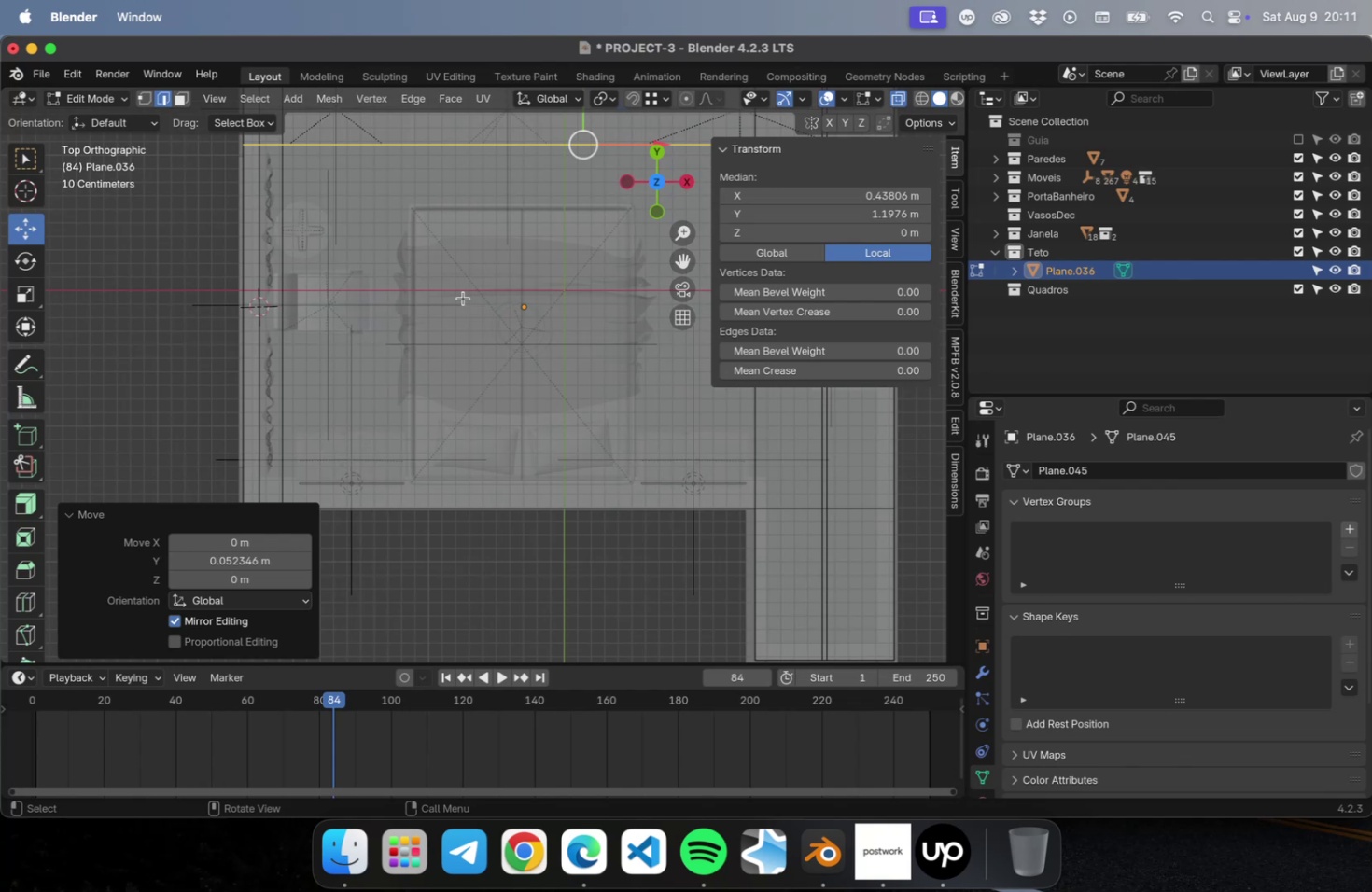 
scroll: coordinate [387, 543], scroll_direction: up, amount: 9.0
 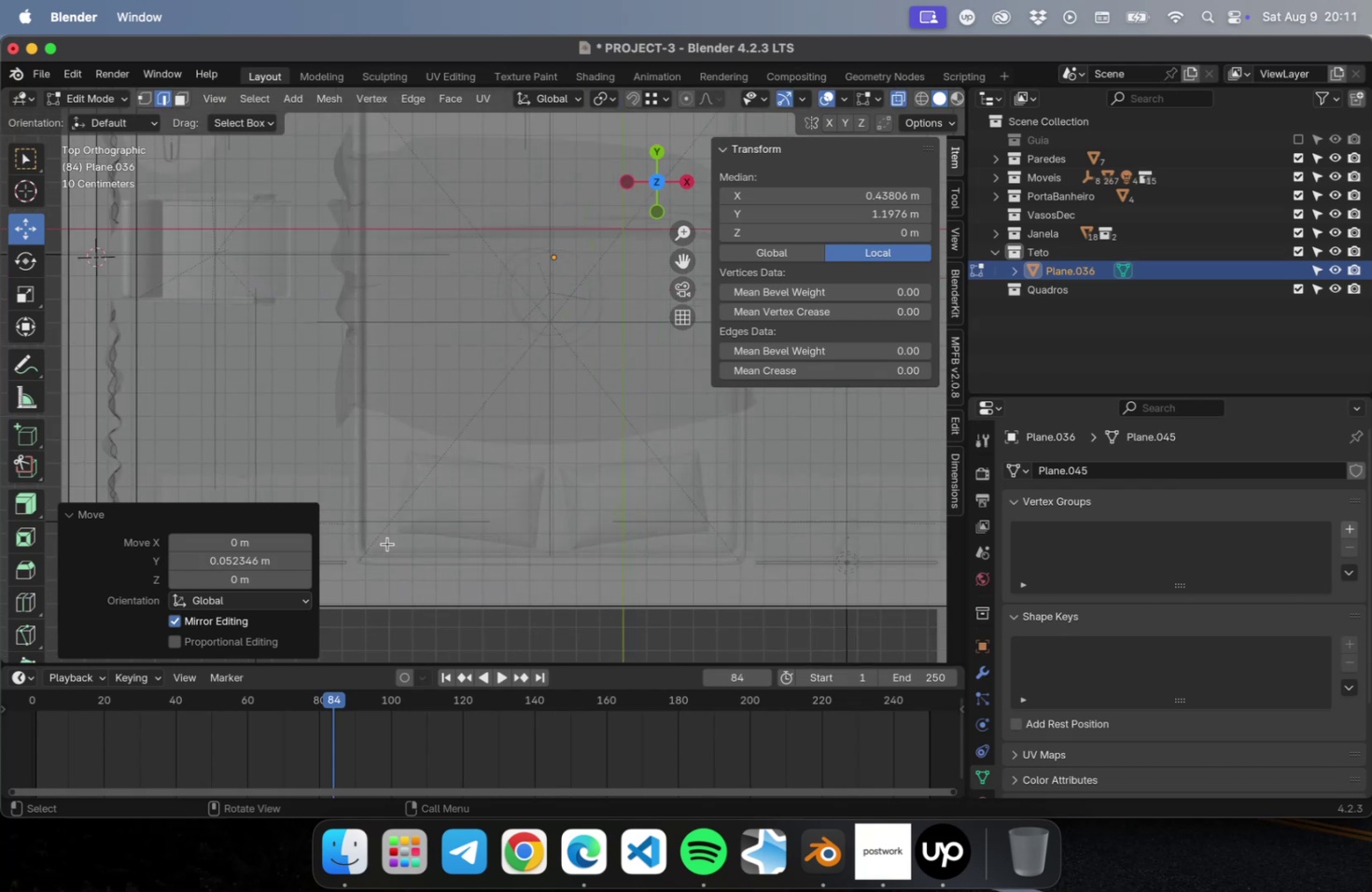 
hold_key(key=ShiftLeft, duration=0.55)
 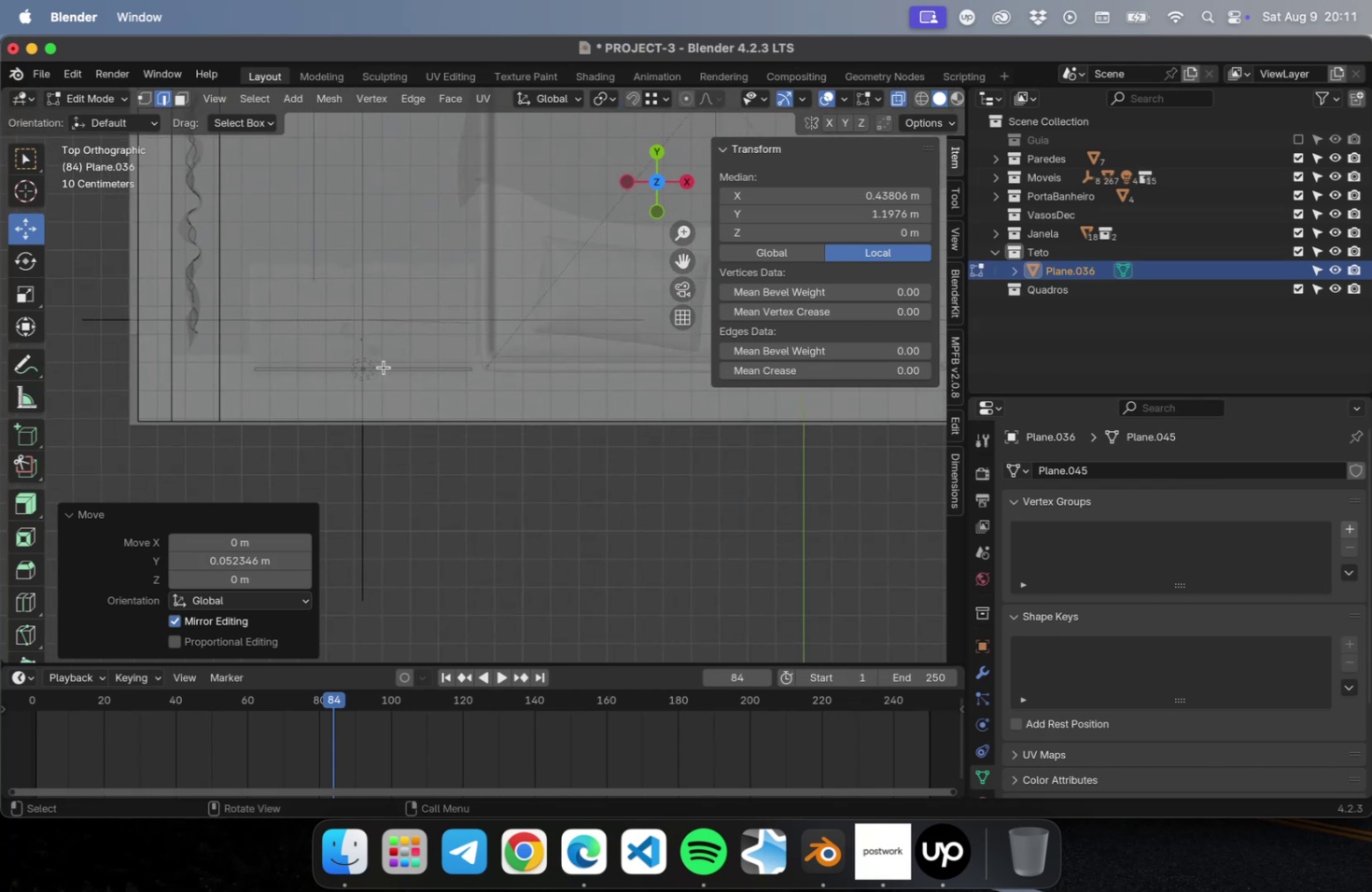 
hold_key(key=ShiftLeft, duration=0.45)
 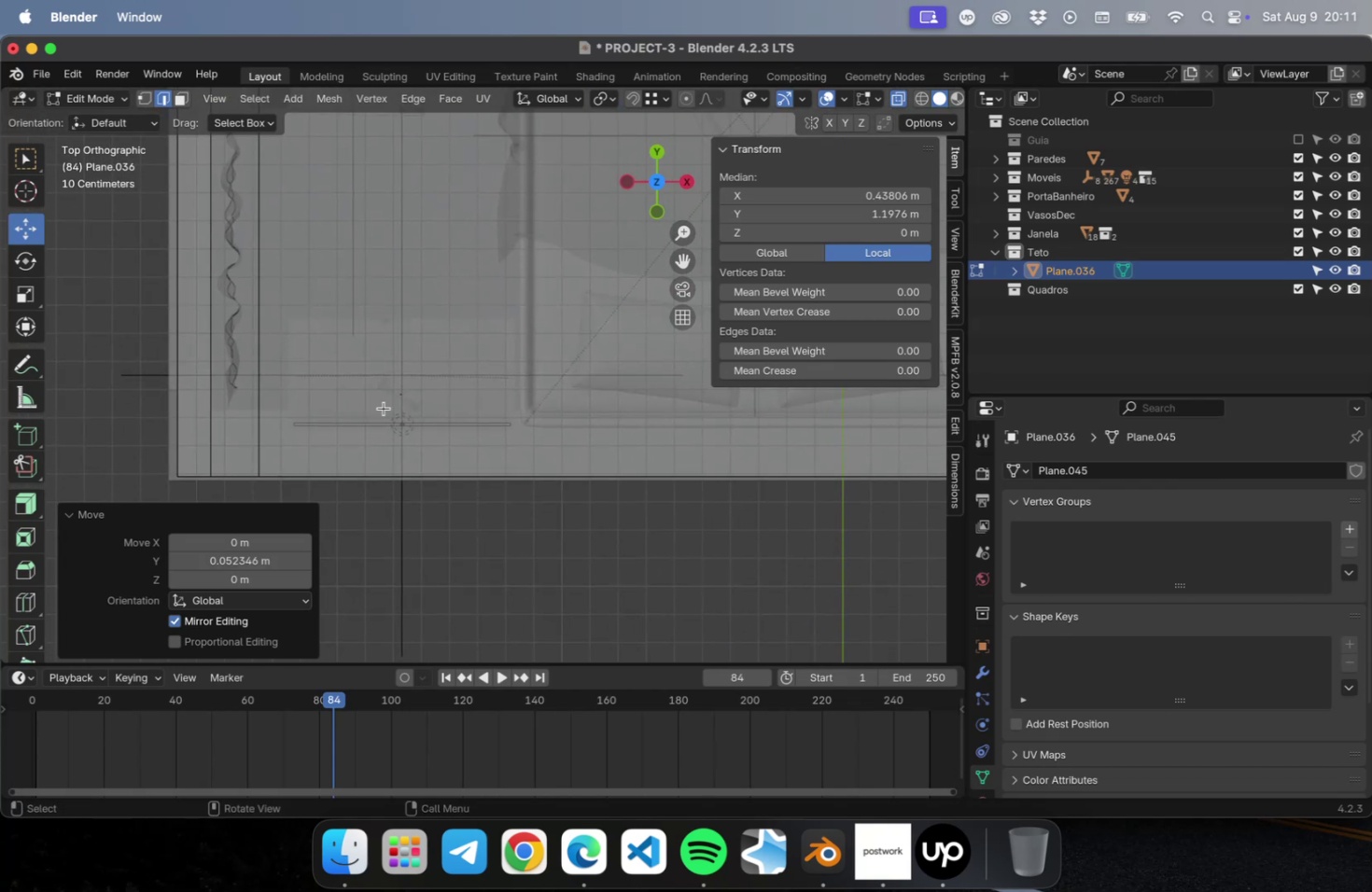 
key(Meta+R)
 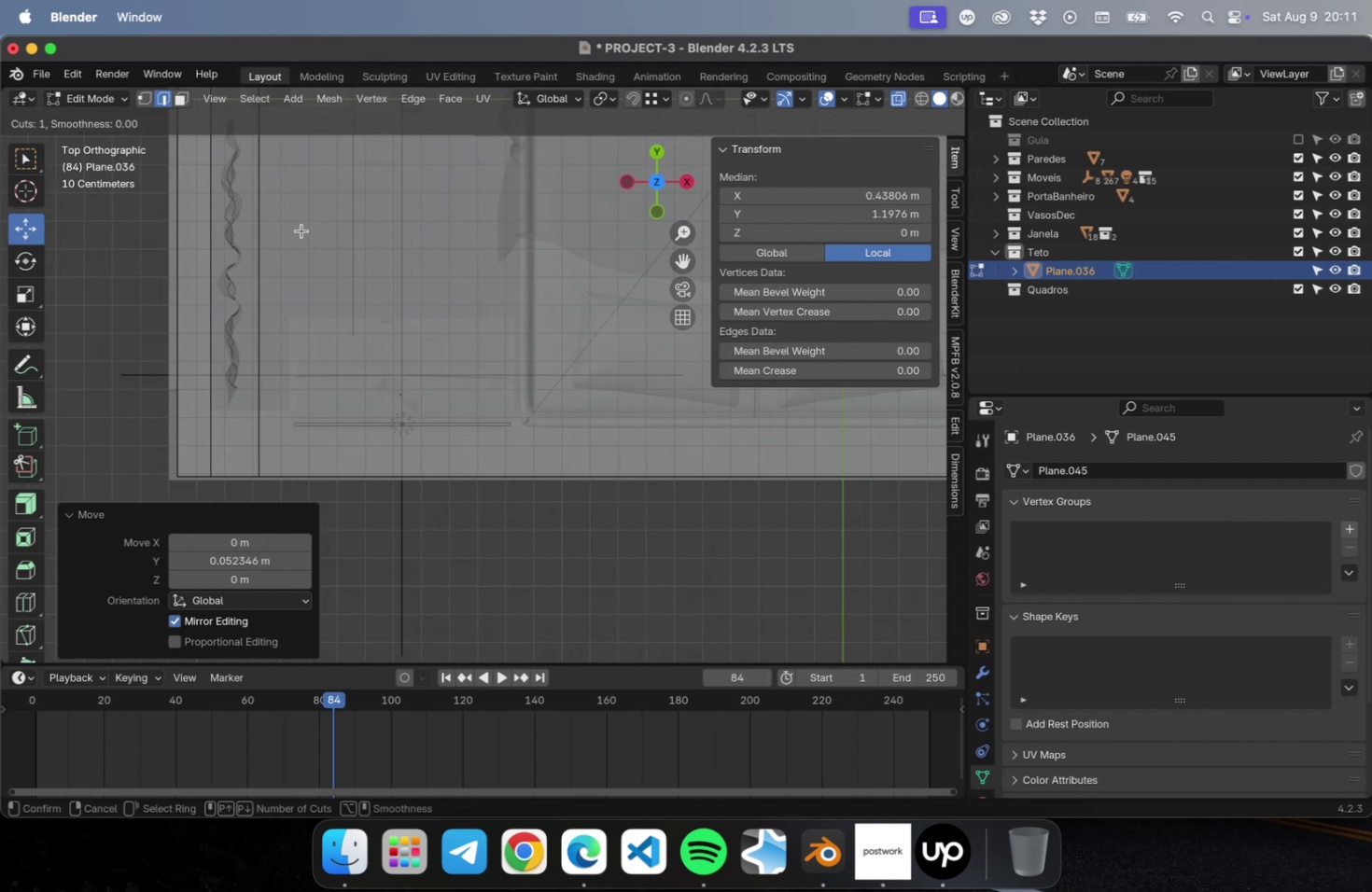 
left_click([301, 230])
 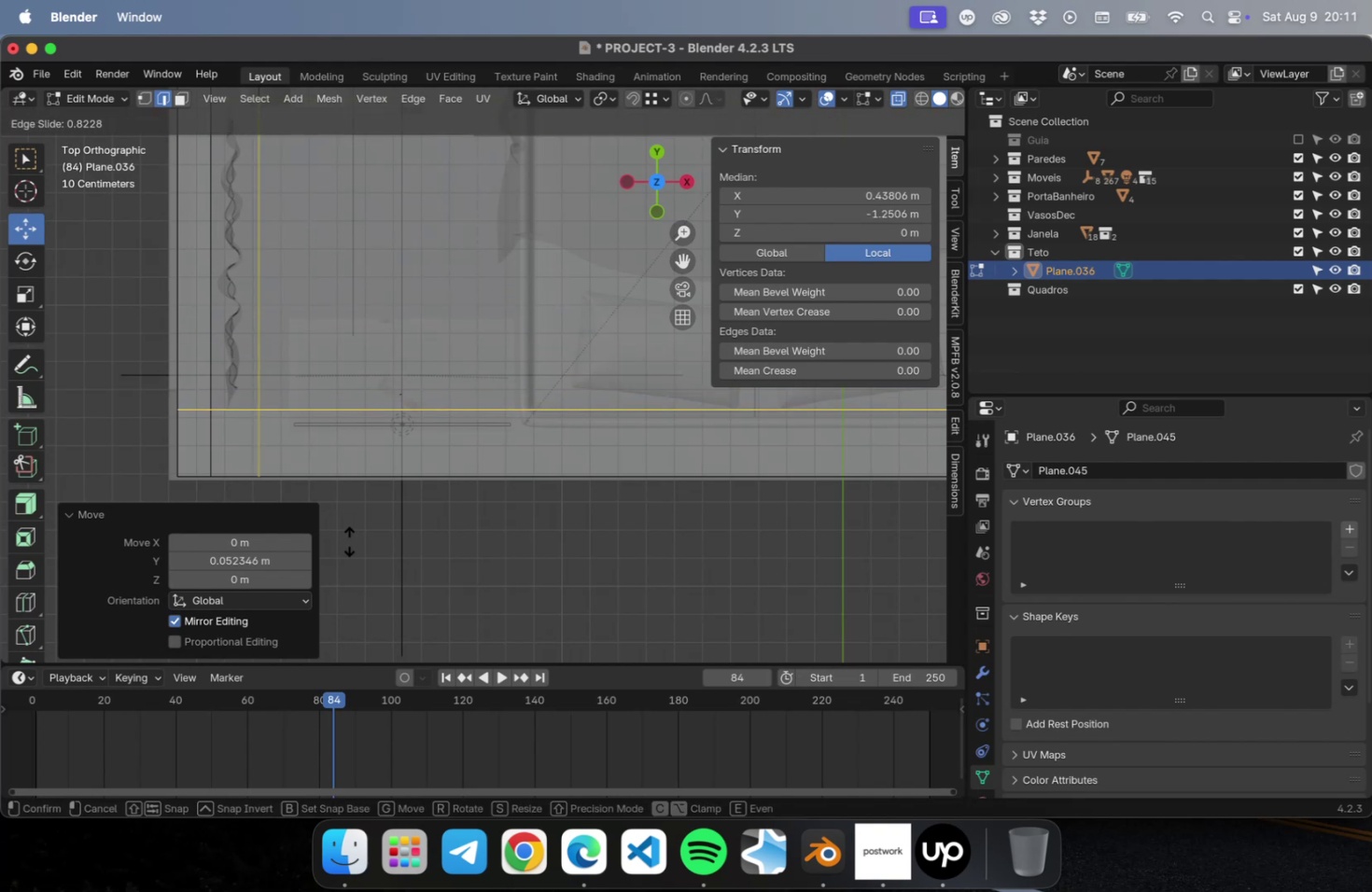 
wait(9.31)
 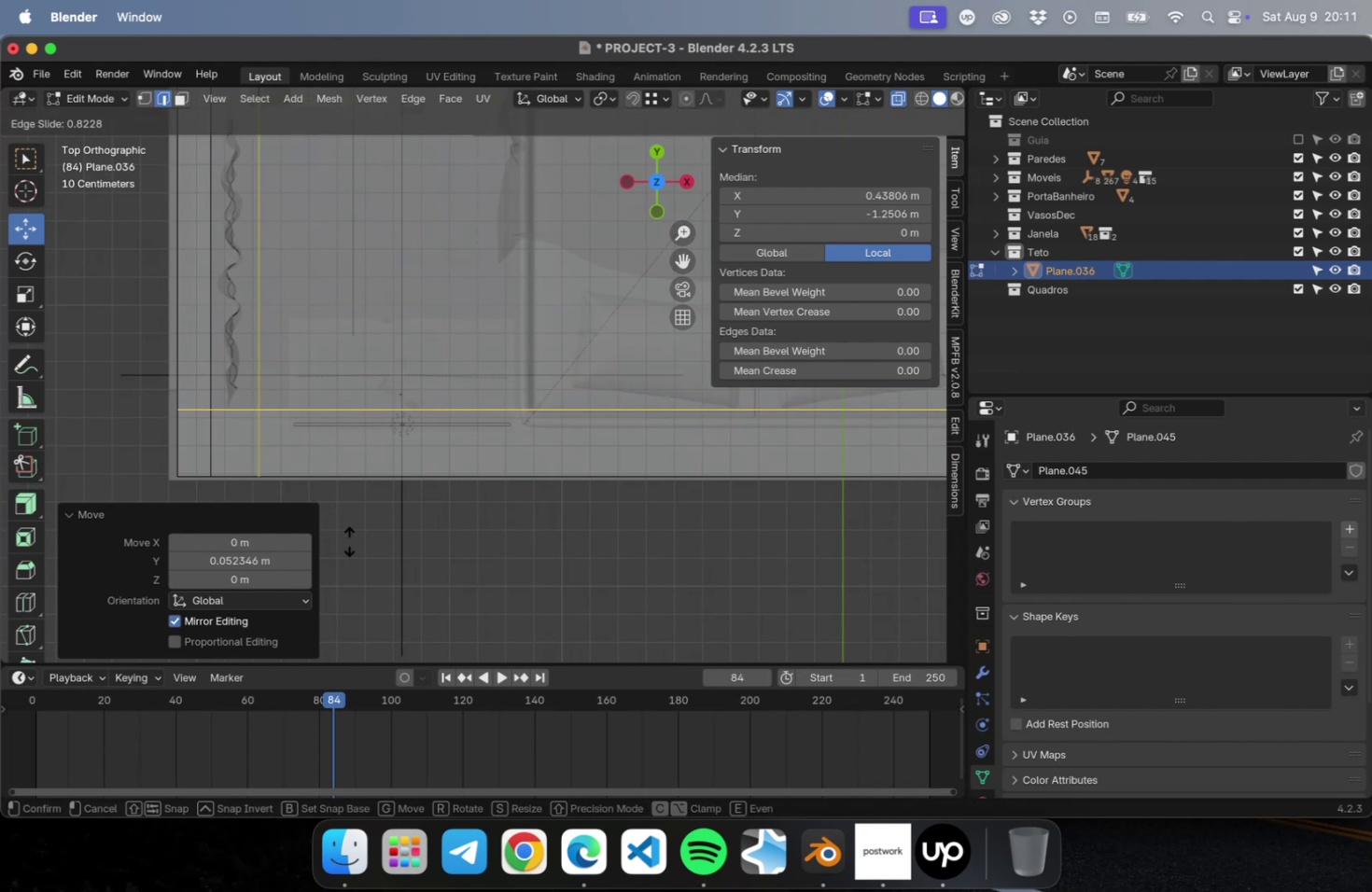 
left_click([351, 557])
 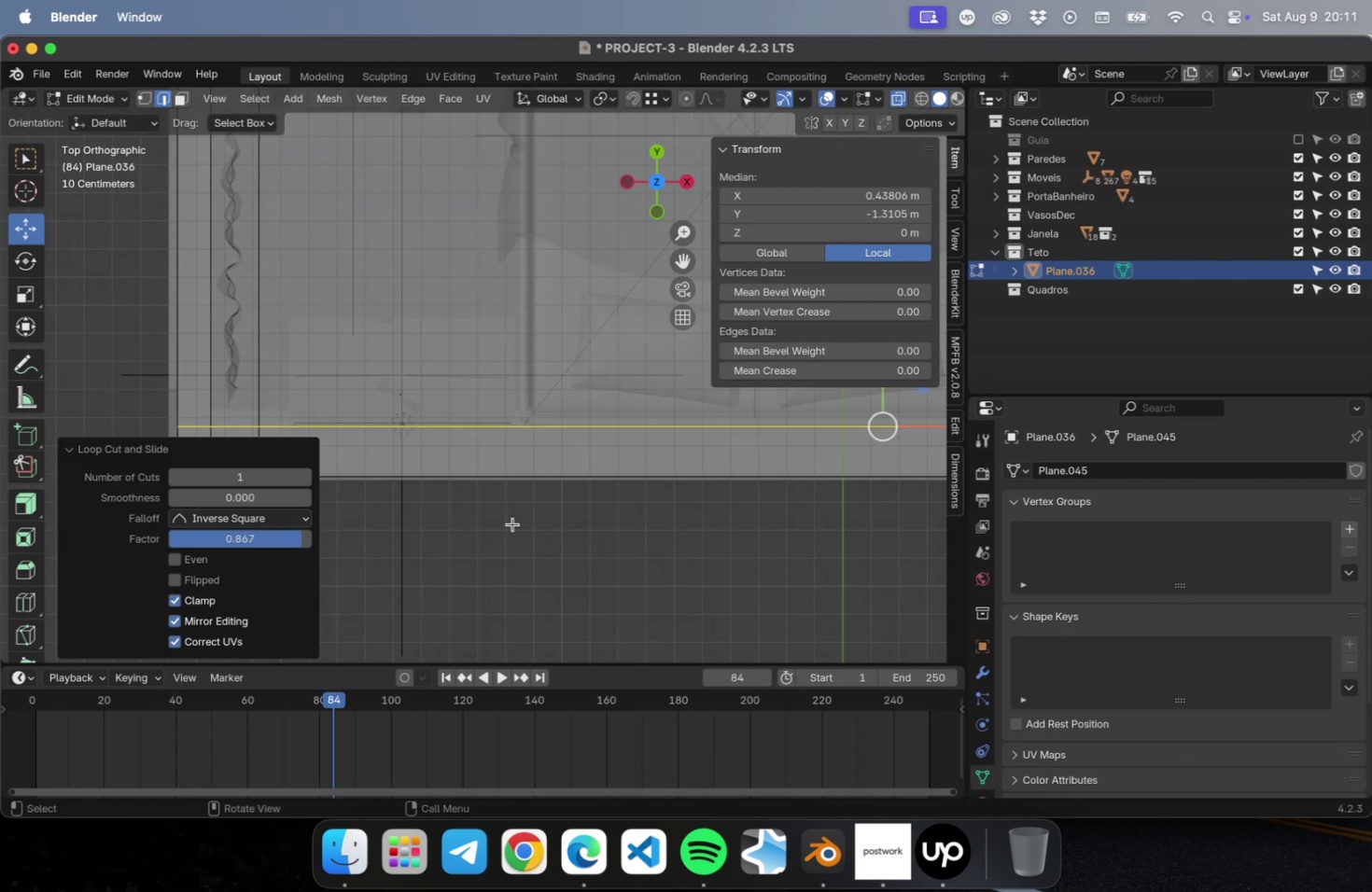 
hold_key(key=ShiftLeft, duration=1.29)
 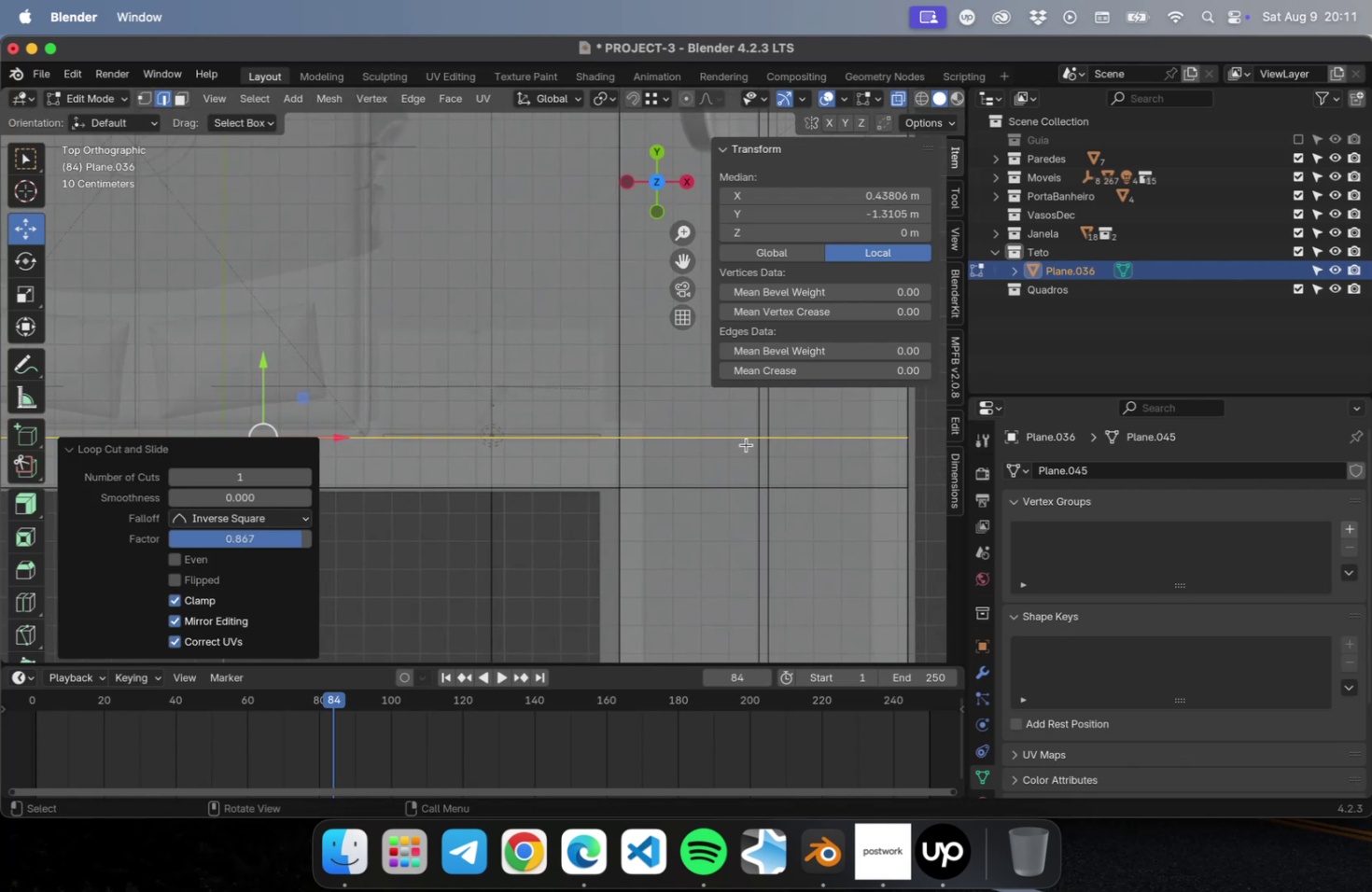 
scroll: coordinate [740, 447], scroll_direction: up, amount: 8.0
 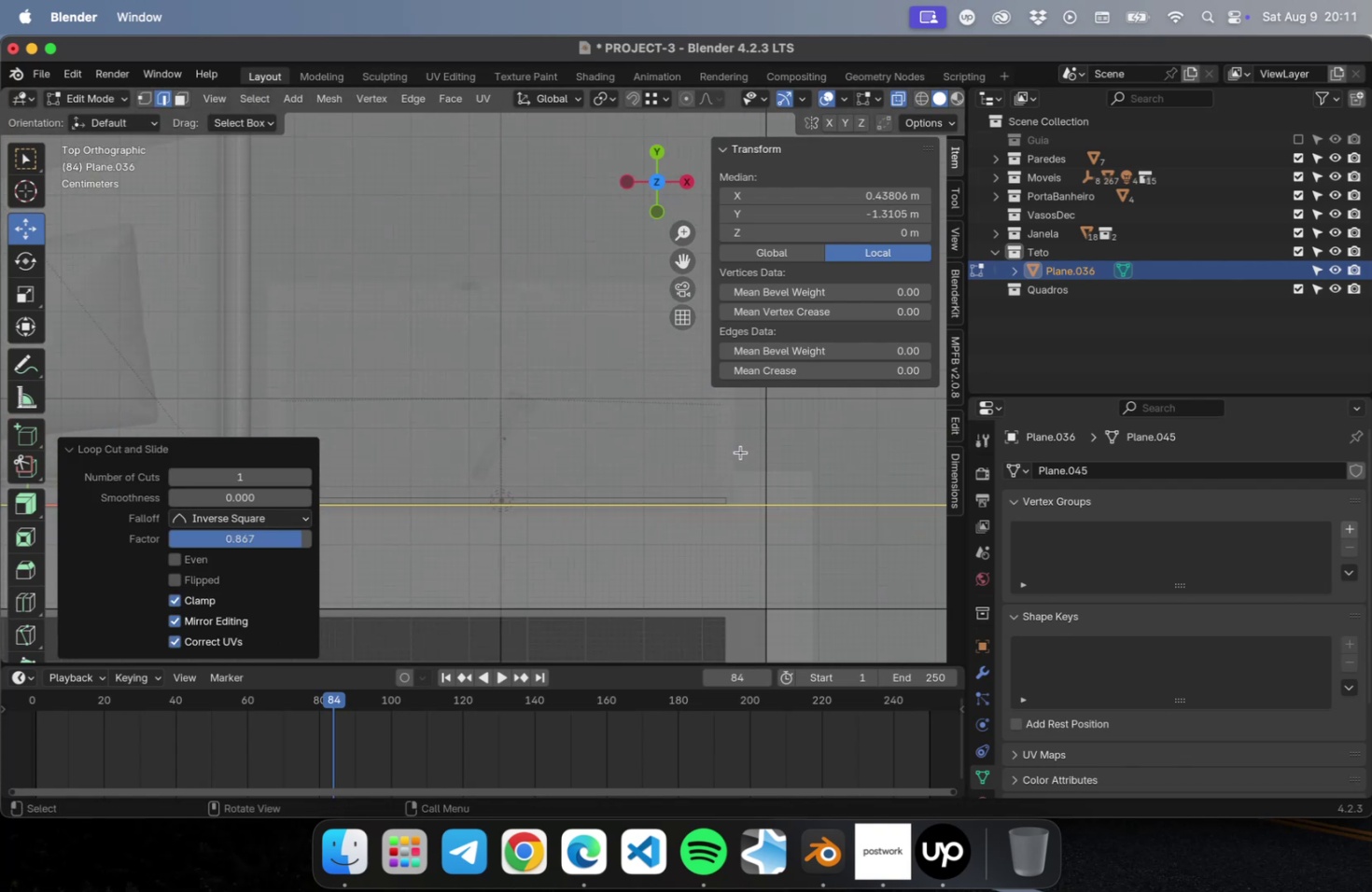 
hold_key(key=ShiftLeft, duration=0.75)
 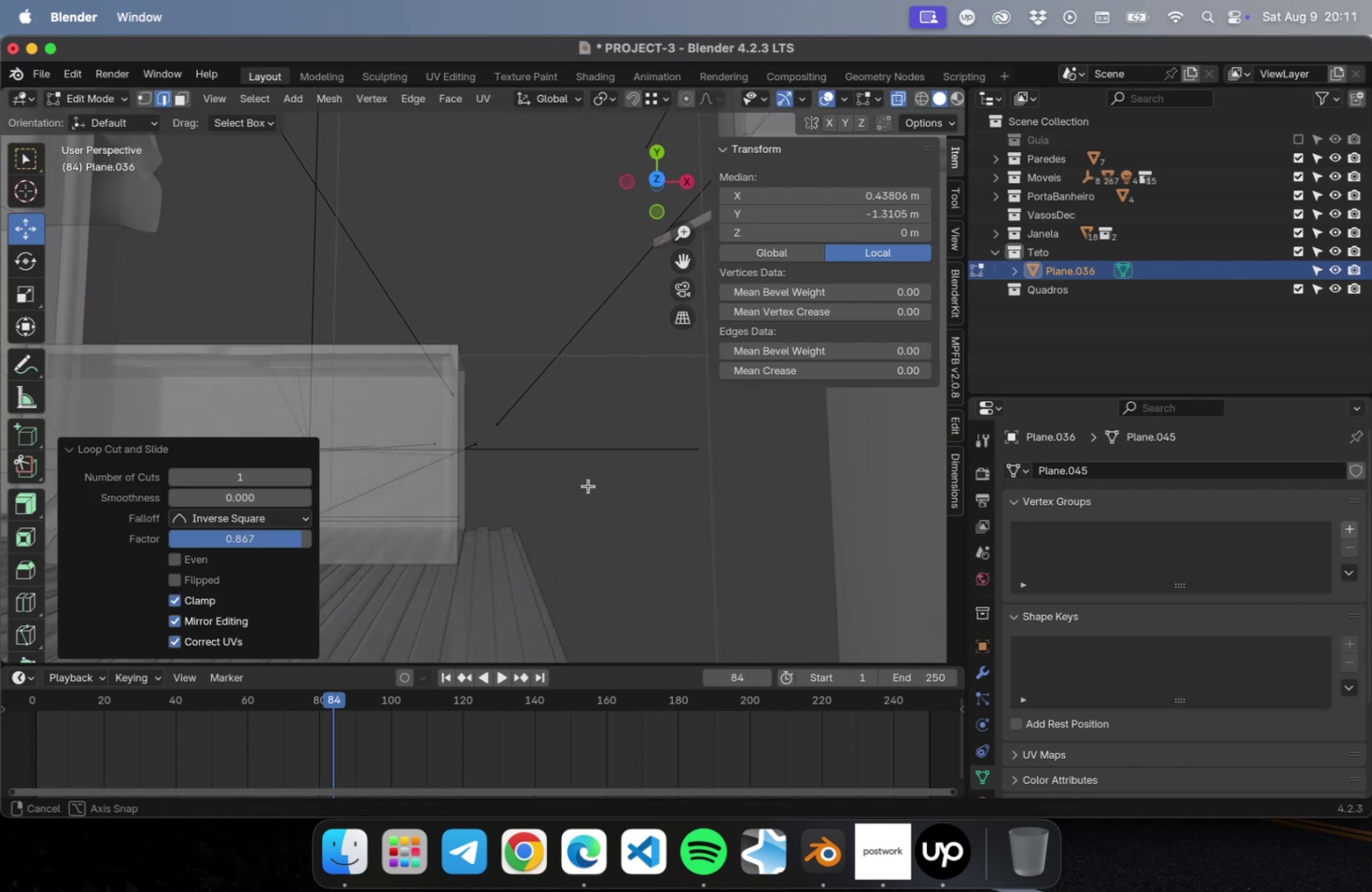 
scroll: coordinate [611, 502], scroll_direction: down, amount: 11.0
 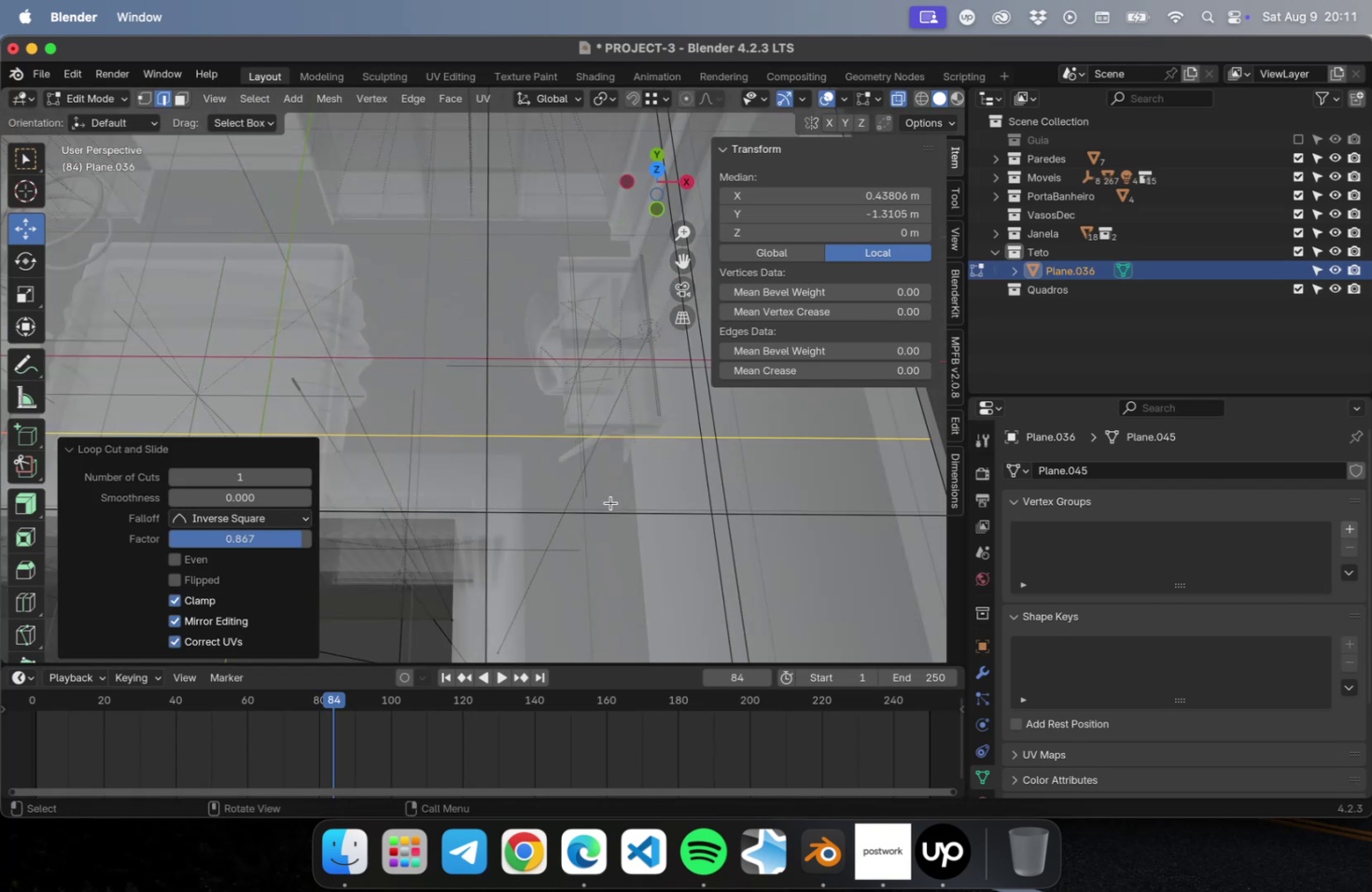 
hold_key(key=ShiftLeft, duration=0.35)
 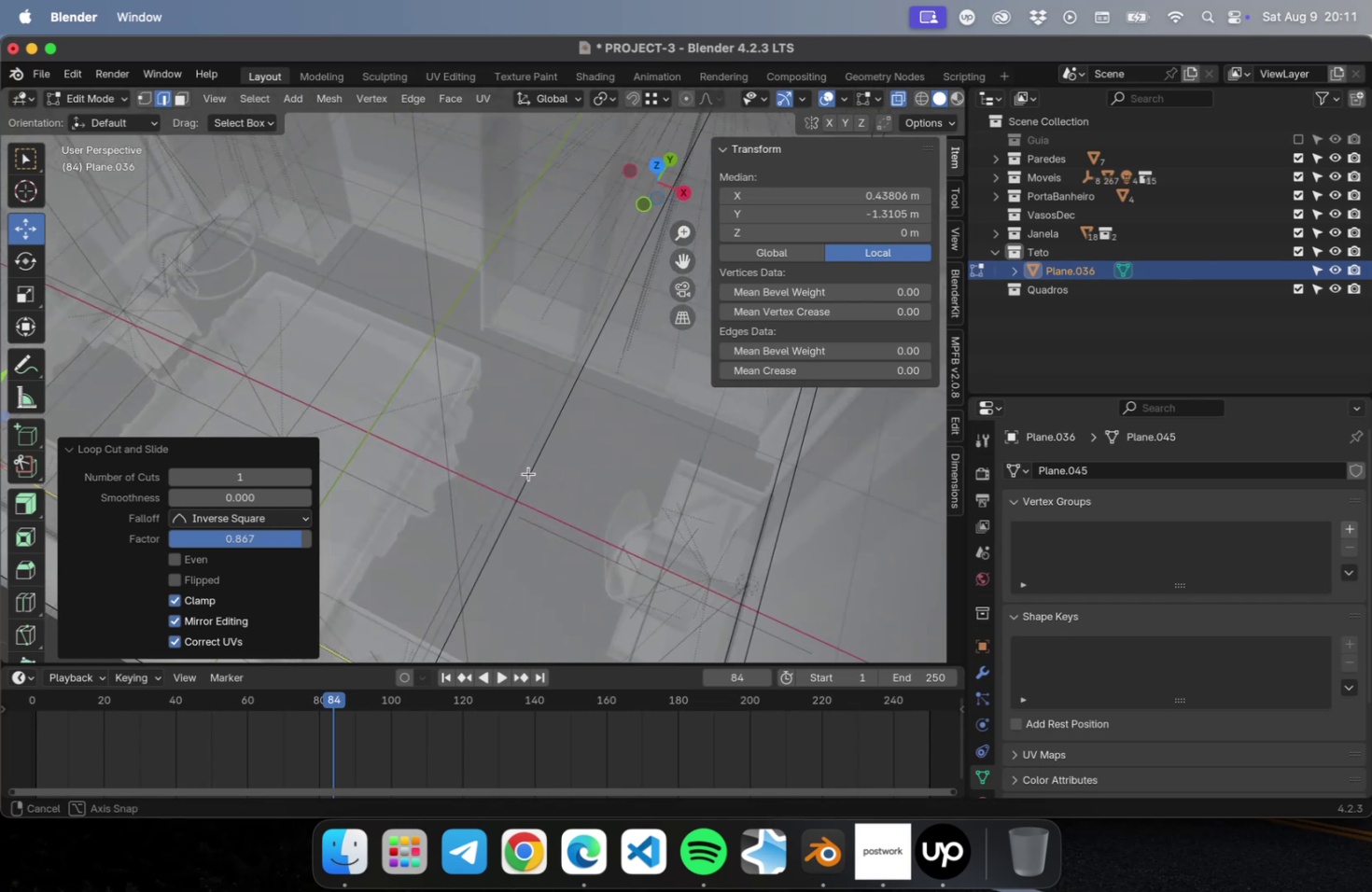 
scroll: coordinate [528, 474], scroll_direction: down, amount: 2.0
 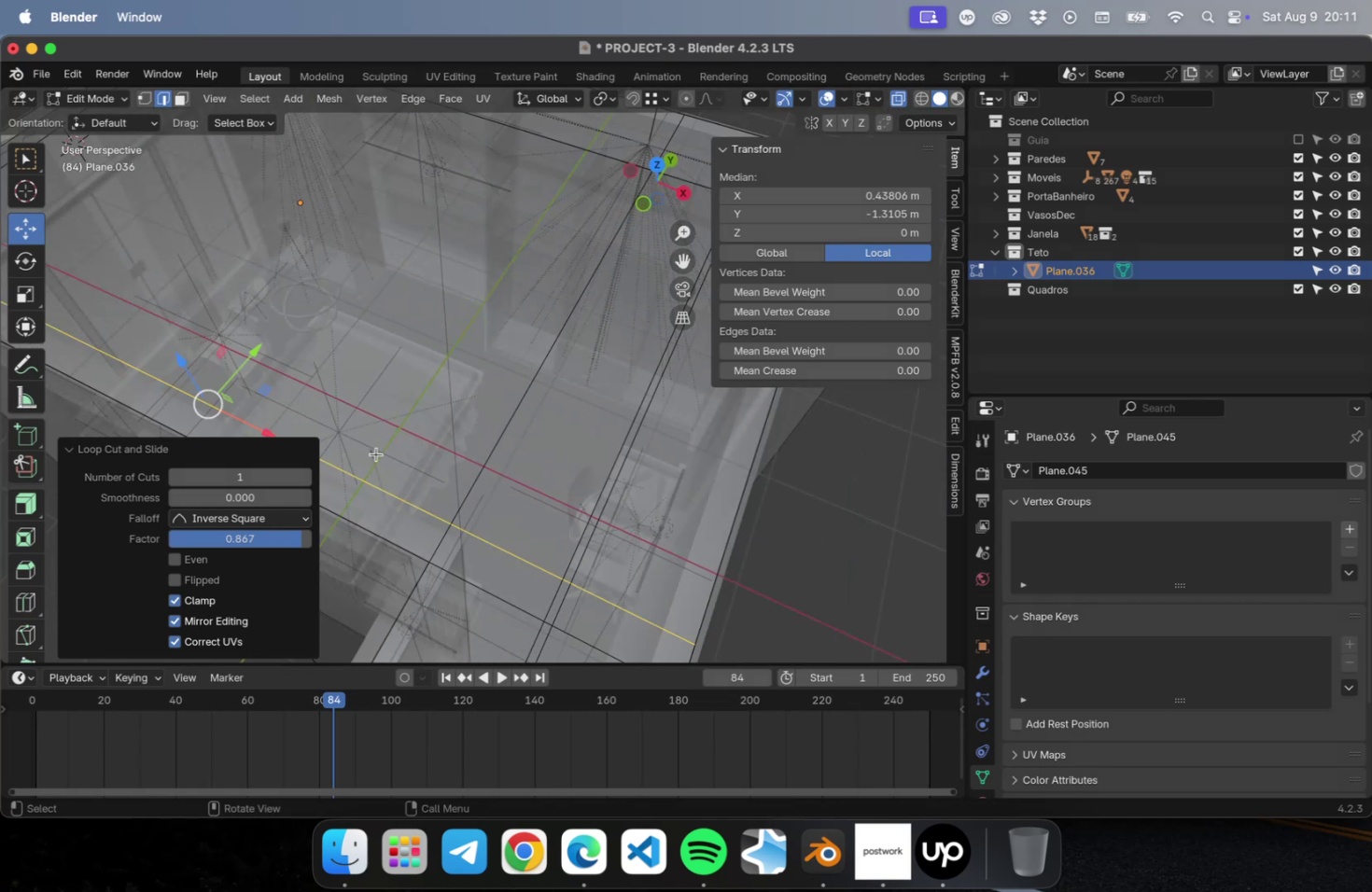 
left_click_drag(start_coordinate=[246, 359], to_coordinate=[234, 368])
 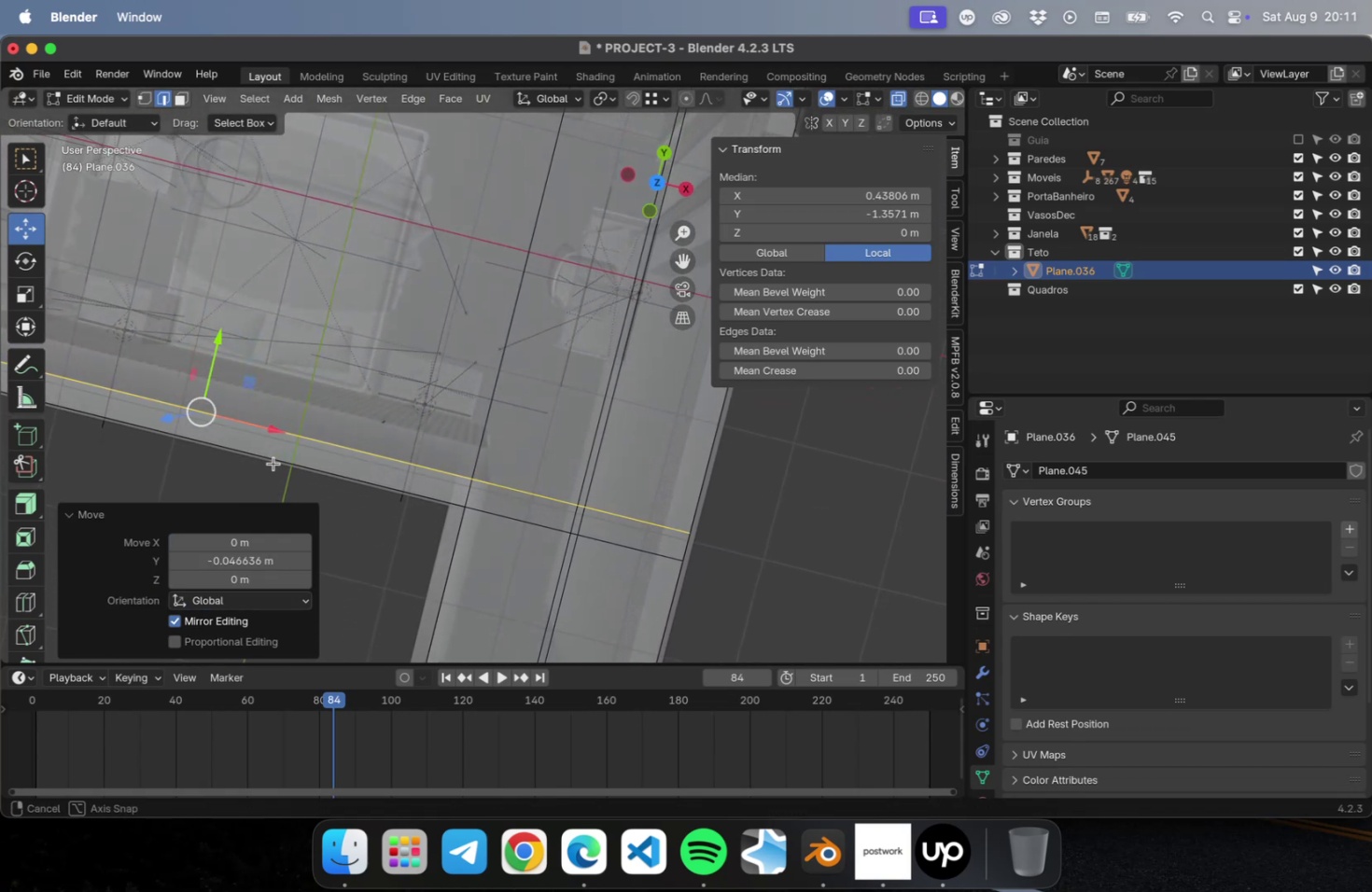 
key(Shift+ShiftLeft)
 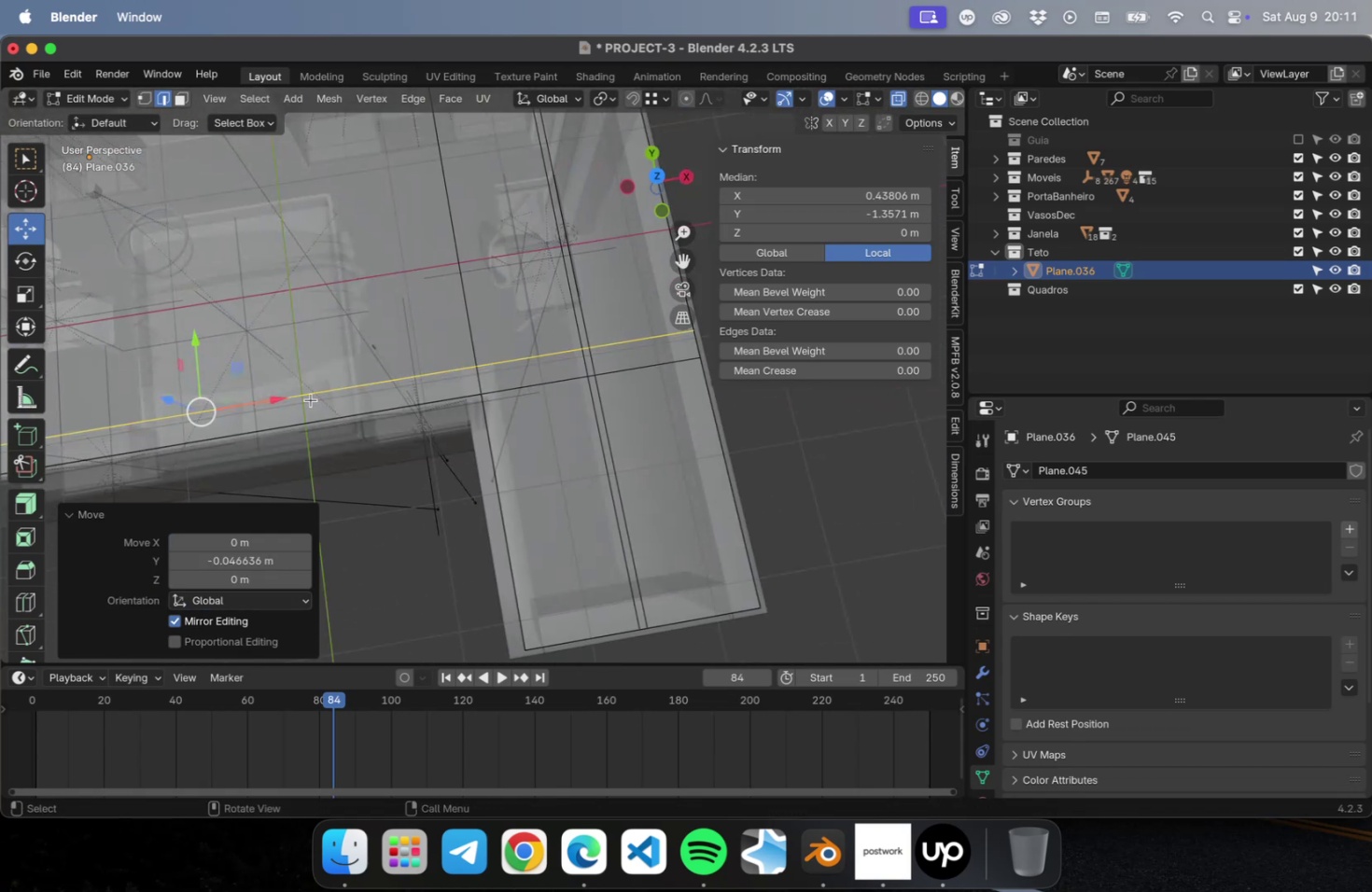 
hold_key(key=ShiftLeft, duration=1.25)
 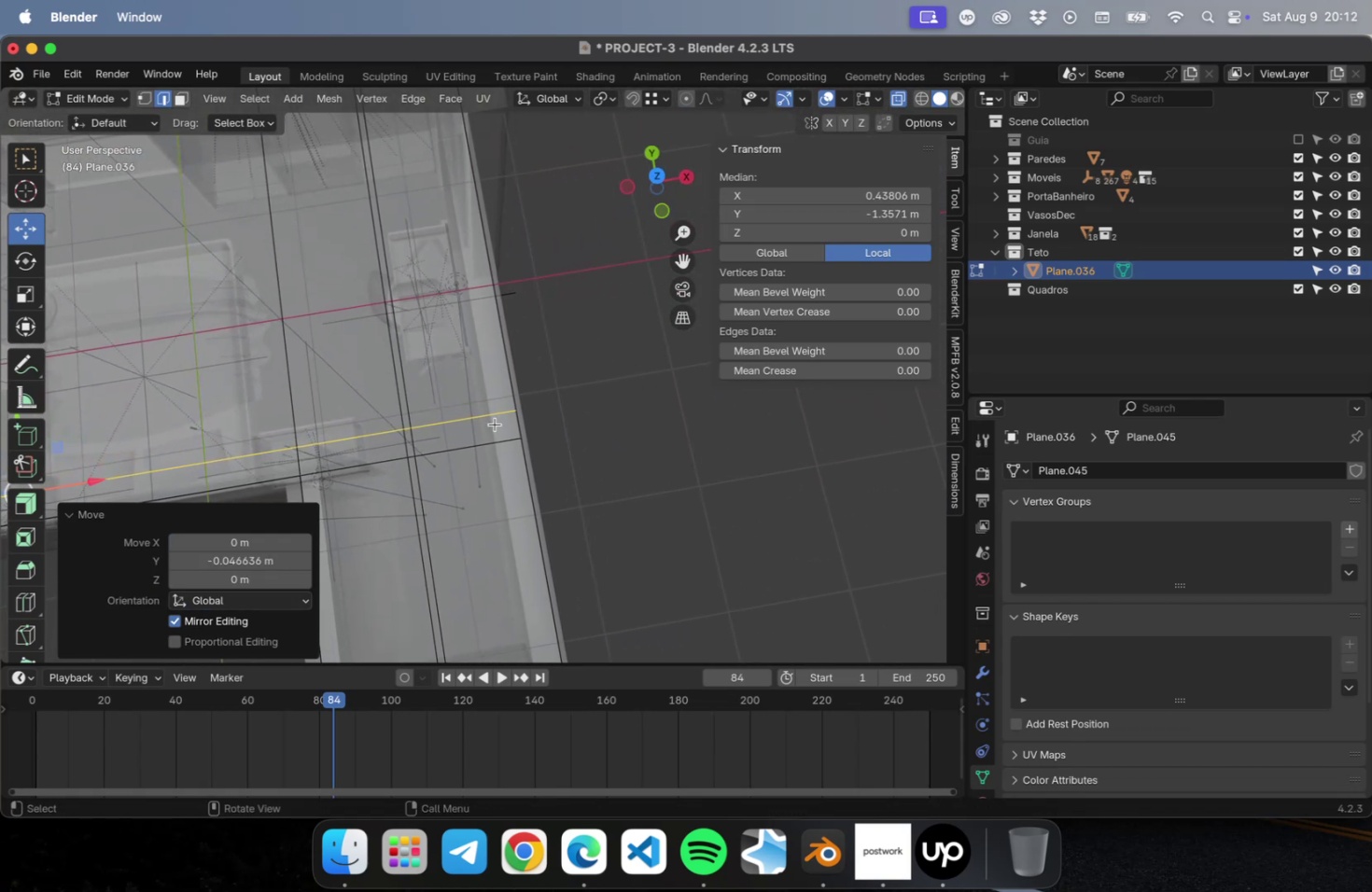 
scroll: coordinate [511, 422], scroll_direction: down, amount: 1.0
 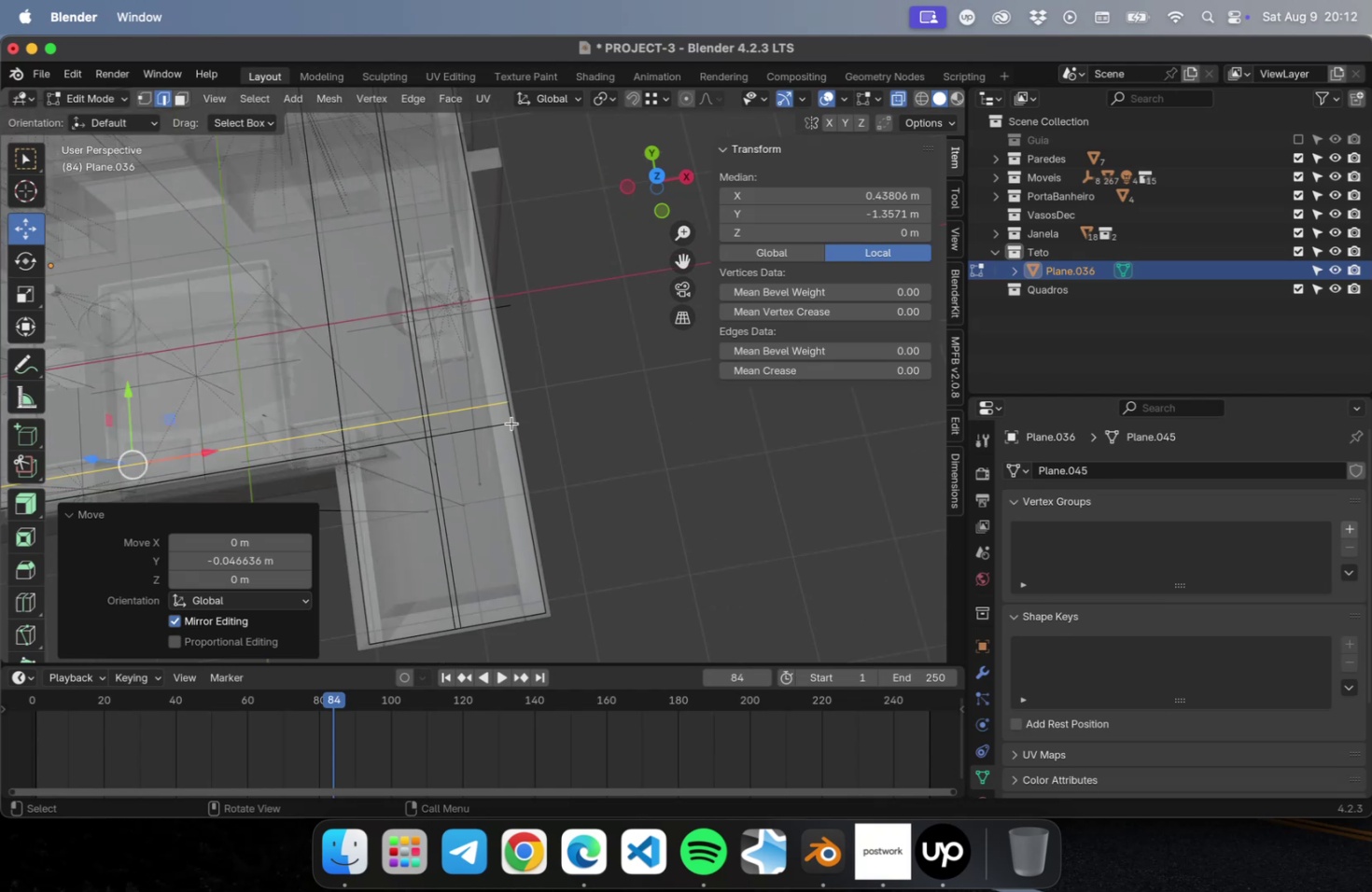 
hold_key(key=ShiftLeft, duration=0.66)
 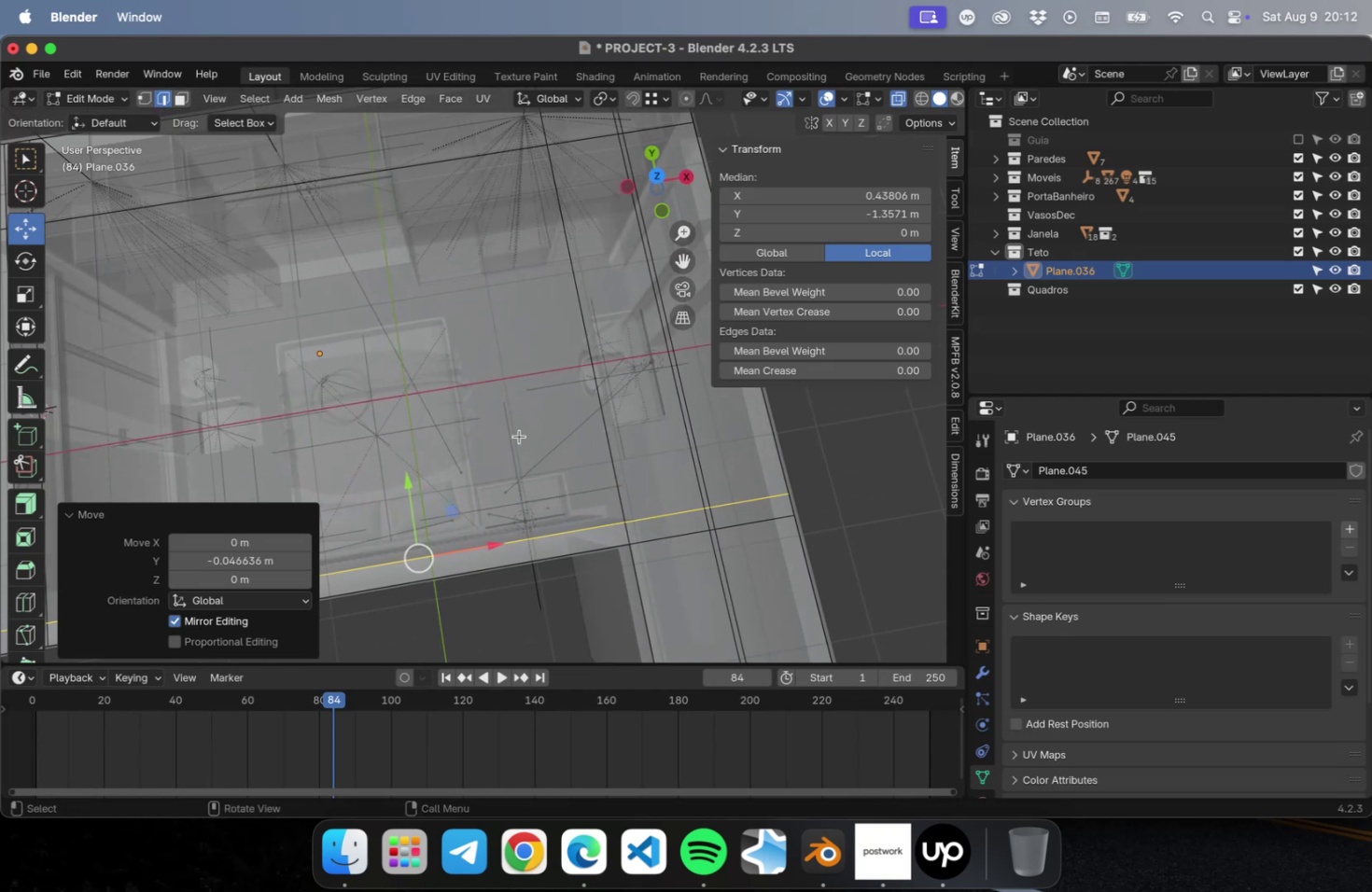 
hold_key(key=ShiftLeft, duration=0.72)
 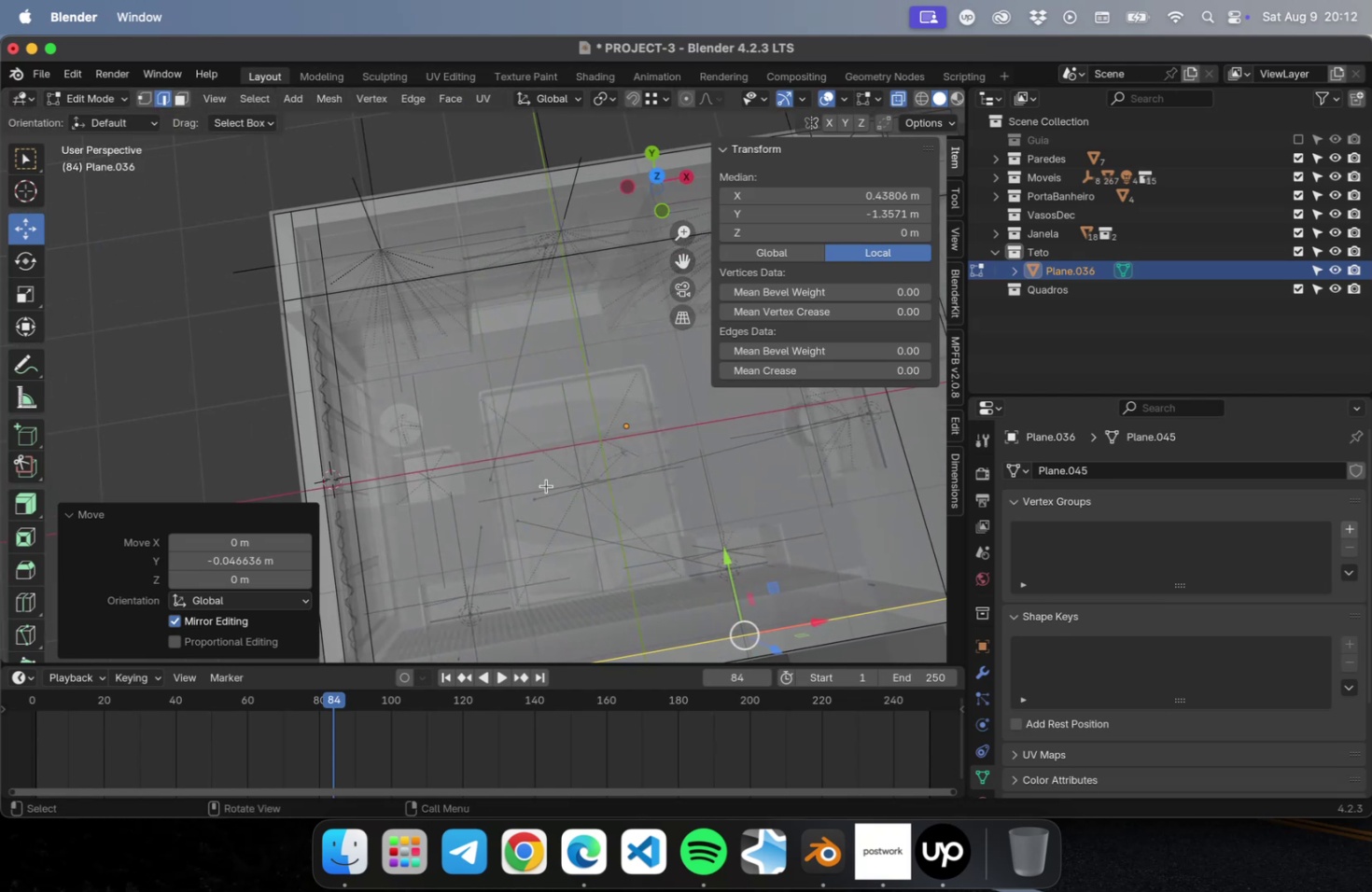 
hold_key(key=ShiftLeft, duration=0.84)
 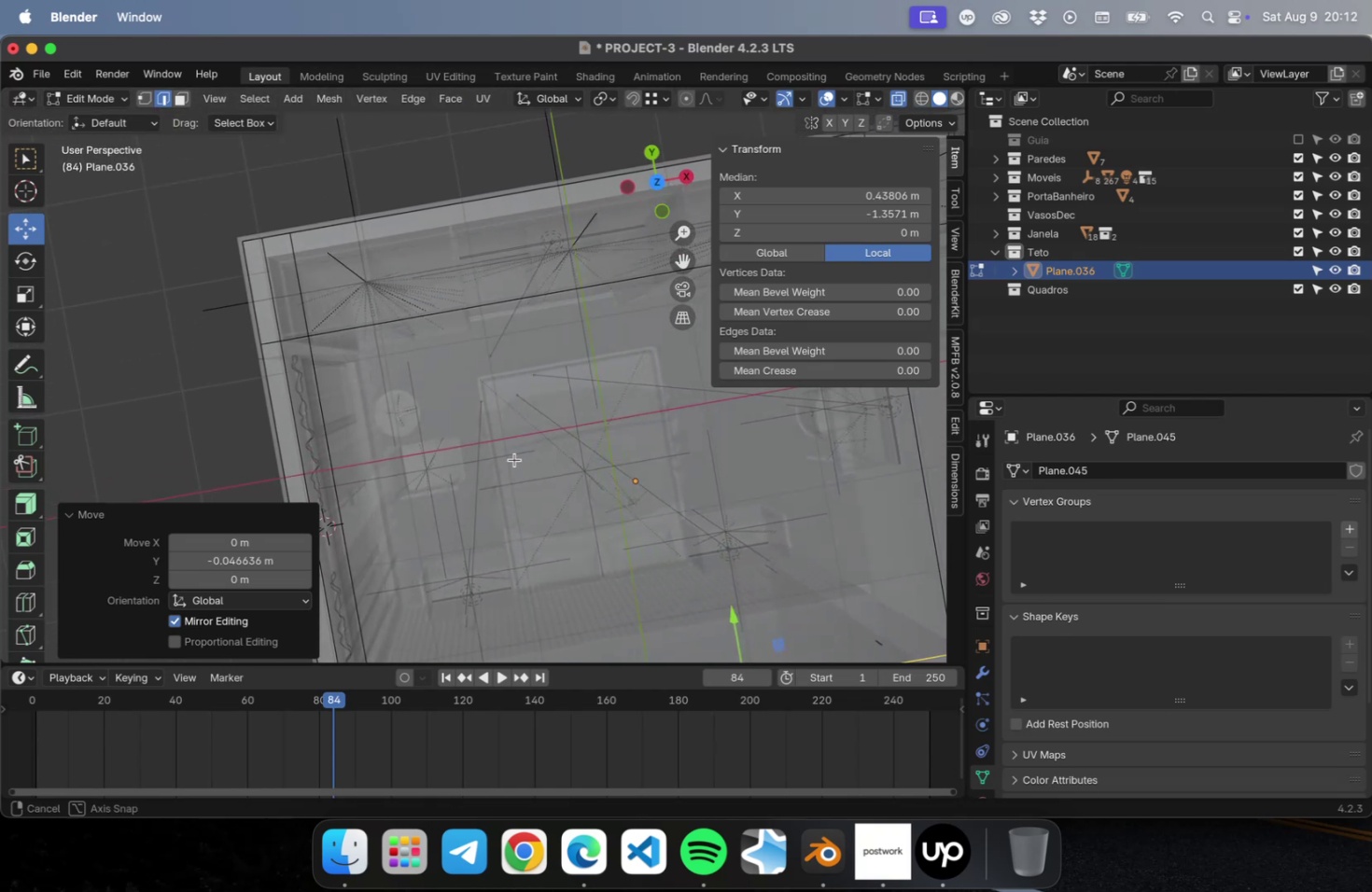 
hold_key(key=ShiftLeft, duration=0.39)
 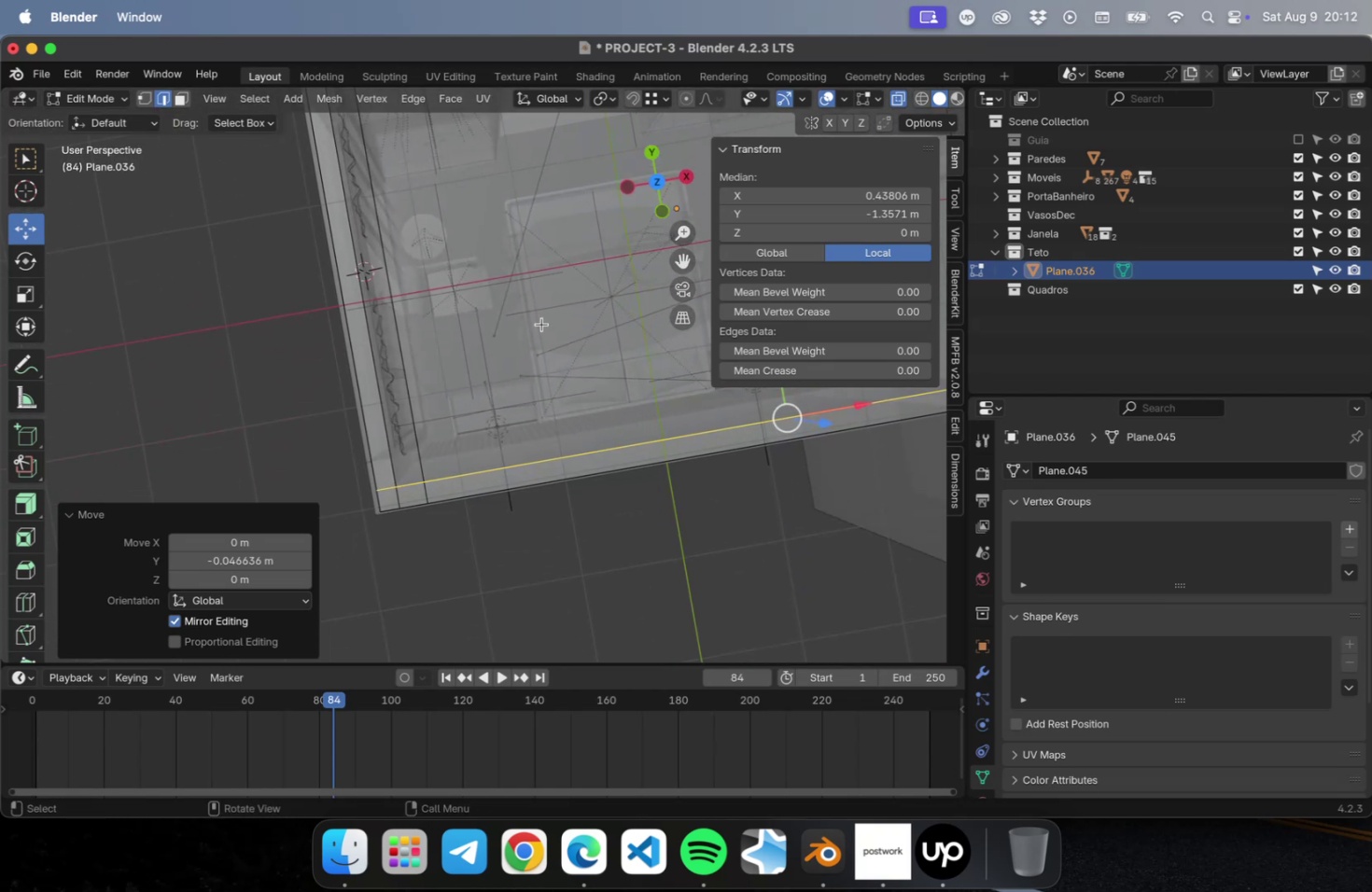 
hold_key(key=ShiftLeft, duration=0.41)
 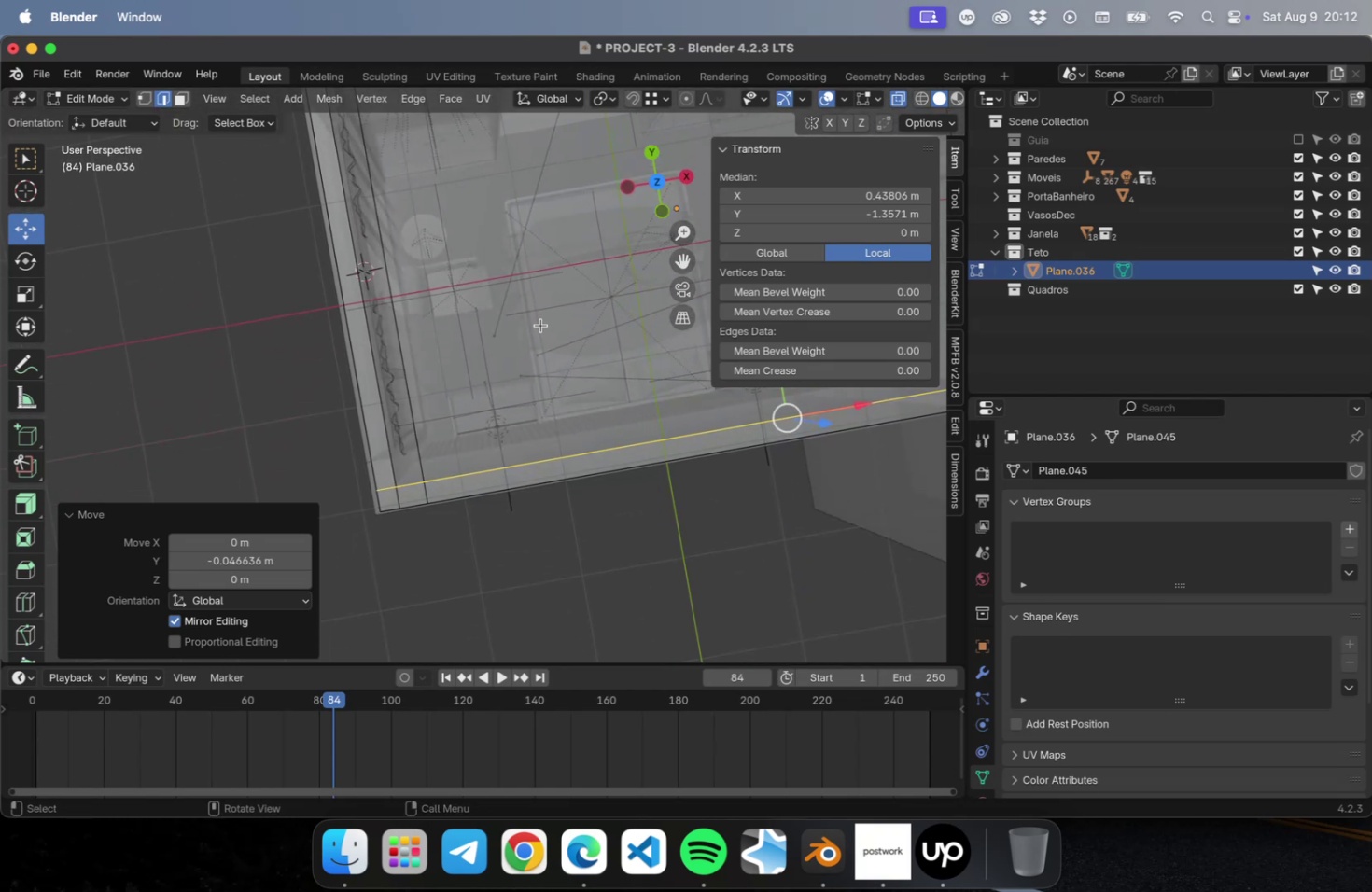 
hold_key(key=ShiftLeft, duration=0.49)
 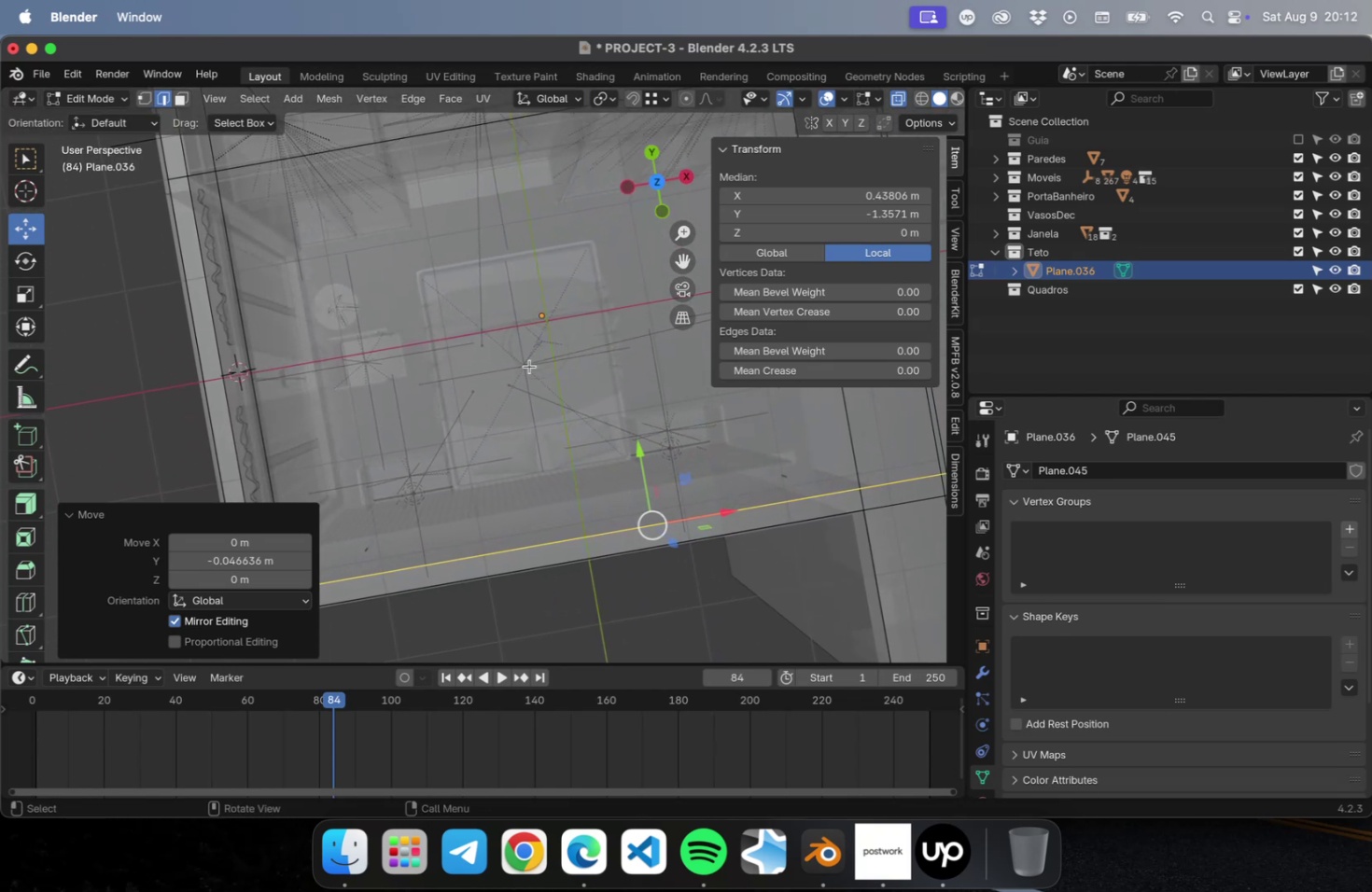 
key(Shift+ShiftLeft)
 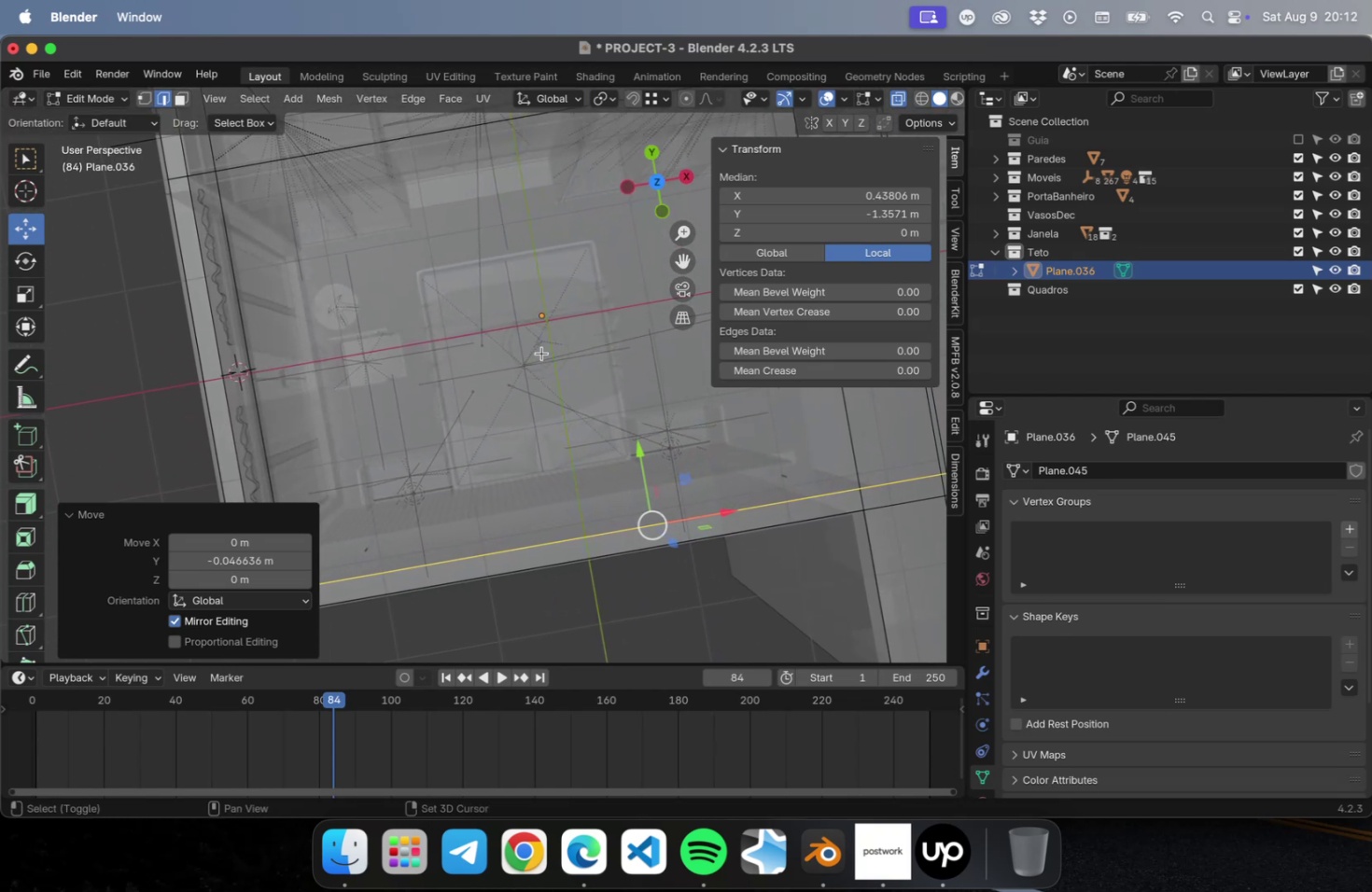 
scroll: coordinate [540, 353], scroll_direction: down, amount: 1.0
 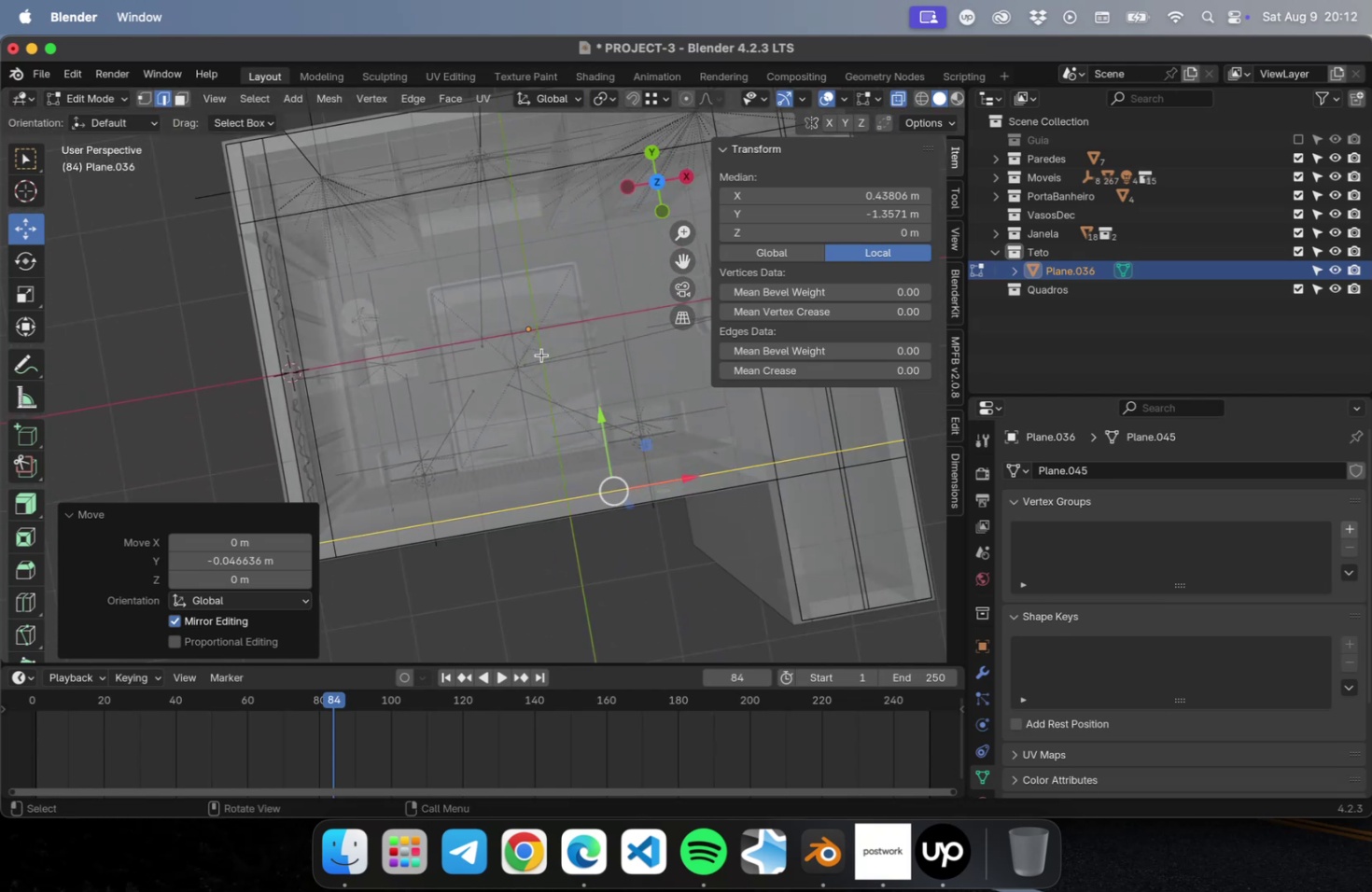 
key(3)
 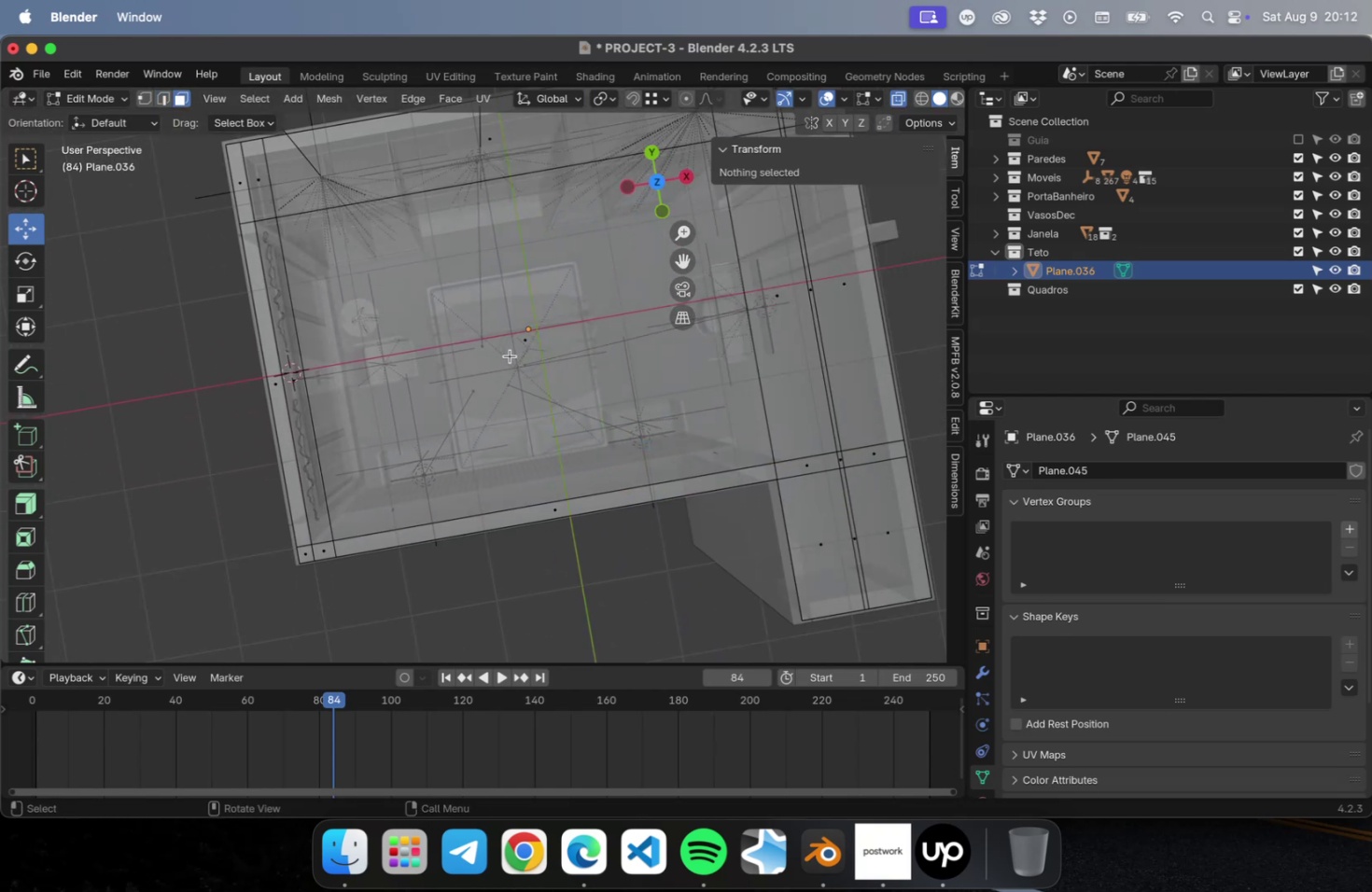 
left_click([510, 355])
 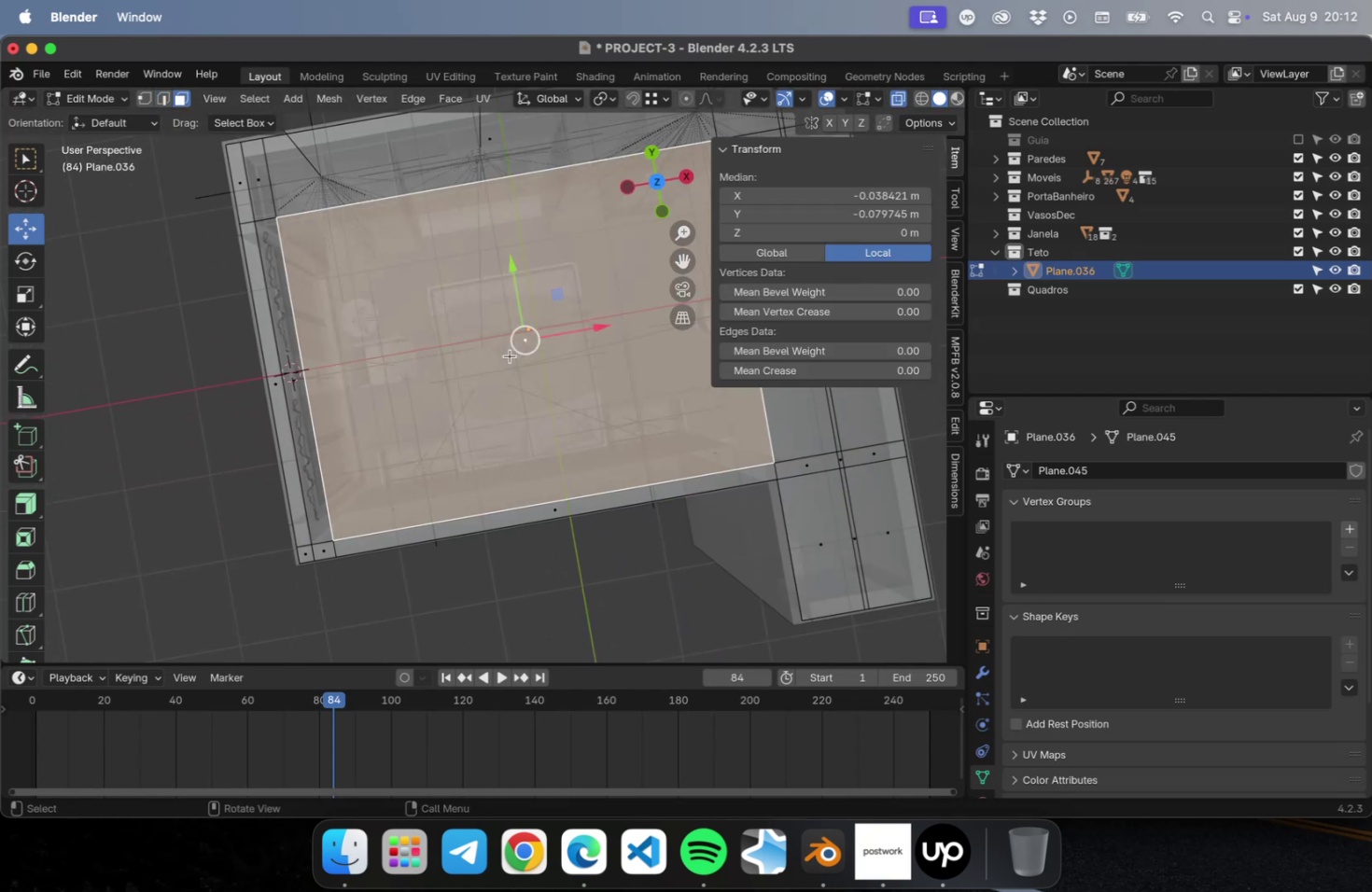 
key(Numpad7)
 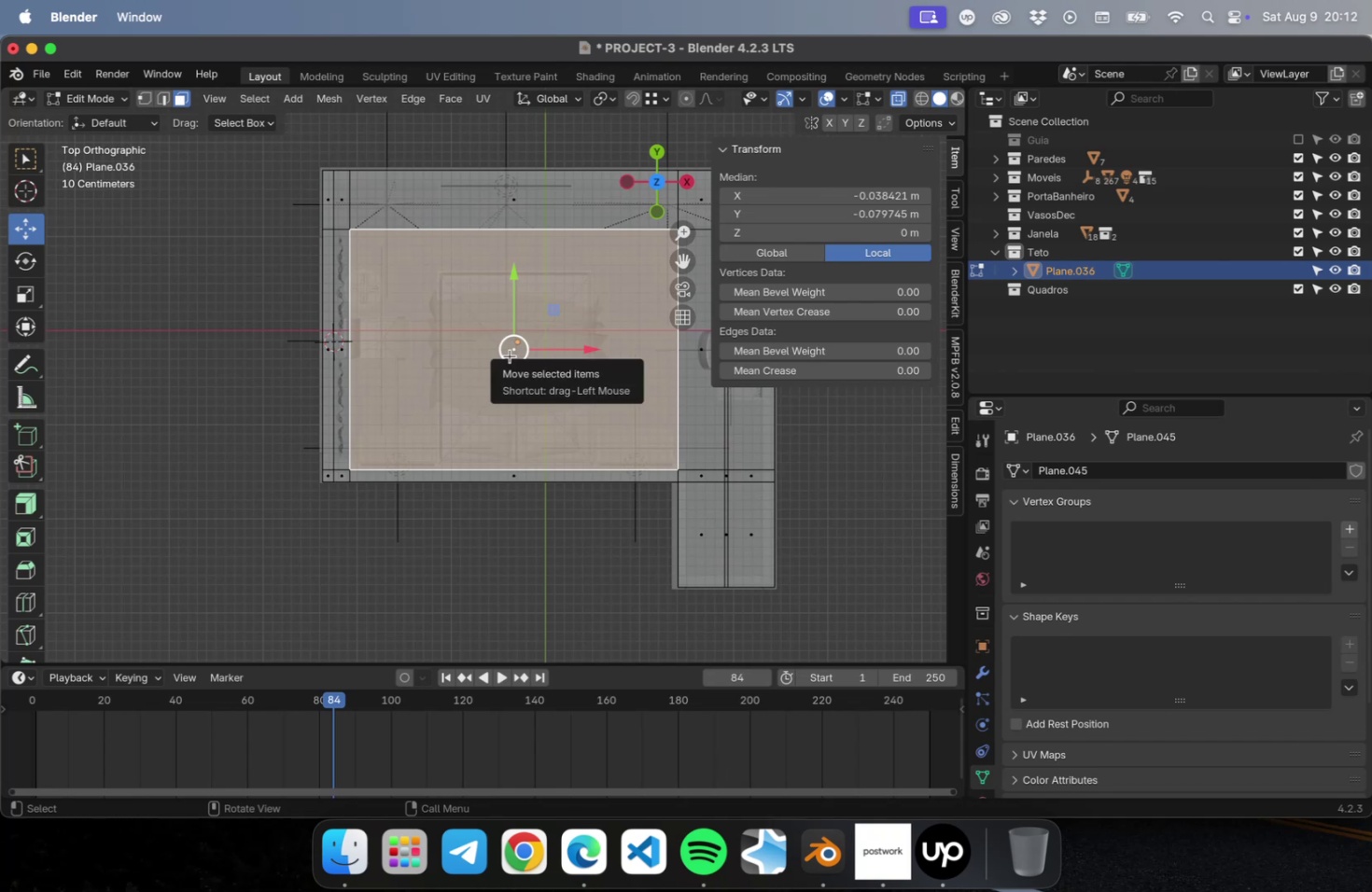 
scroll: coordinate [590, 338], scroll_direction: up, amount: 4.0
 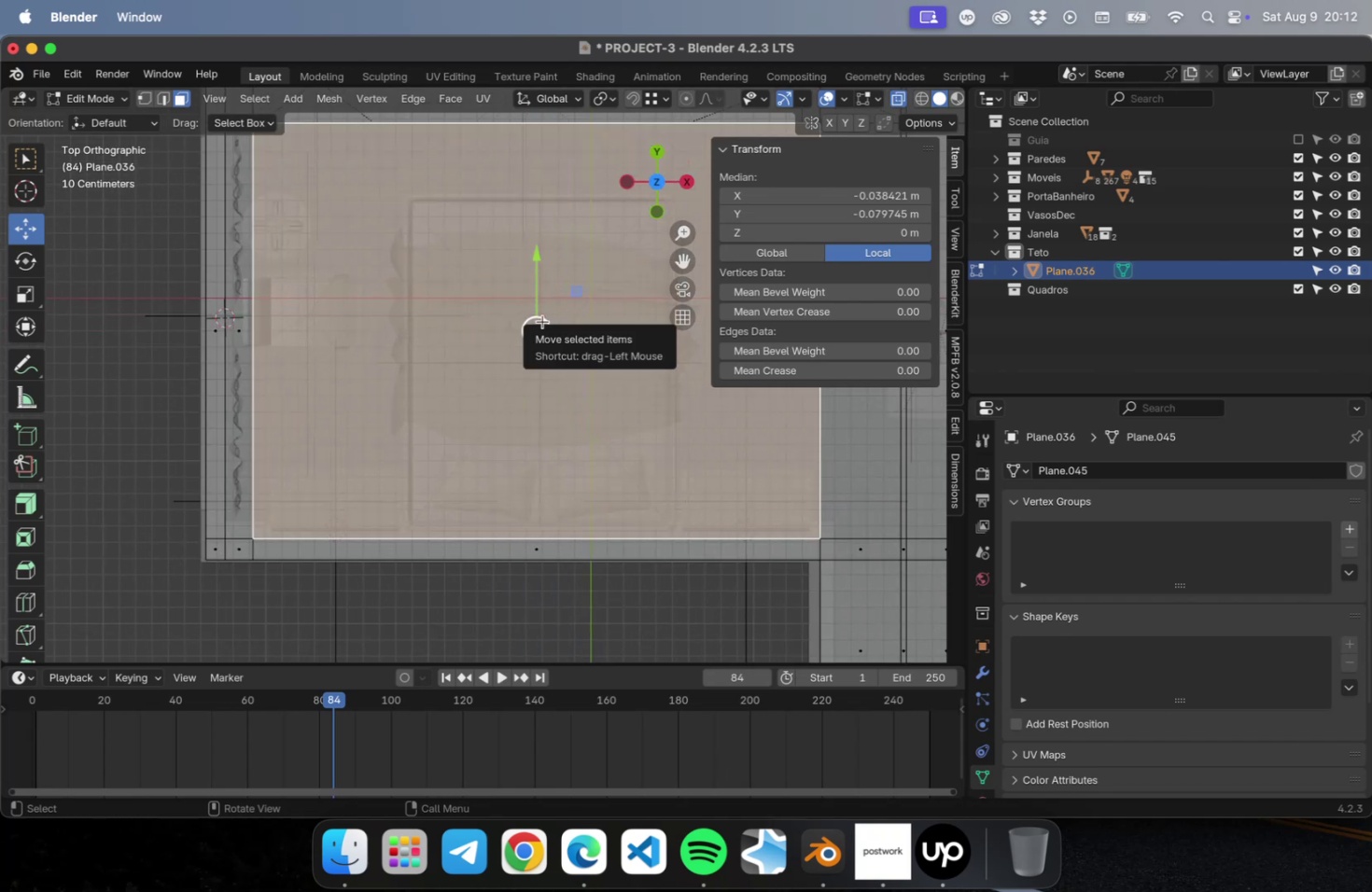 
hold_key(key=ShiftLeft, duration=0.53)
 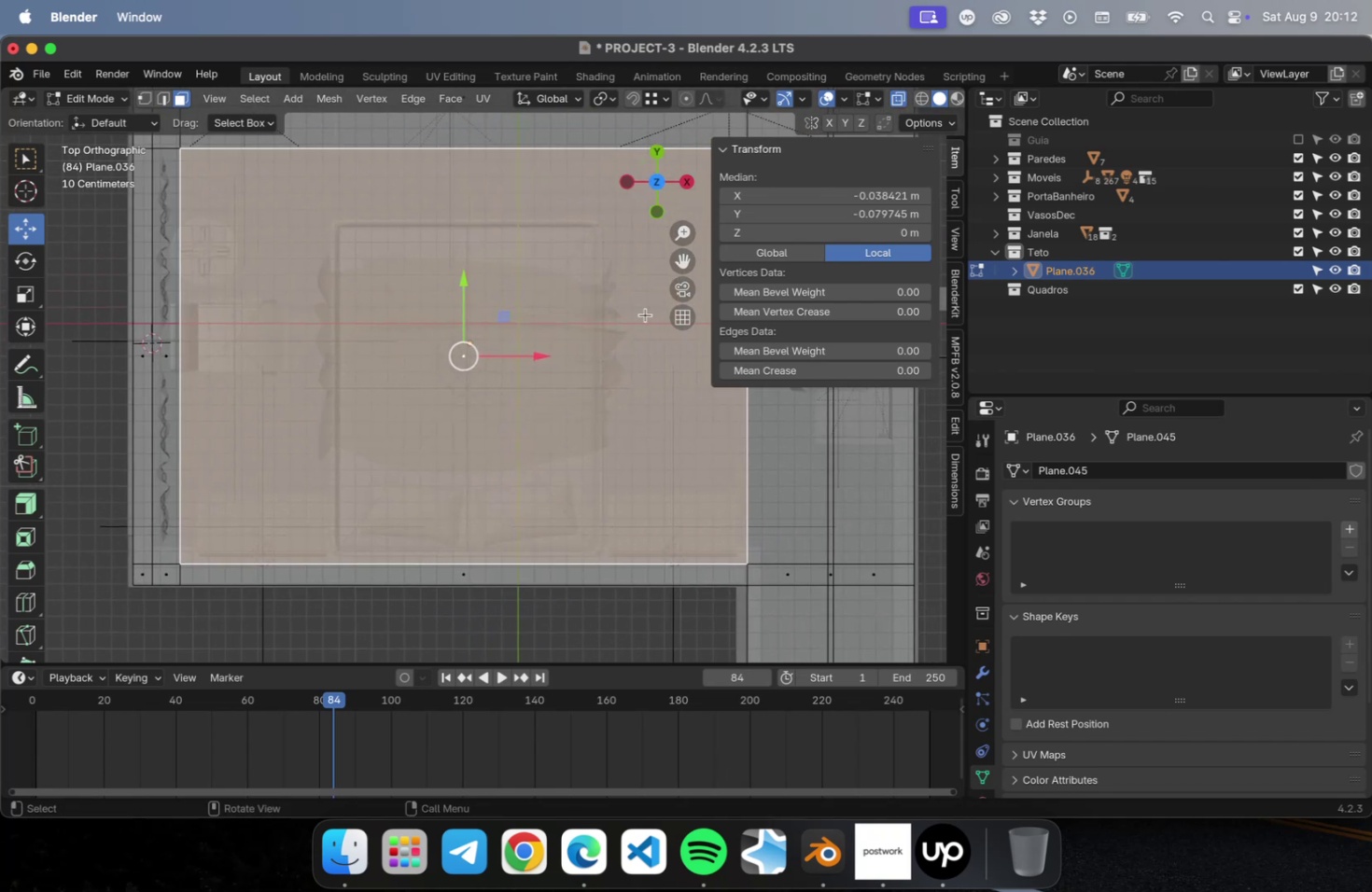 
key(I)
 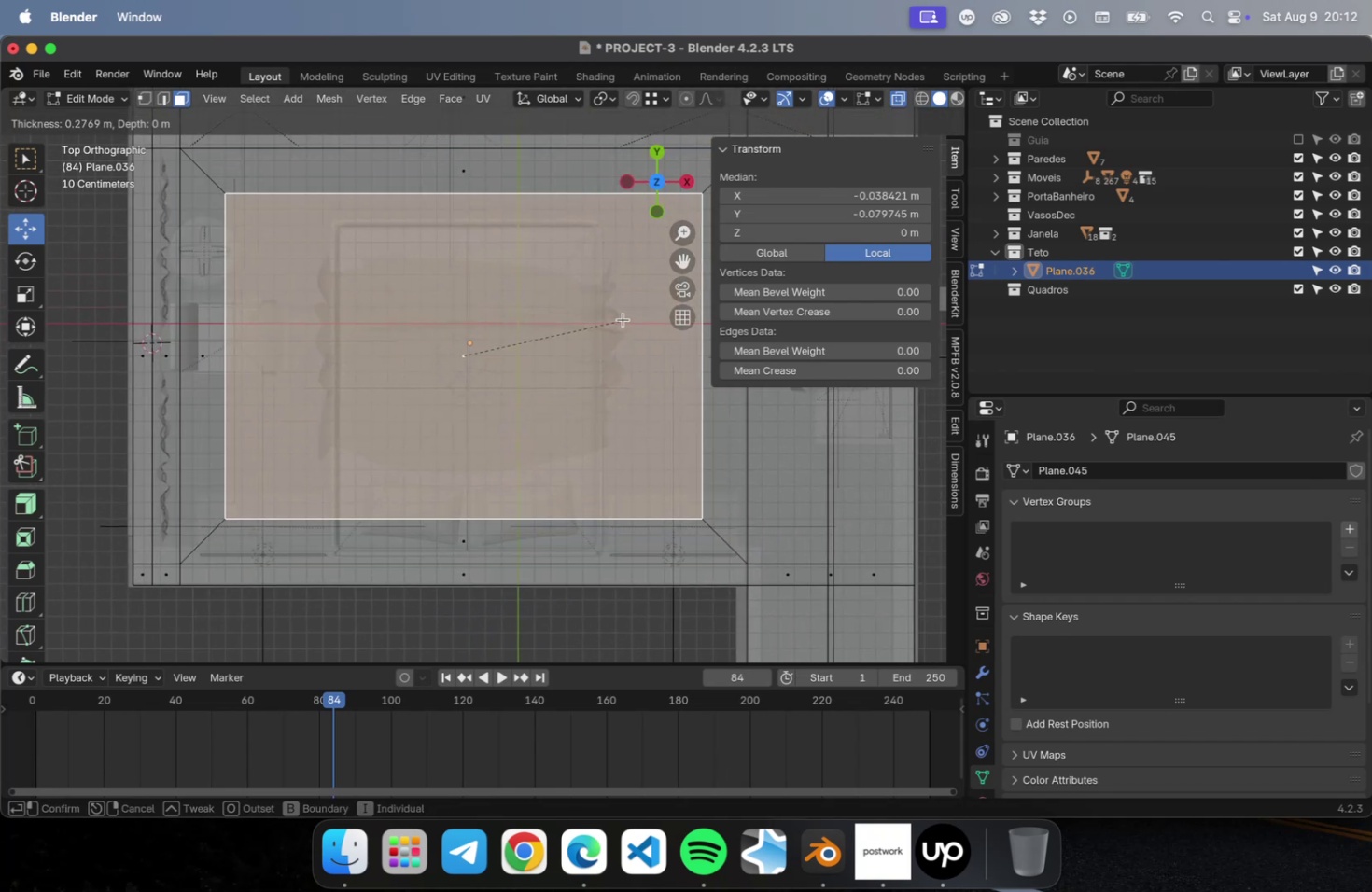 
left_click([623, 319])
 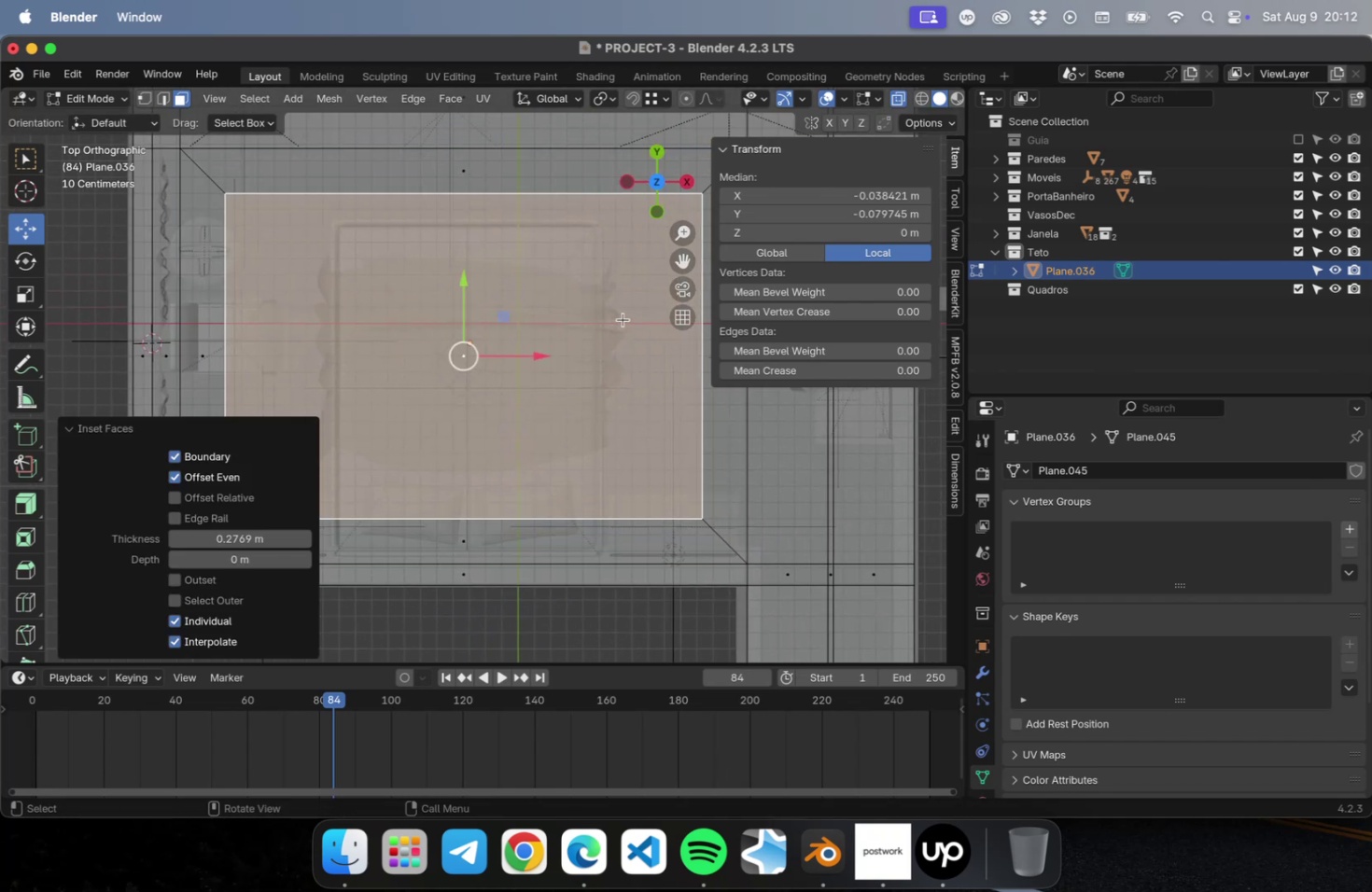 
key(I)
 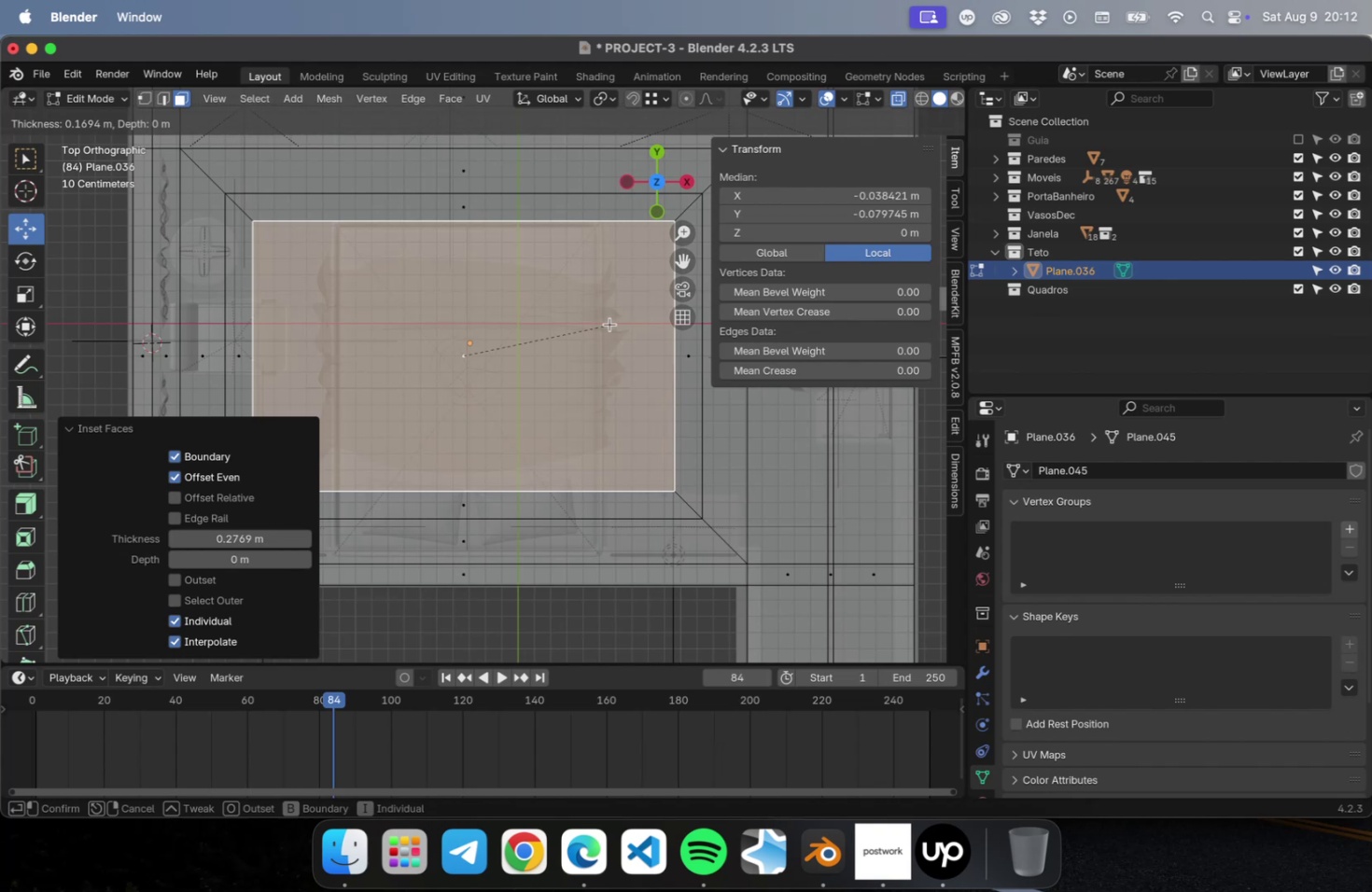 
left_click([609, 324])
 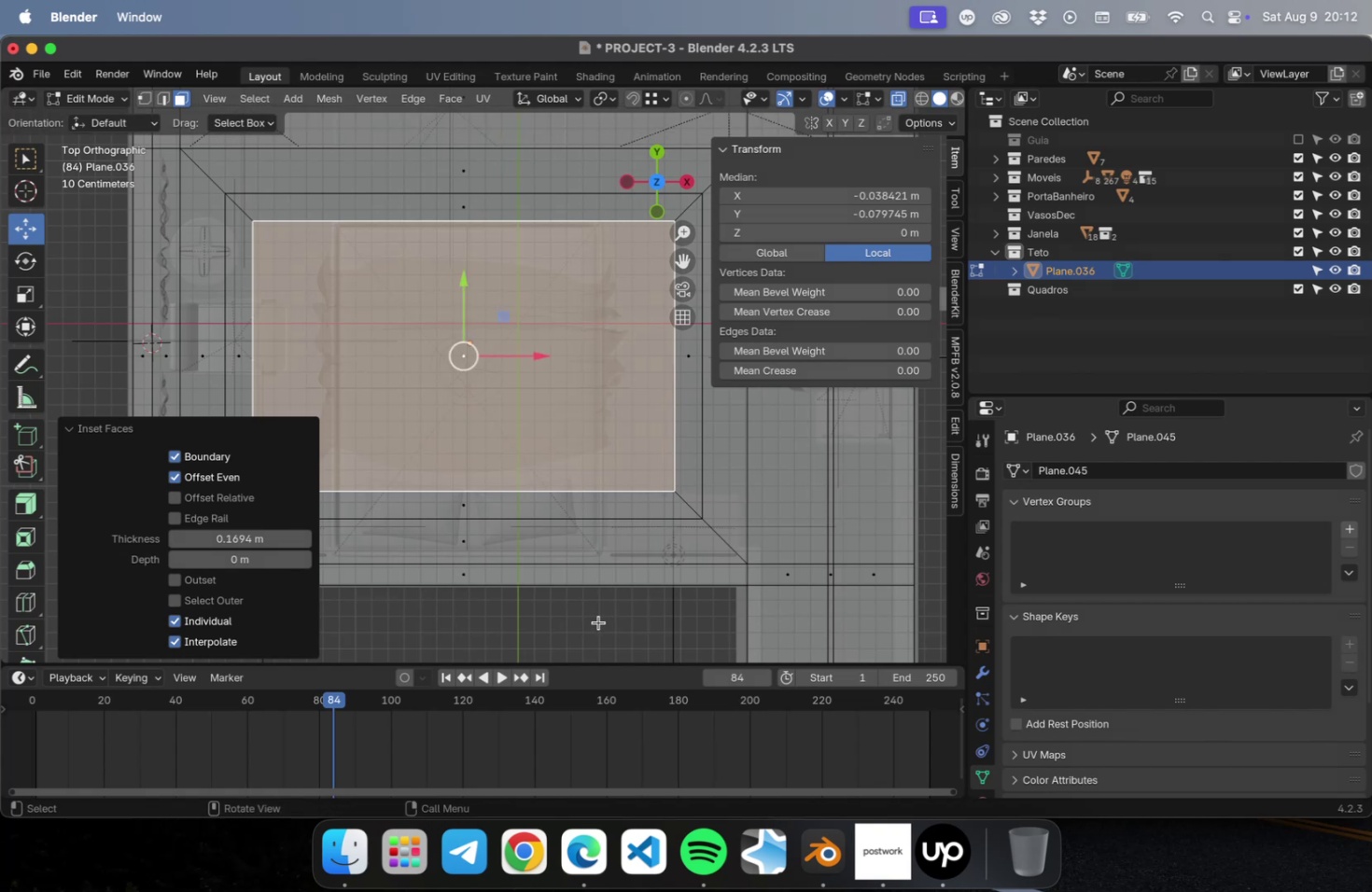 
key(Tab)
 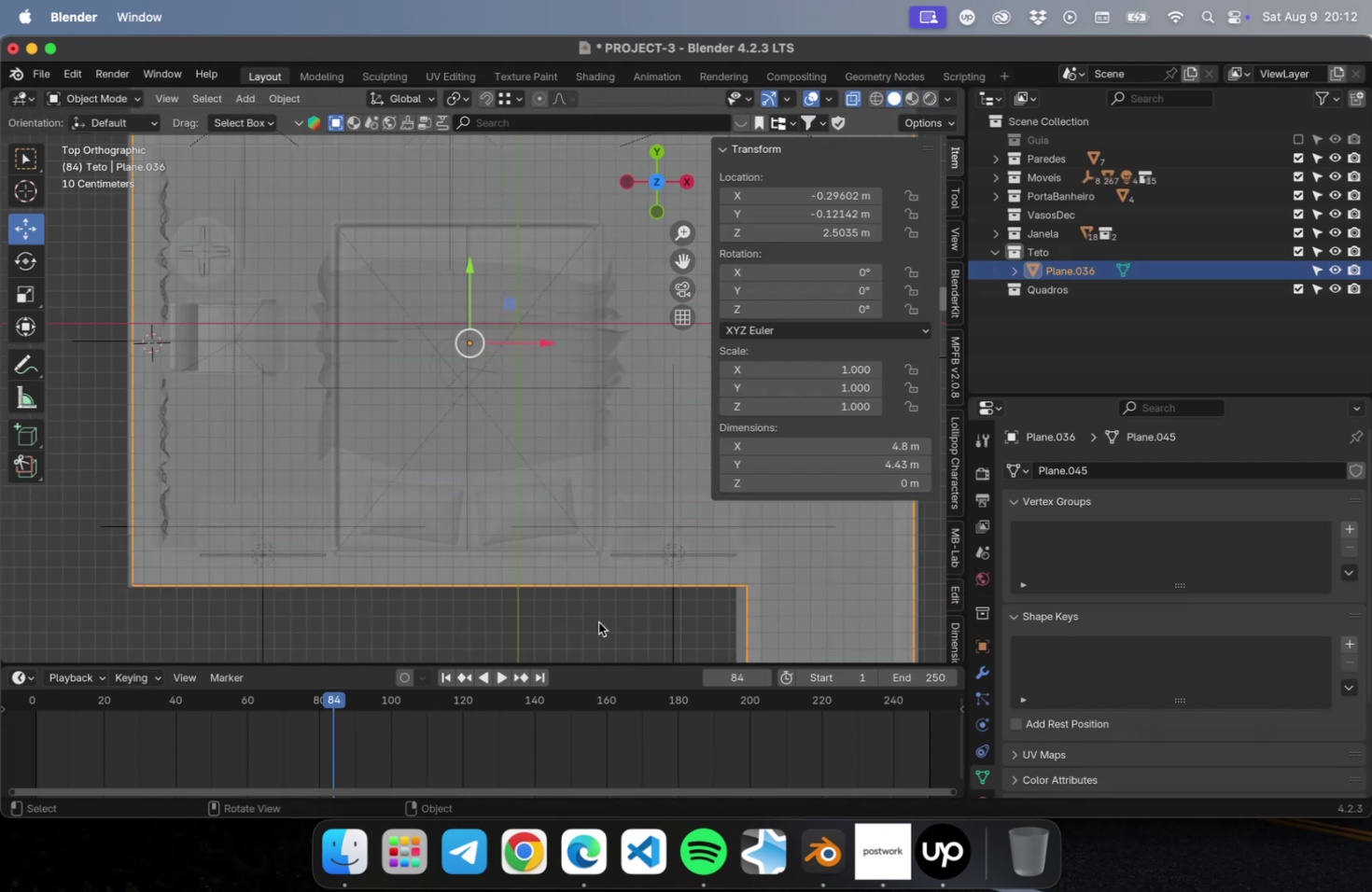 
left_click([598, 621])
 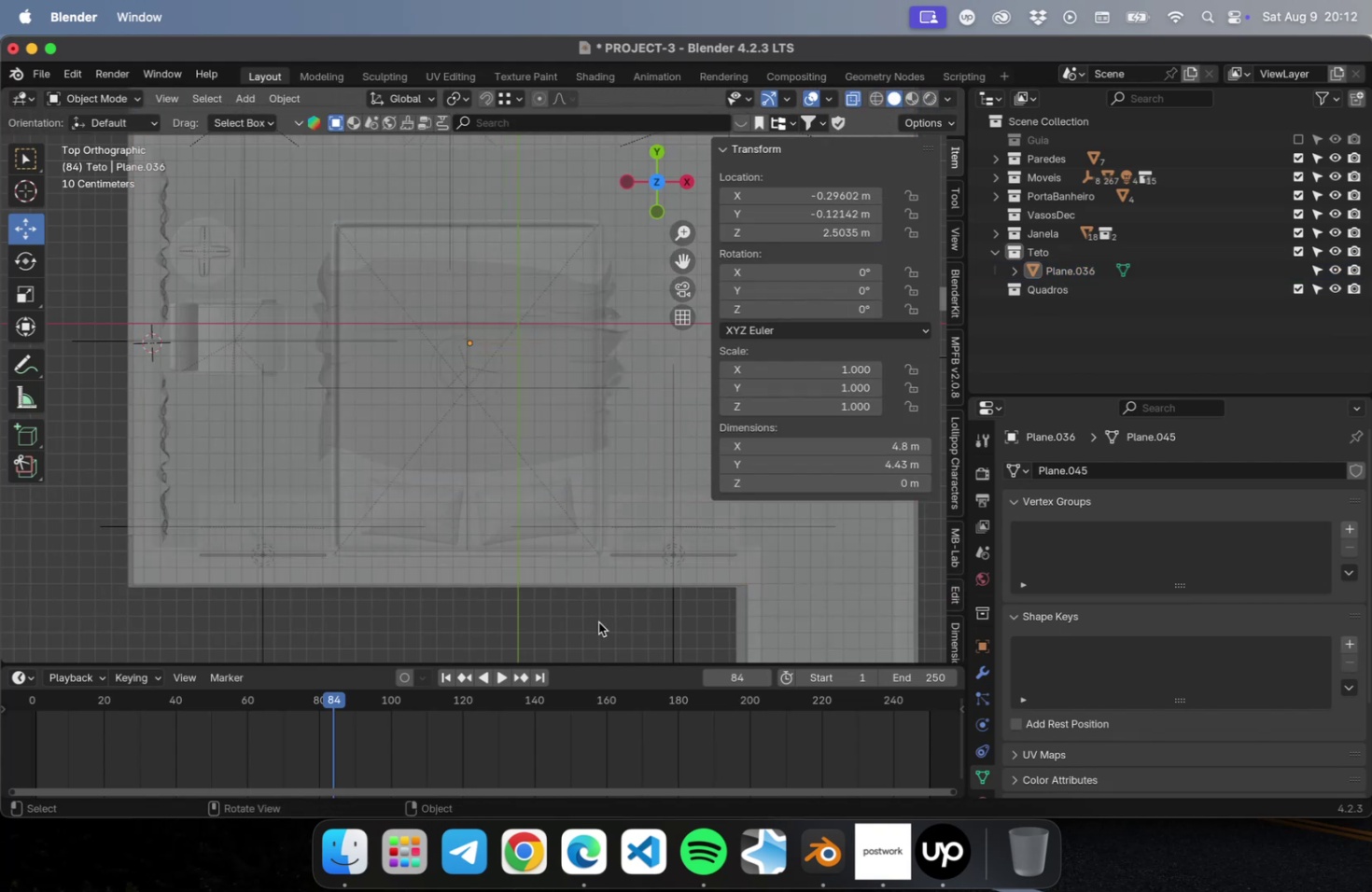 
key(Meta+S)
 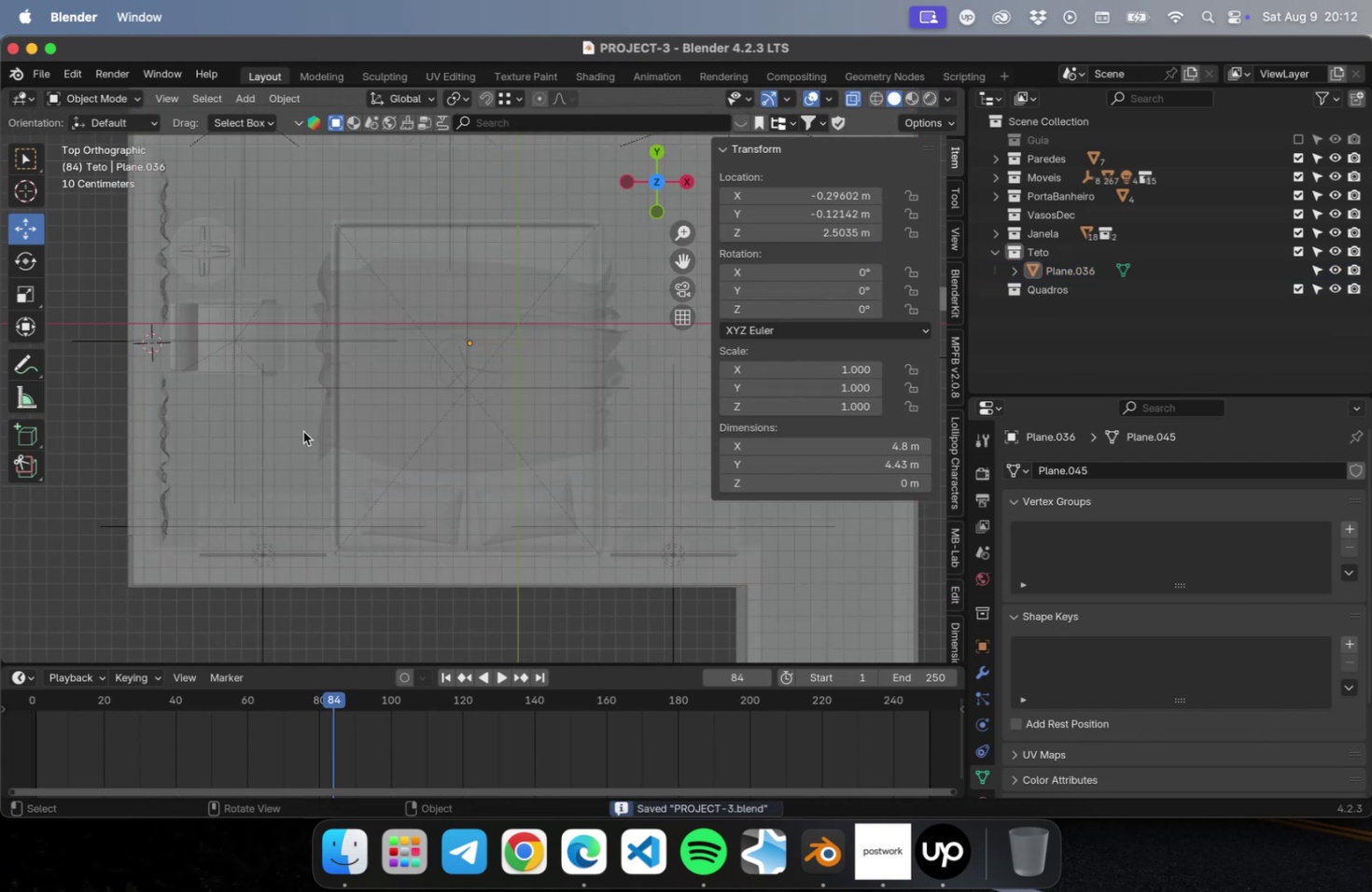 
left_click([303, 431])
 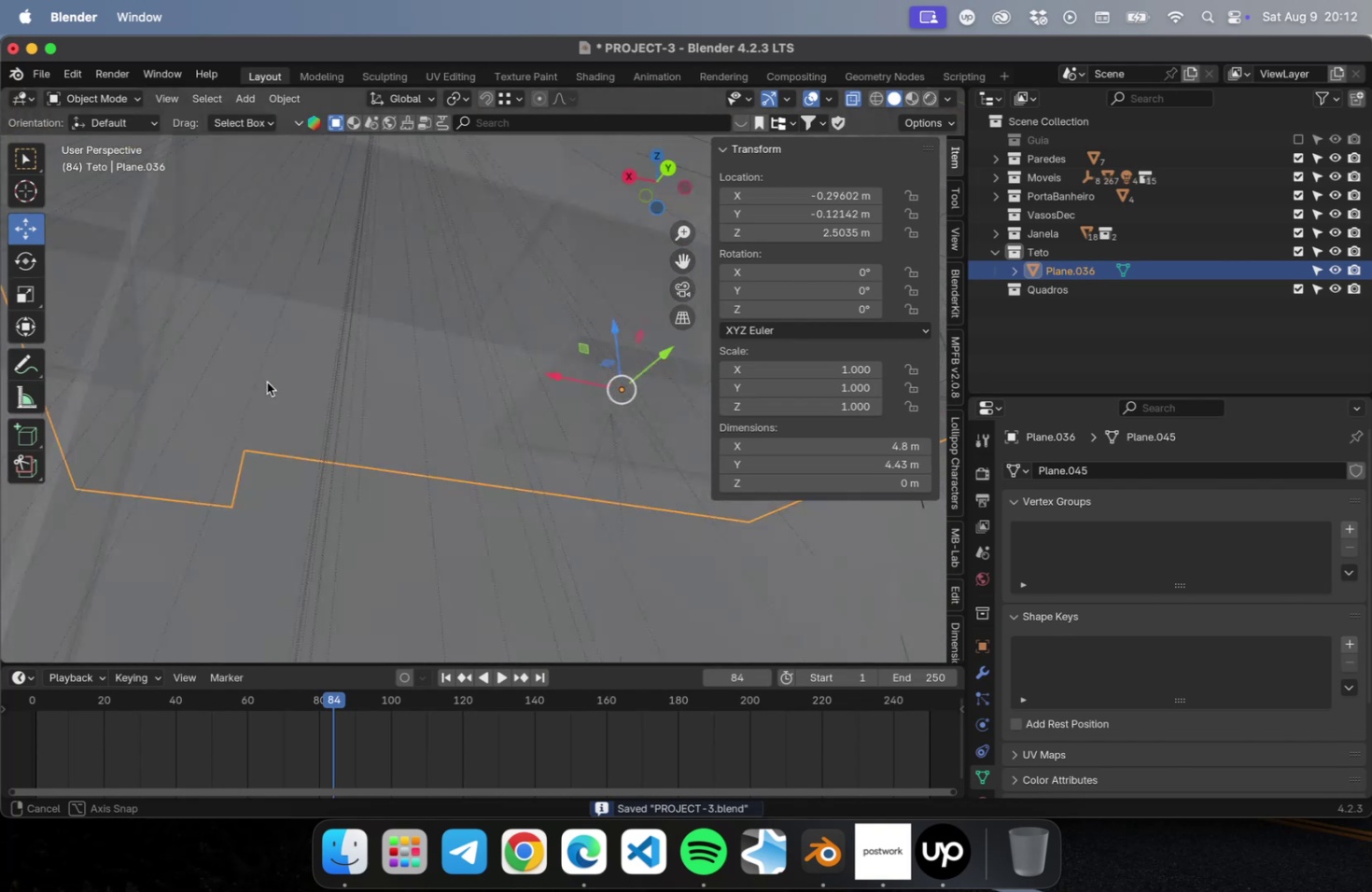 
wait(5.53)
 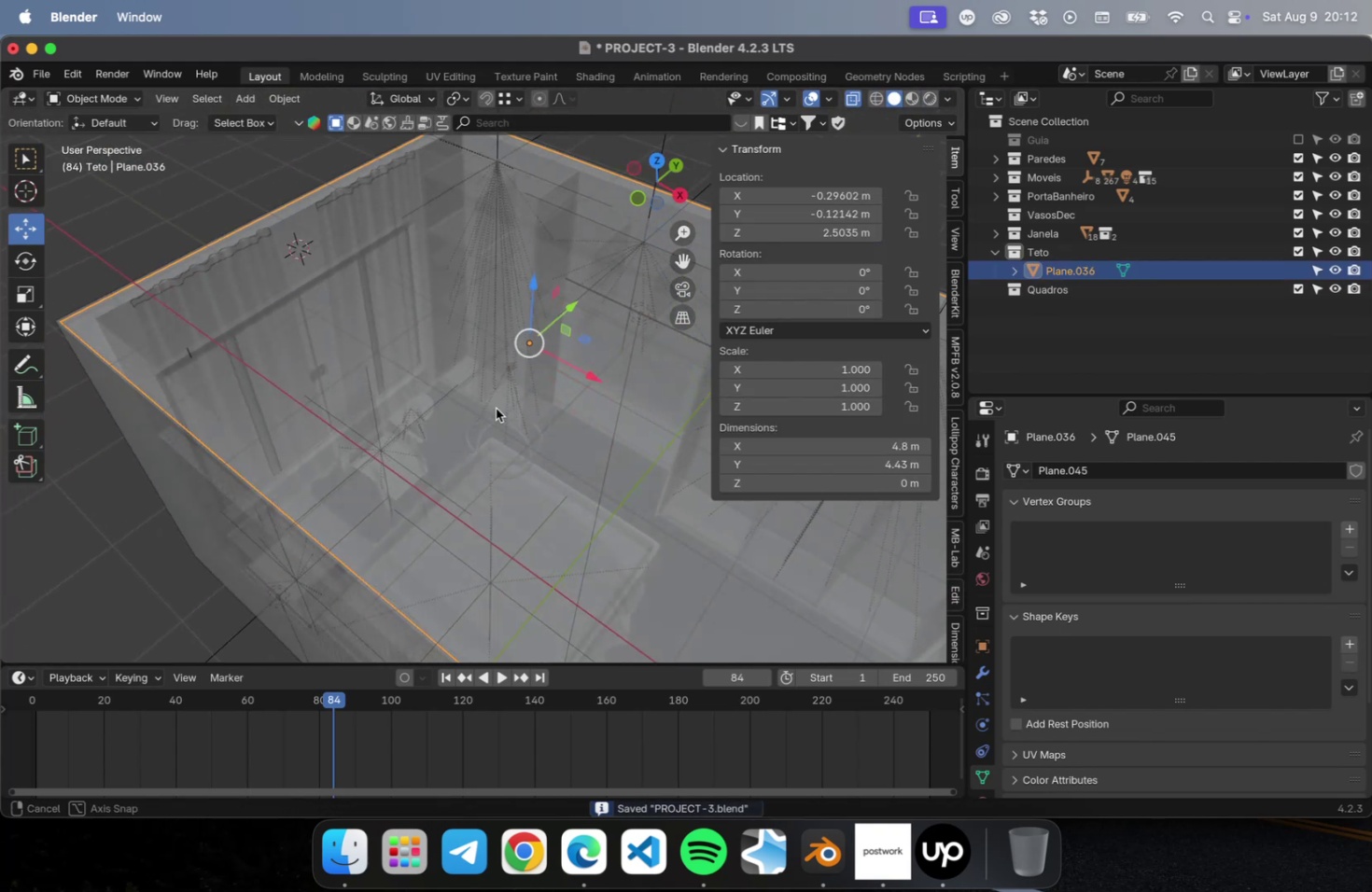 
scroll: coordinate [529, 512], scroll_direction: up, amount: 2.0
 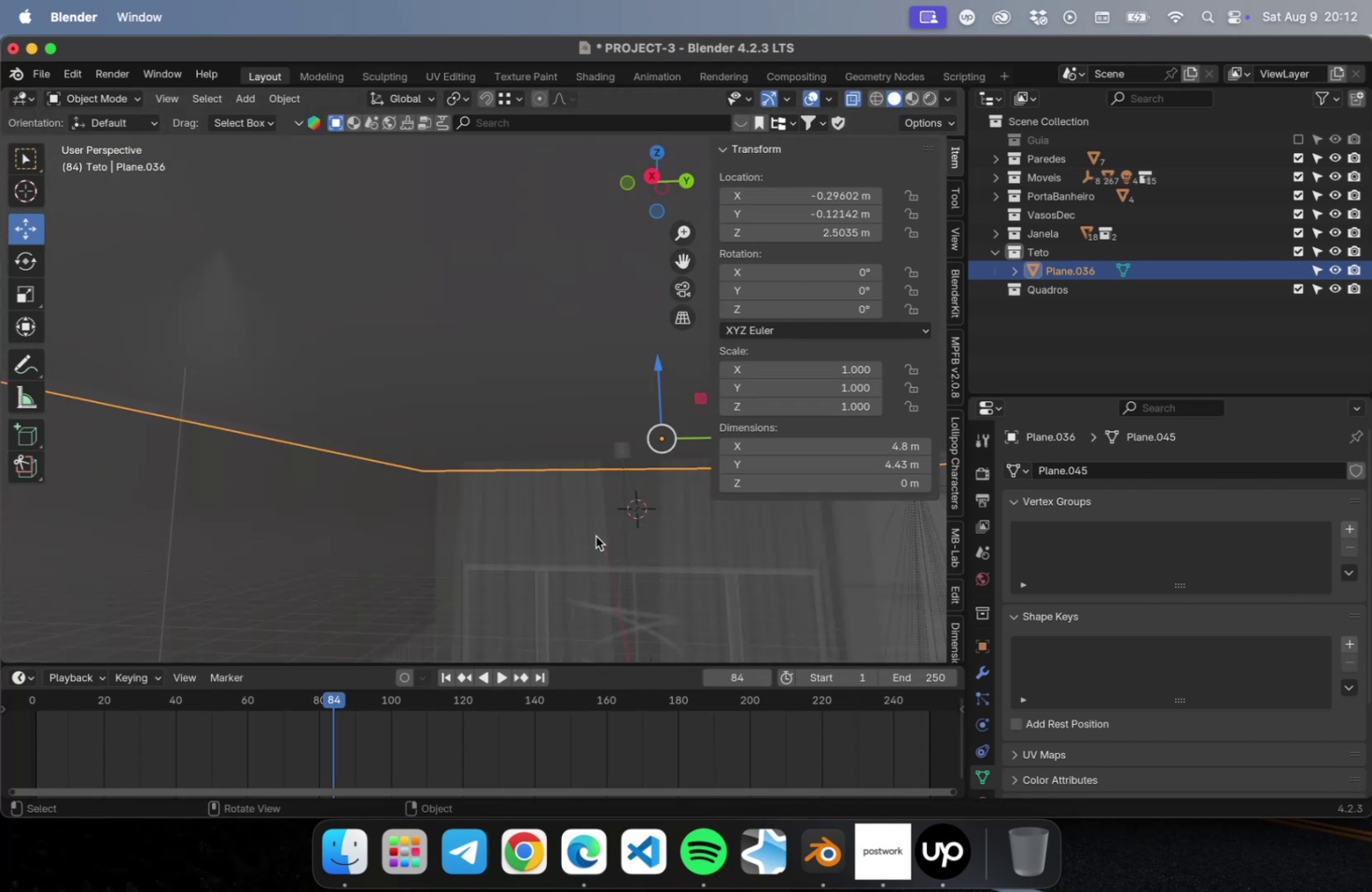 
hold_key(key=ShiftLeft, duration=0.99)
 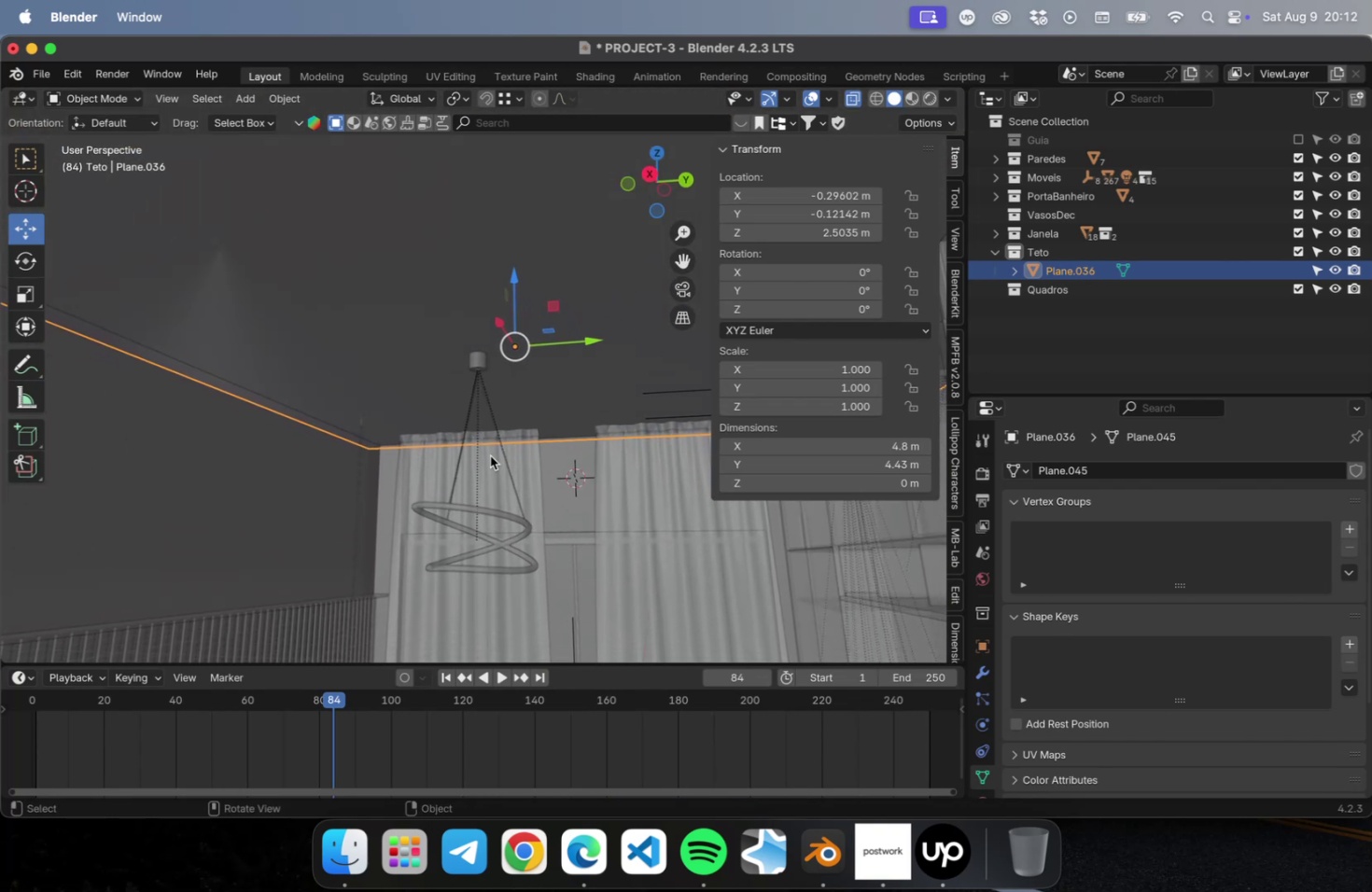 
scroll: coordinate [524, 441], scroll_direction: up, amount: 2.0
 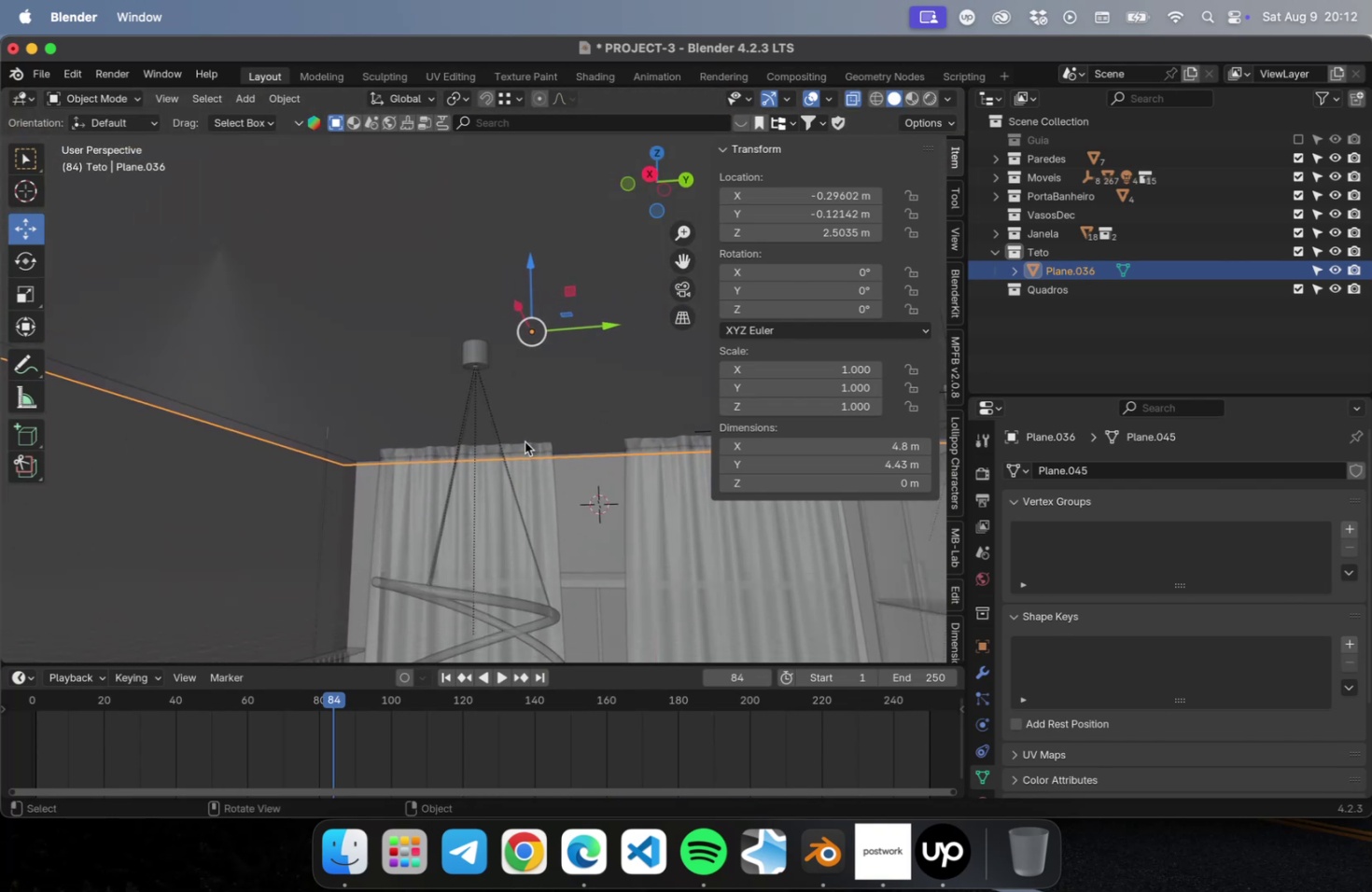 
hold_key(key=ShiftLeft, duration=0.41)
 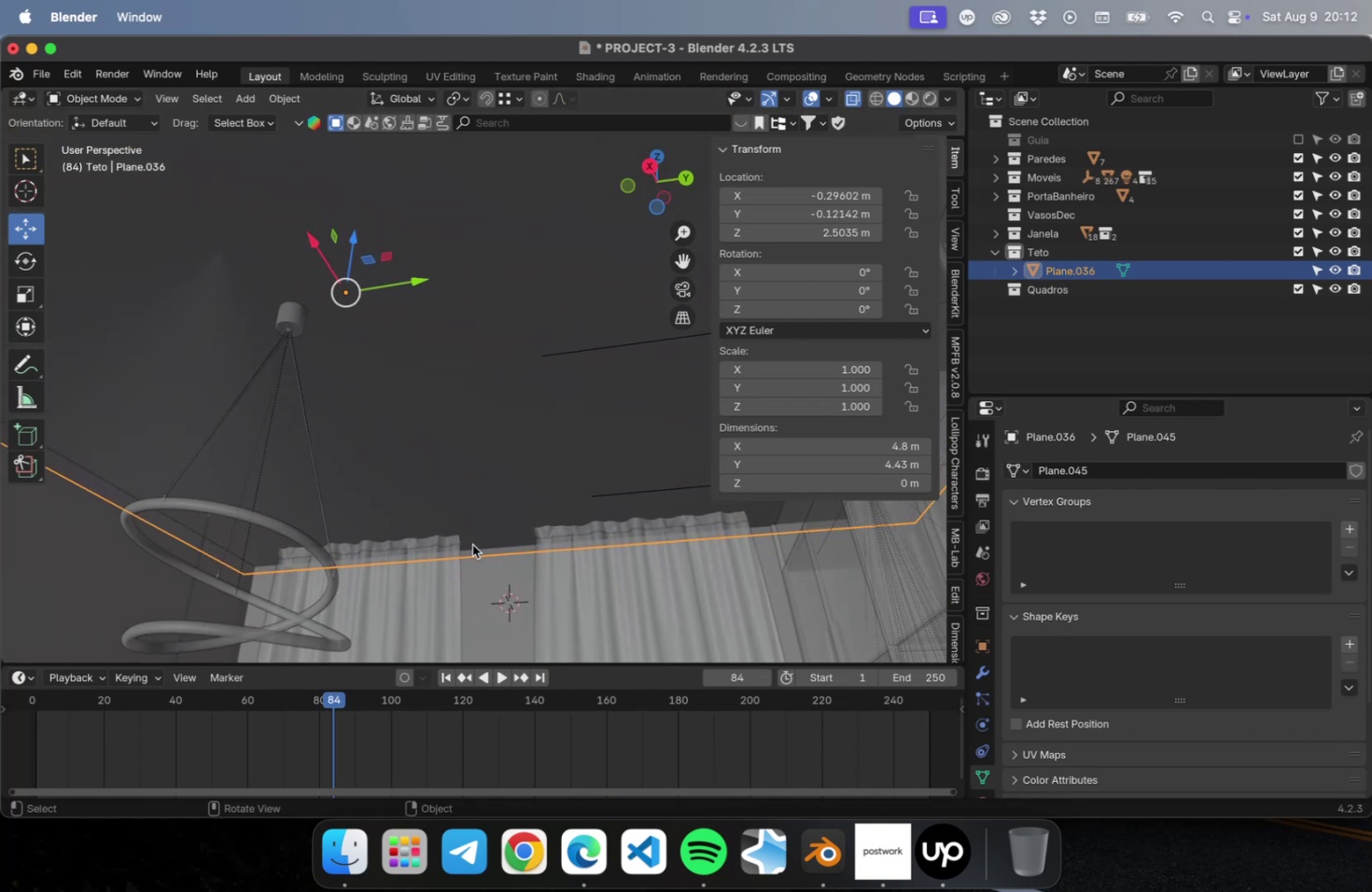 
left_click([469, 549])
 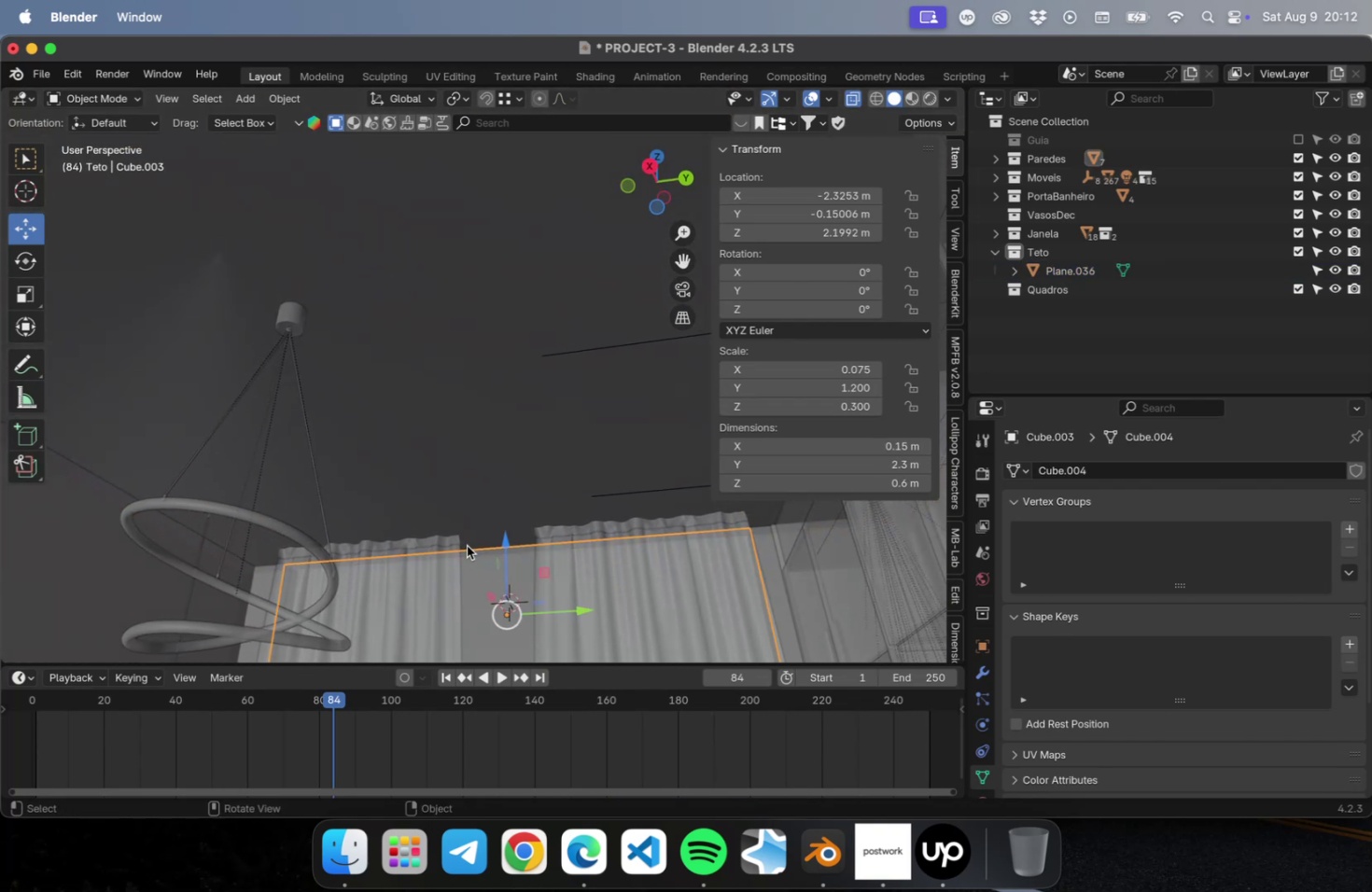 
left_click([449, 495])
 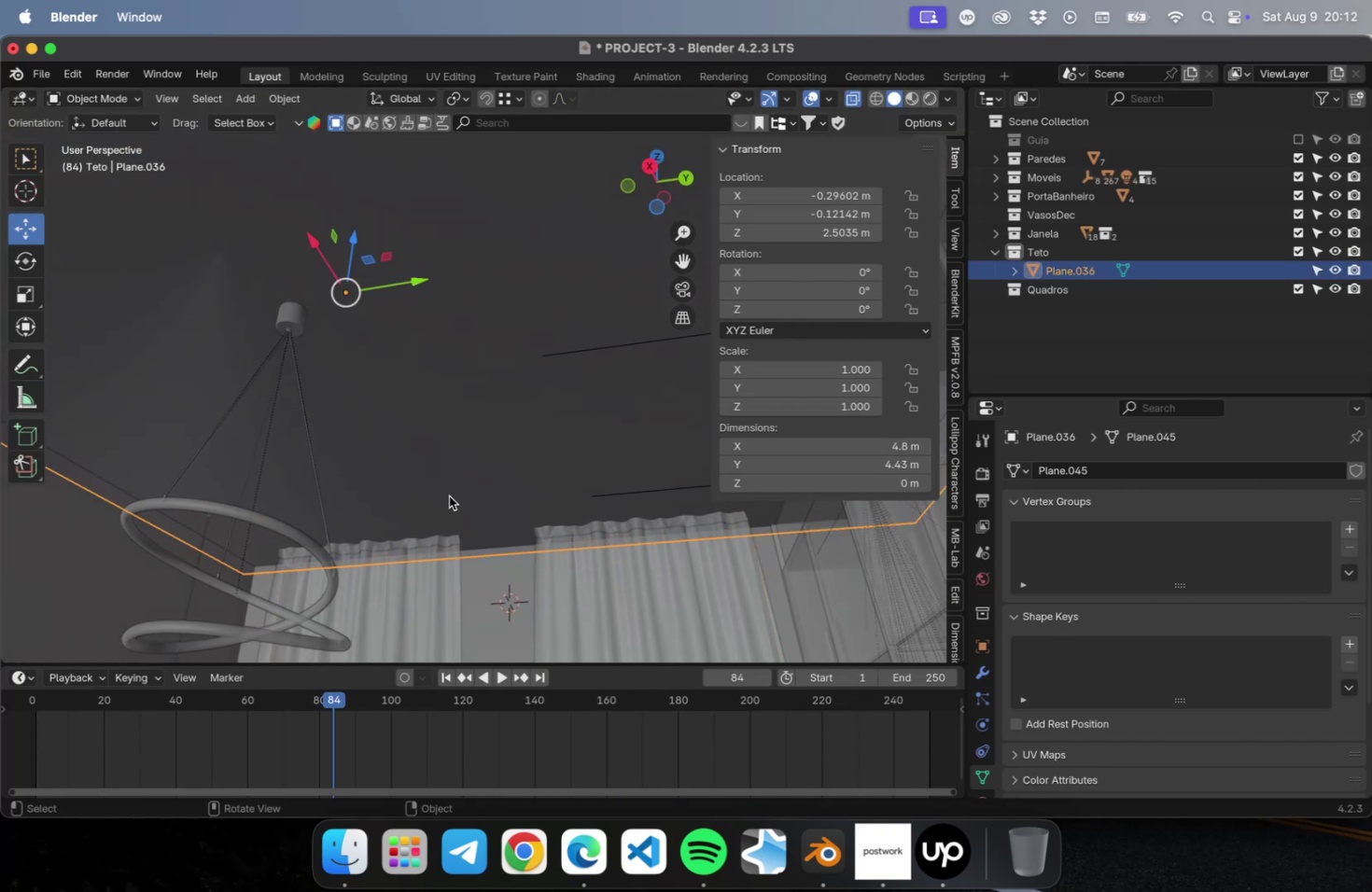 
key(Tab)
 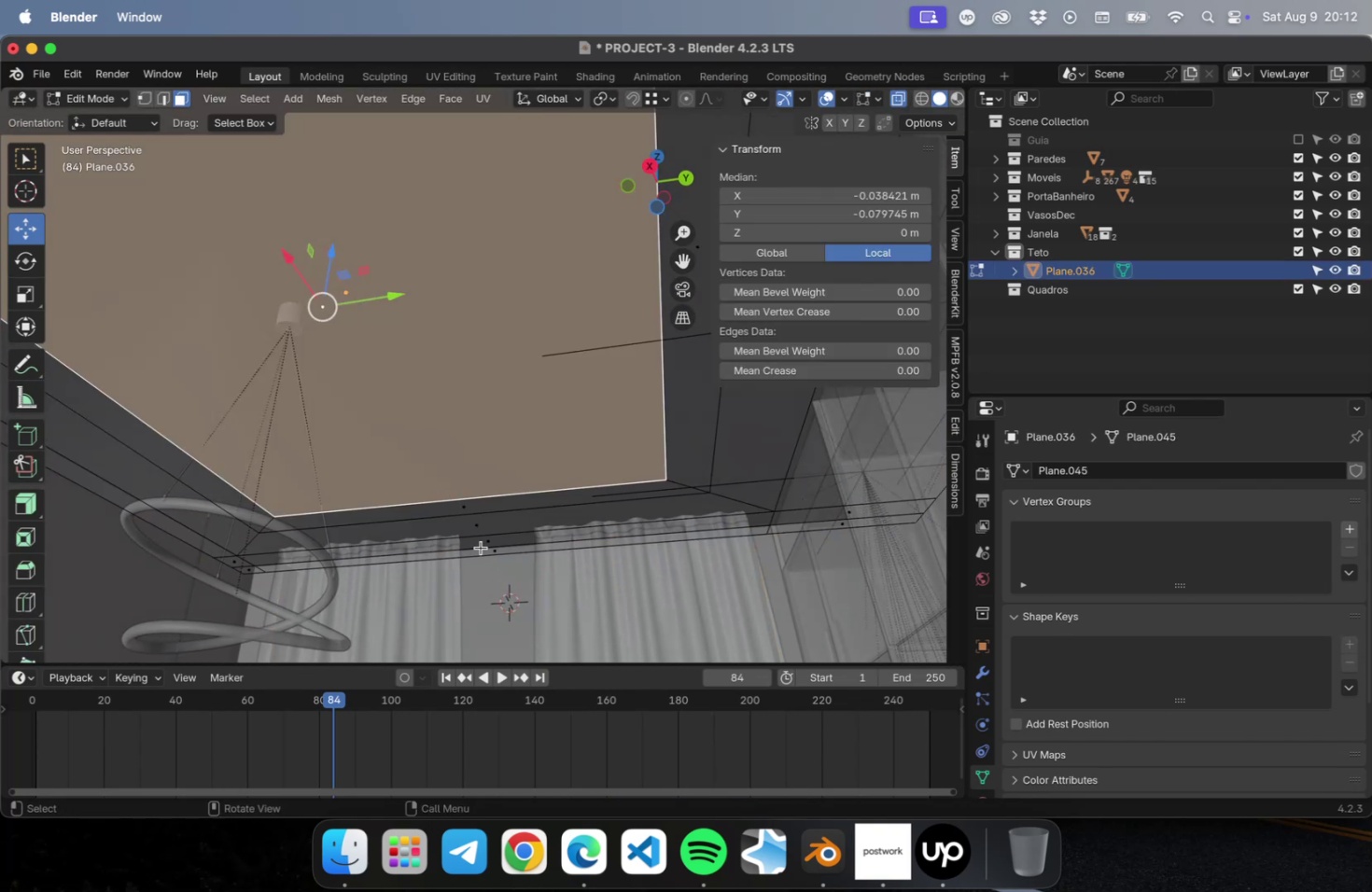 
scroll: coordinate [499, 564], scroll_direction: up, amount: 2.0
 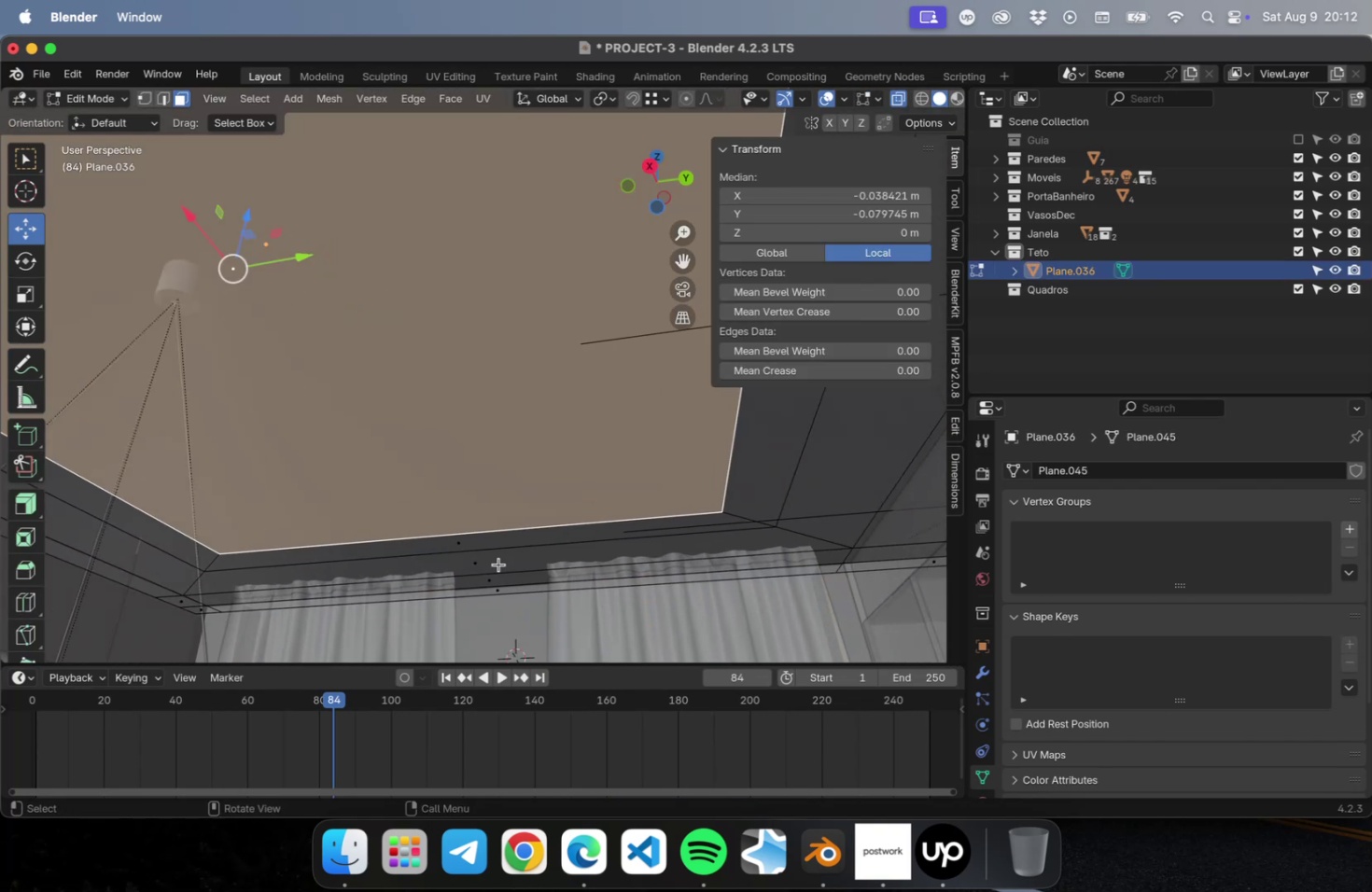 
hold_key(key=ShiftLeft, duration=0.52)
 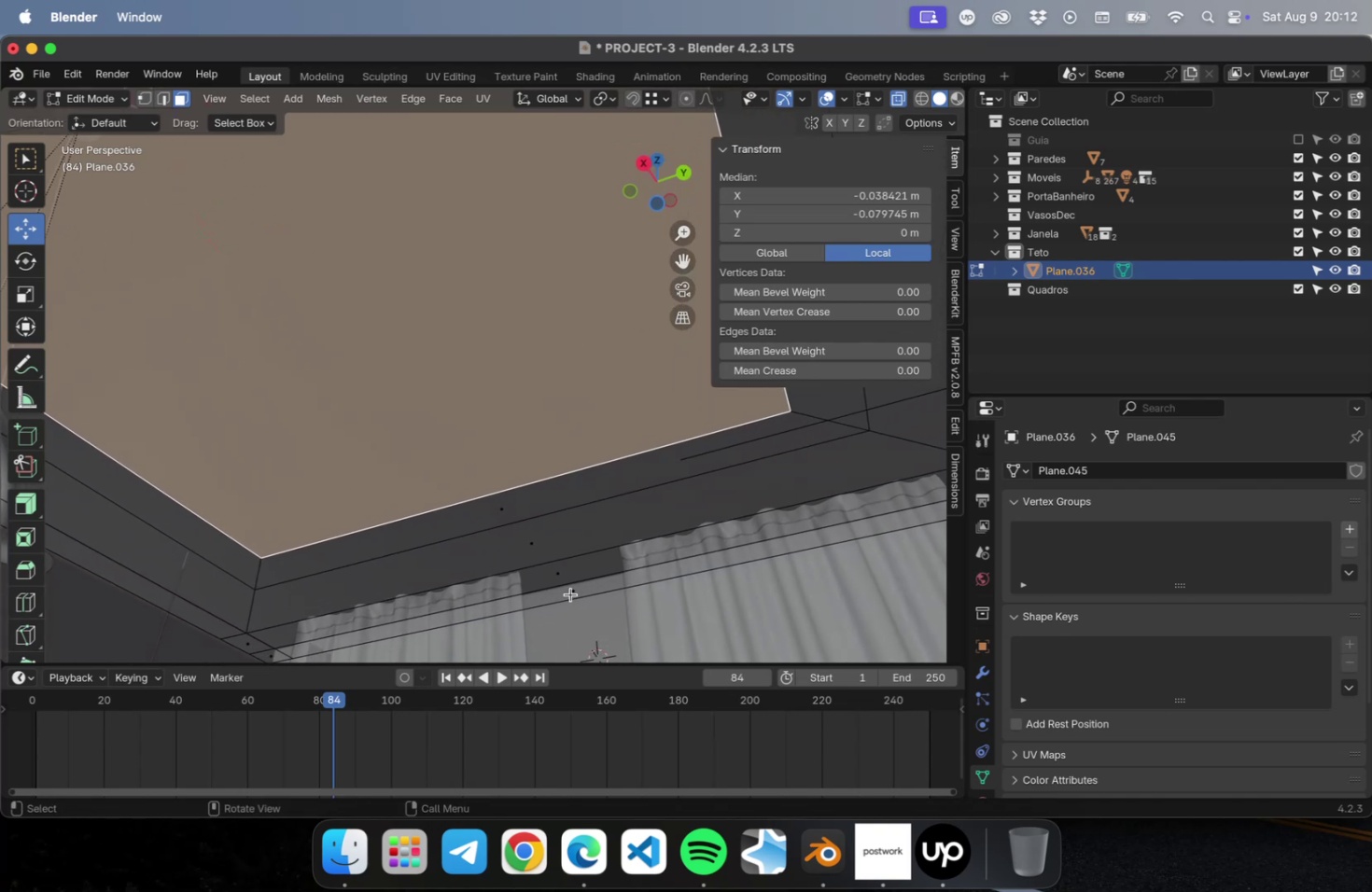 
left_click([561, 579])
 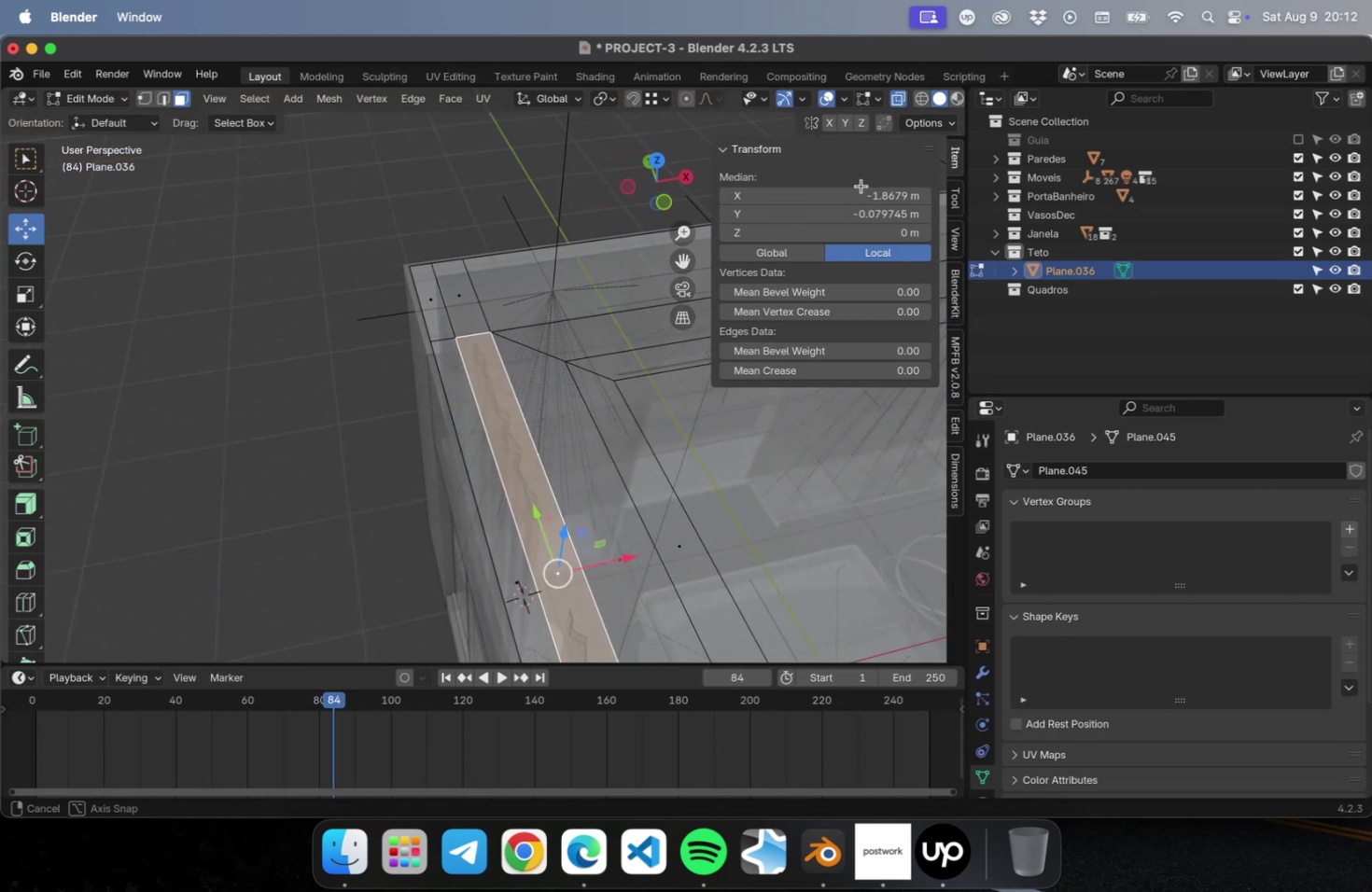 
hold_key(key=ShiftLeft, duration=0.51)
 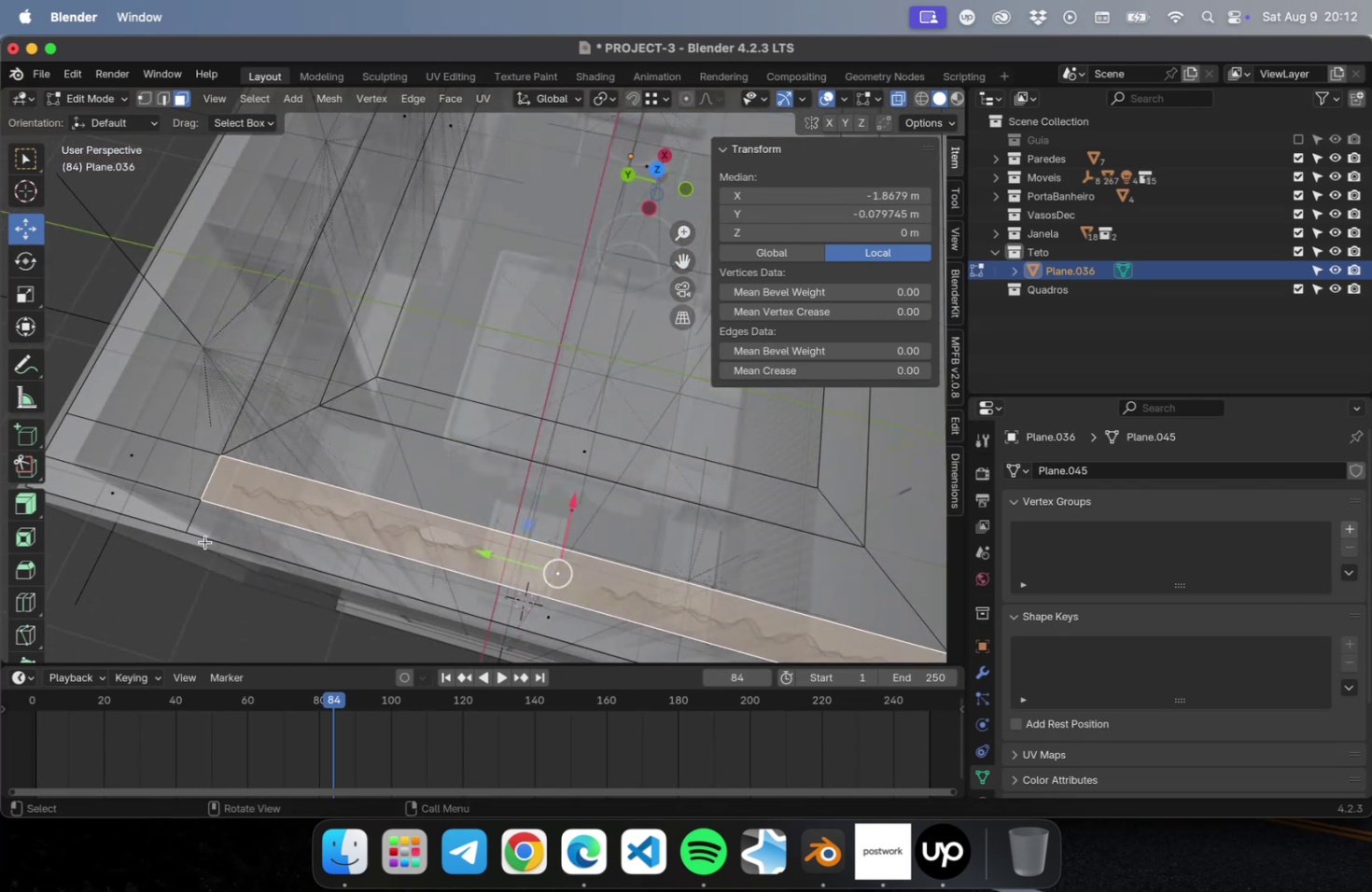 
hold_key(key=ShiftLeft, duration=2.2)
left_click([577, 452])
 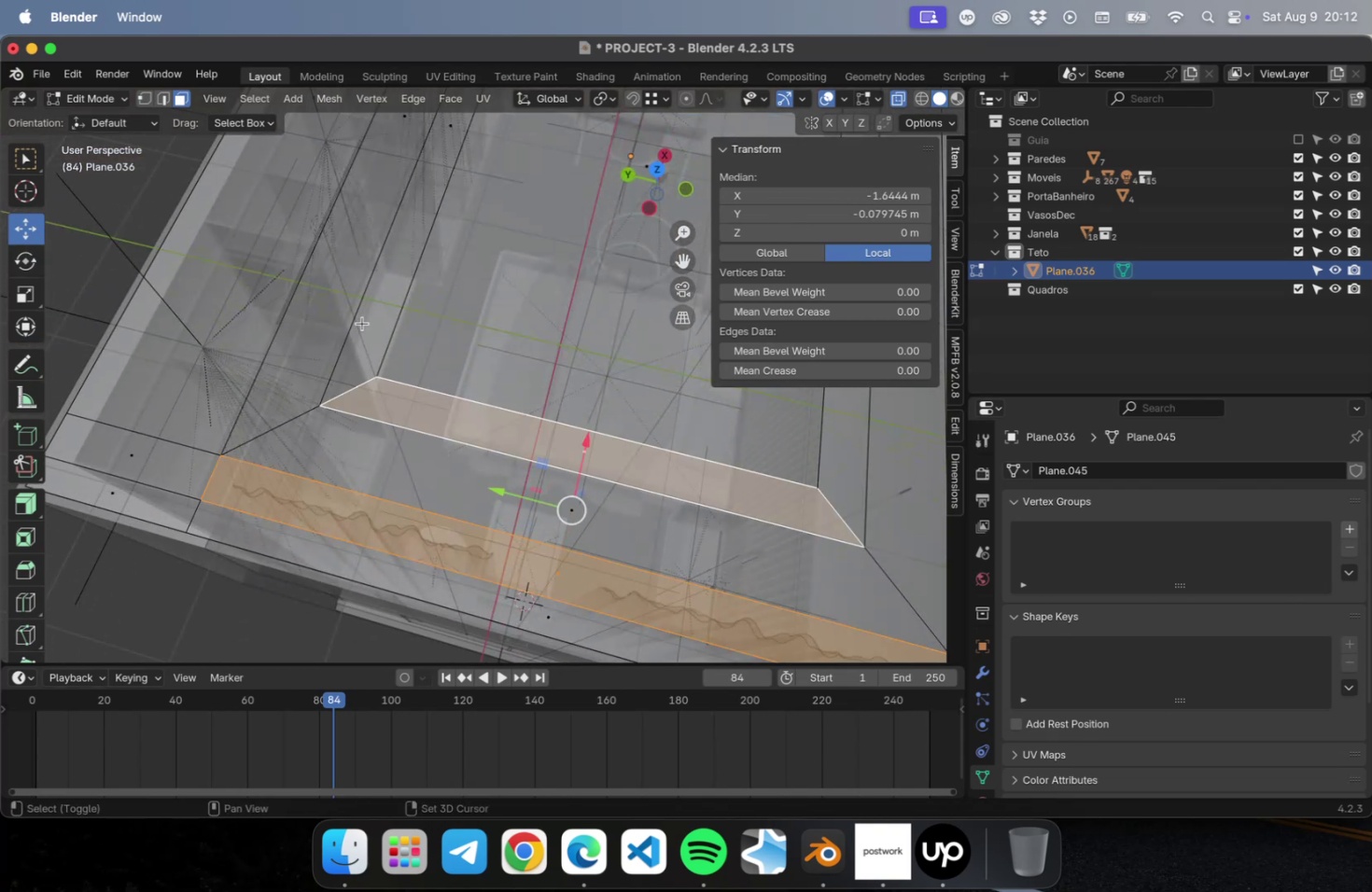 
left_click([365, 321])
 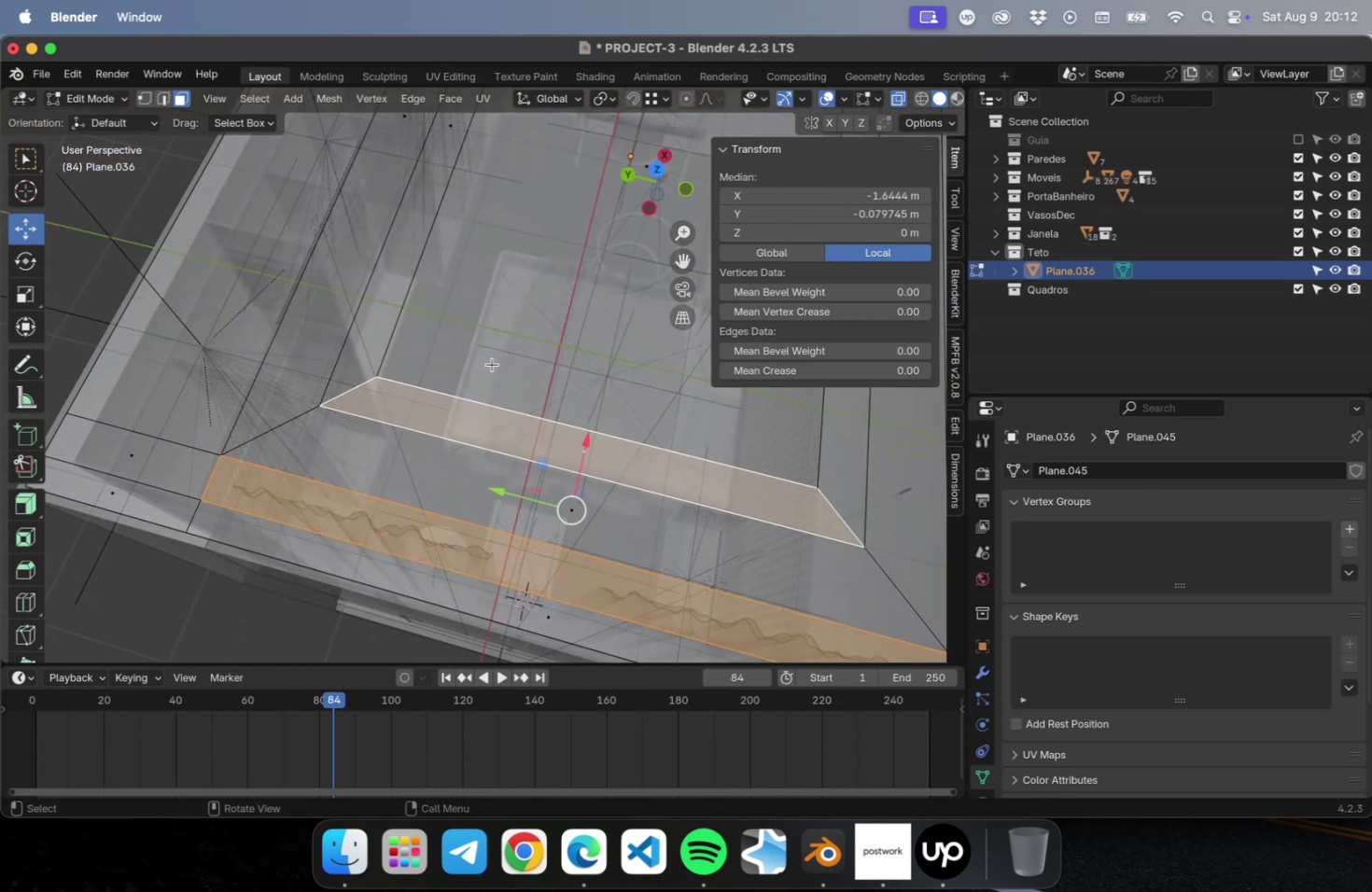 
key(Shift+ShiftLeft)
 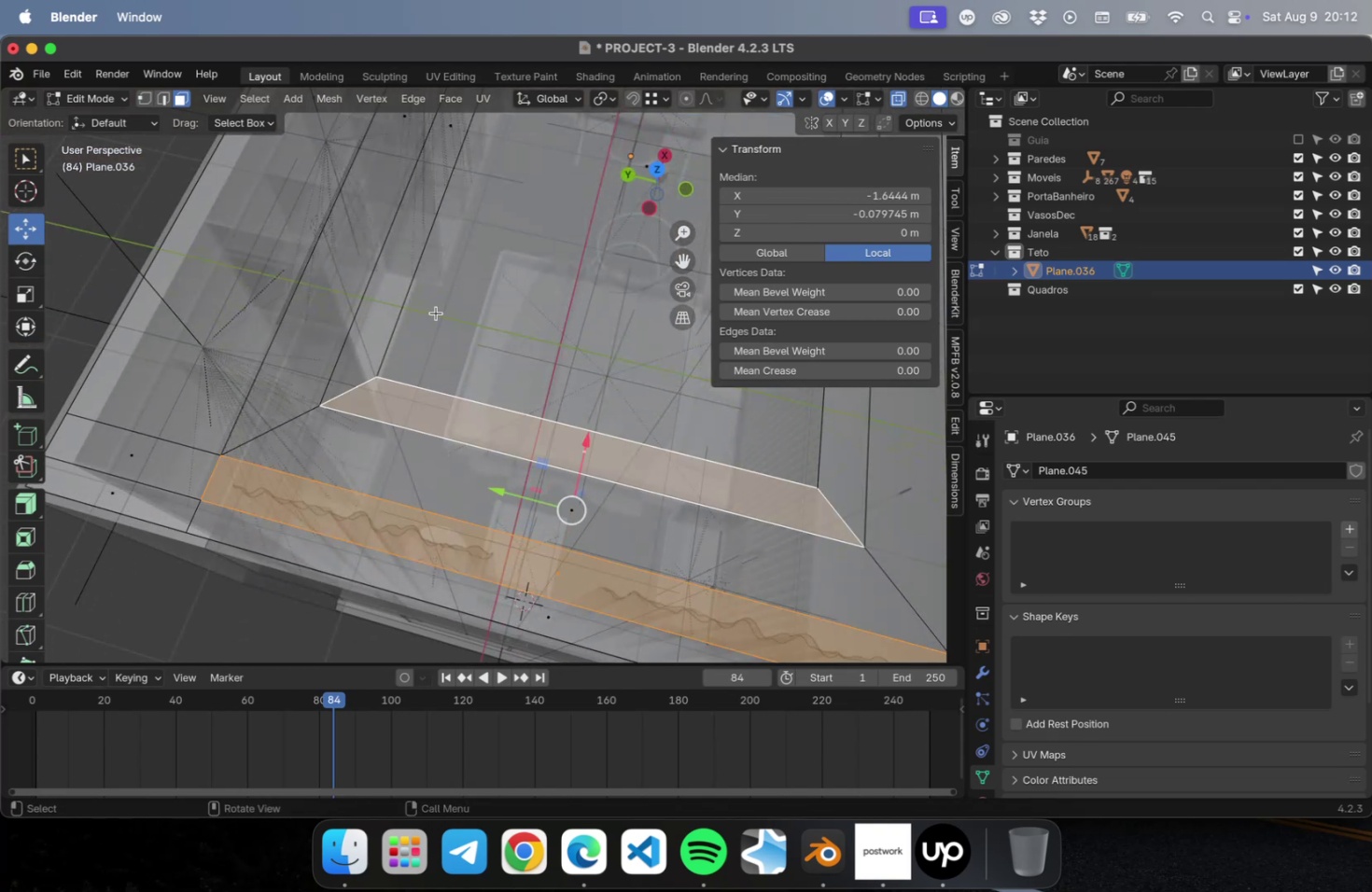 
hold_key(key=ShiftLeft, duration=1.0)
left_click([454, 128])
 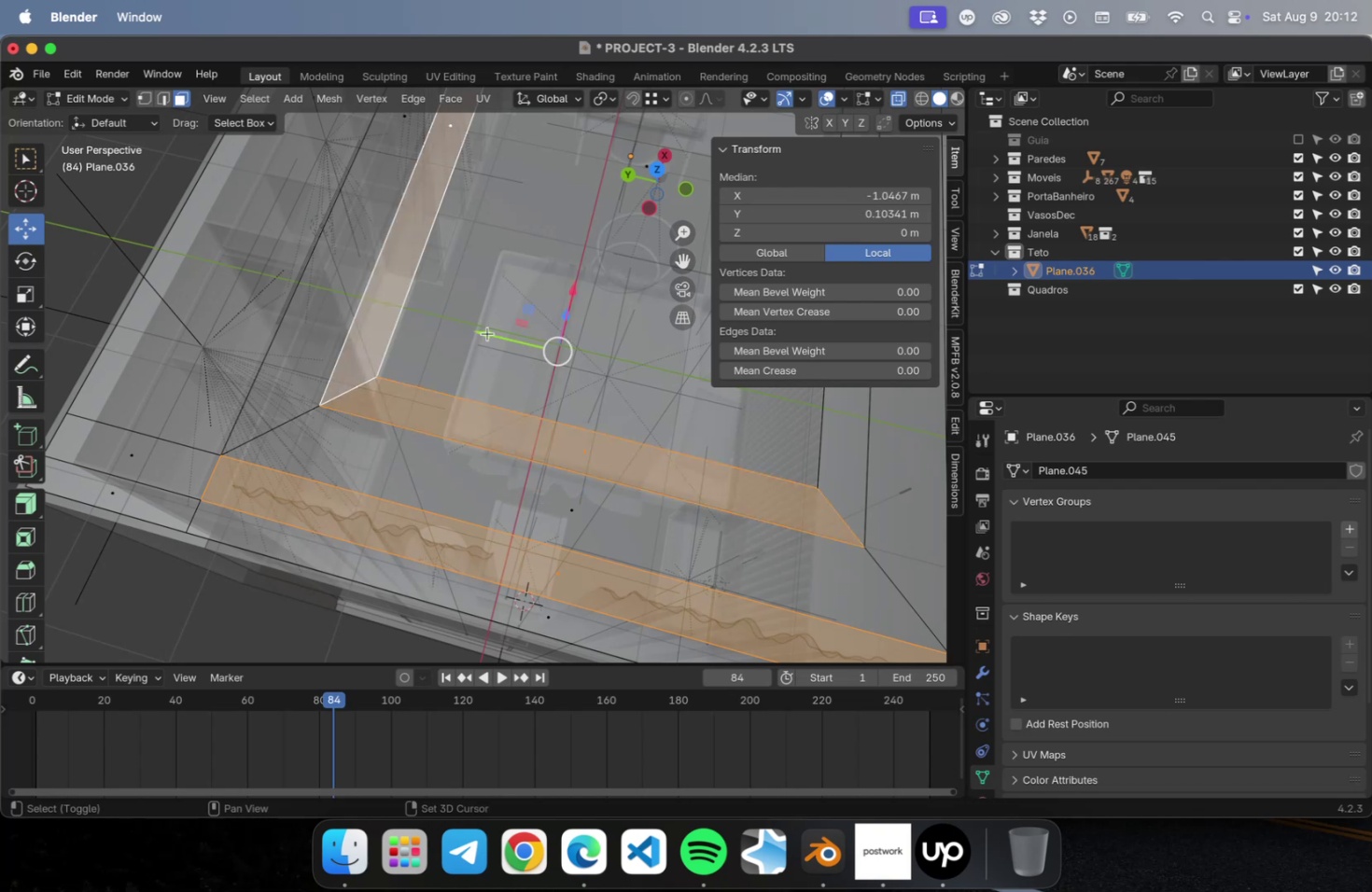 
hold_key(key=ShiftLeft, duration=0.42)
 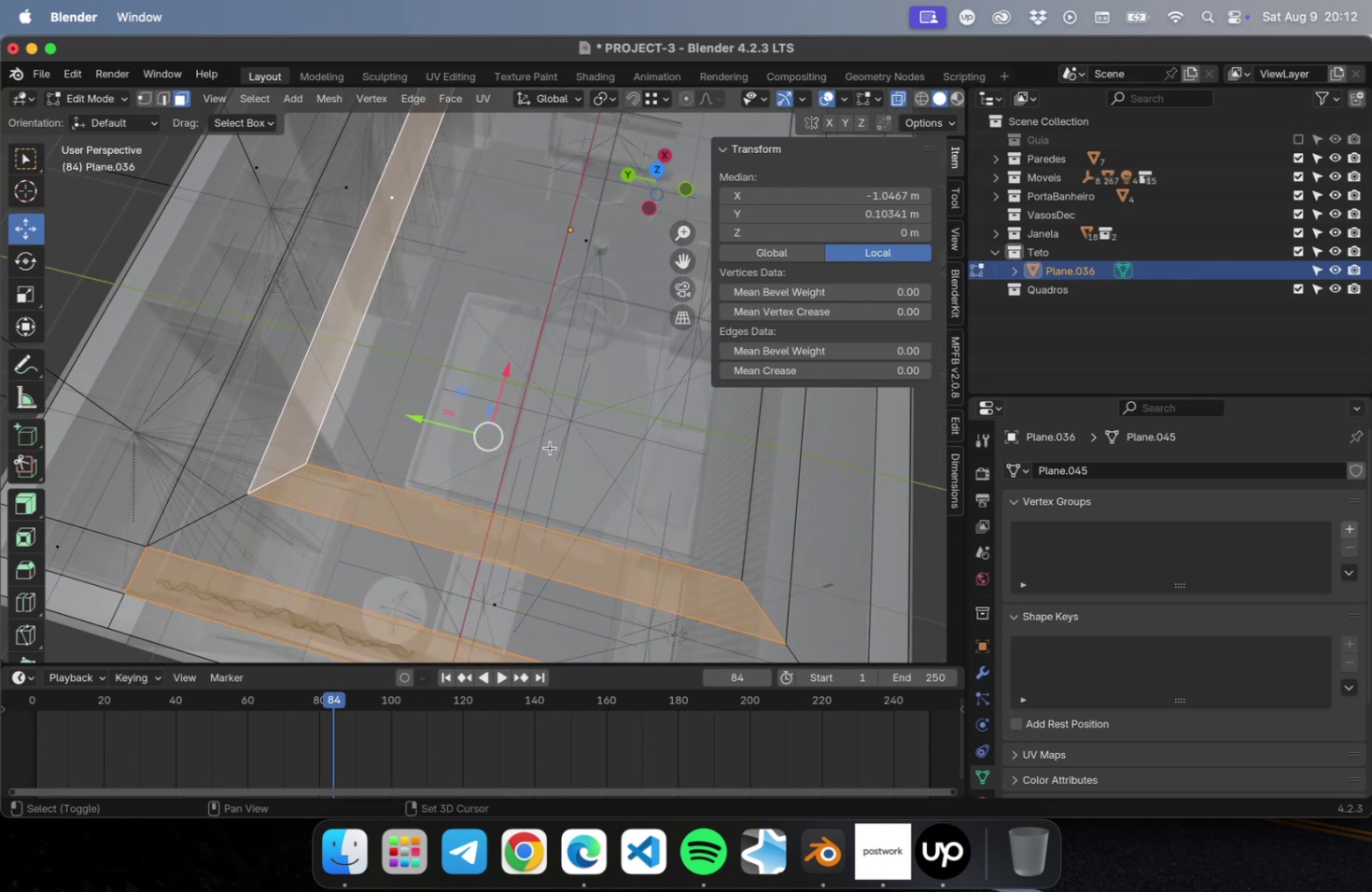 
hold_key(key=ShiftLeft, duration=1.02)
left_click([777, 449])
 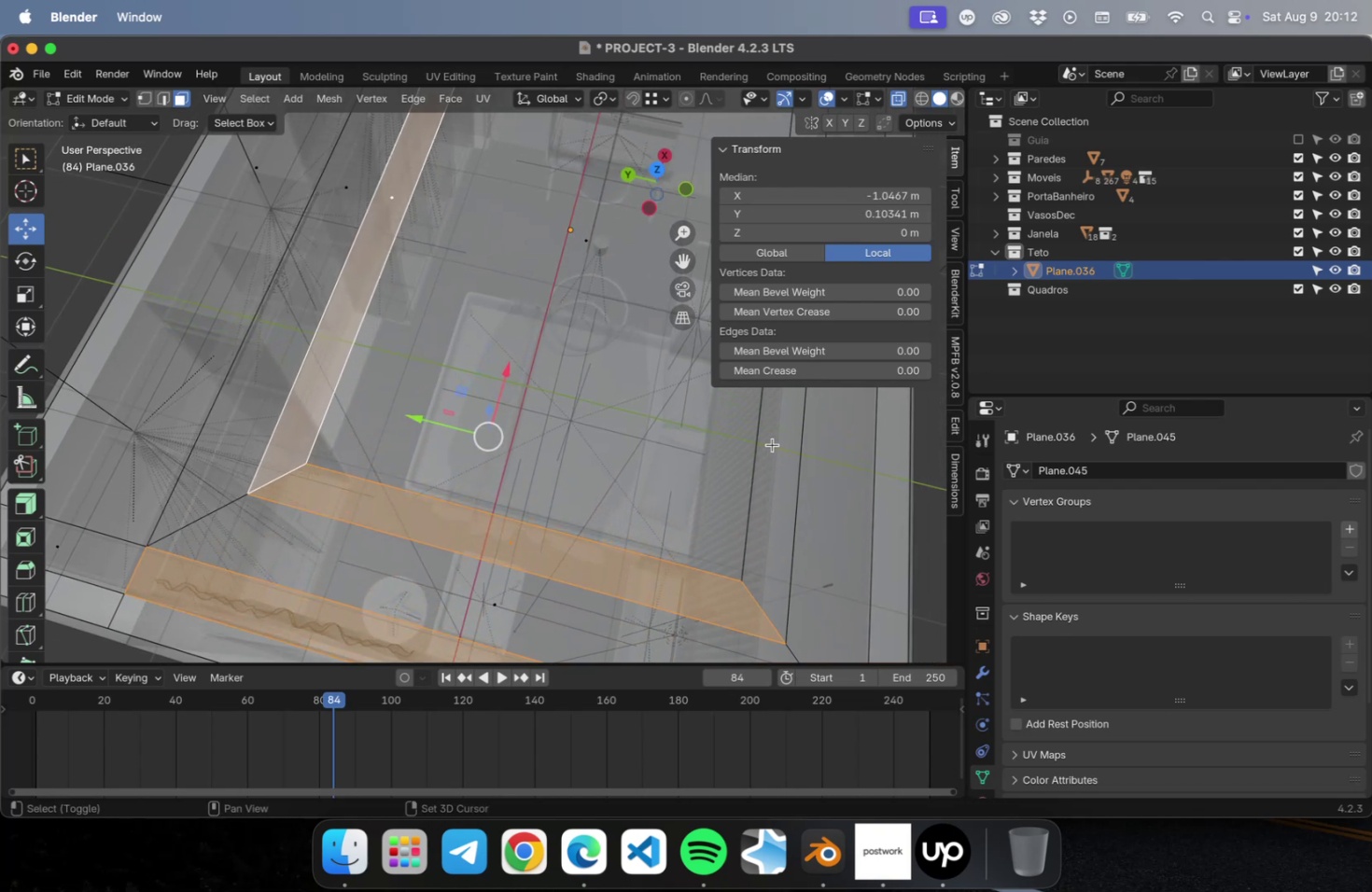 
hold_key(key=ShiftLeft, duration=0.54)
 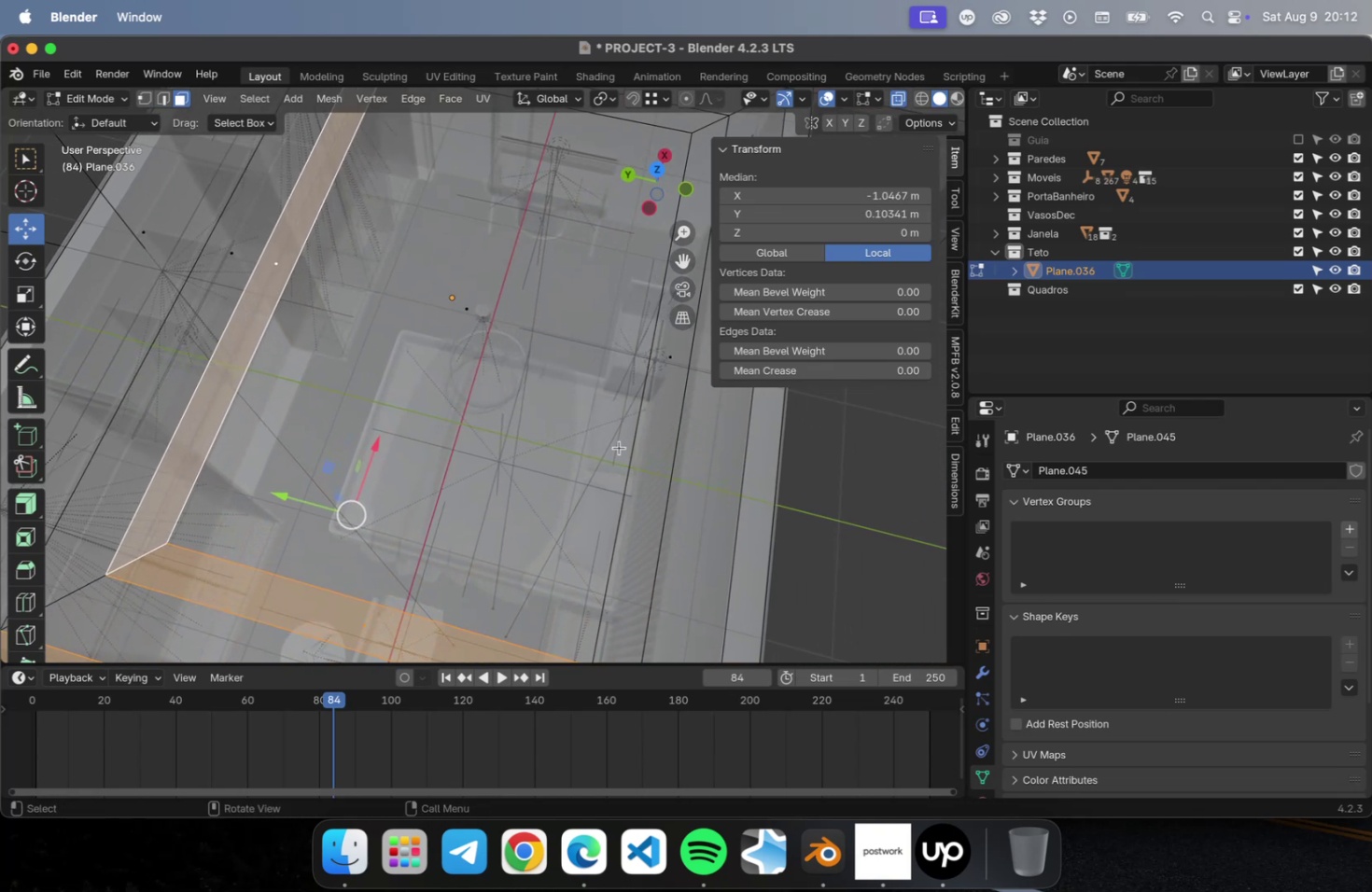 
hold_key(key=ShiftLeft, duration=0.61)
left_click([665, 357])
 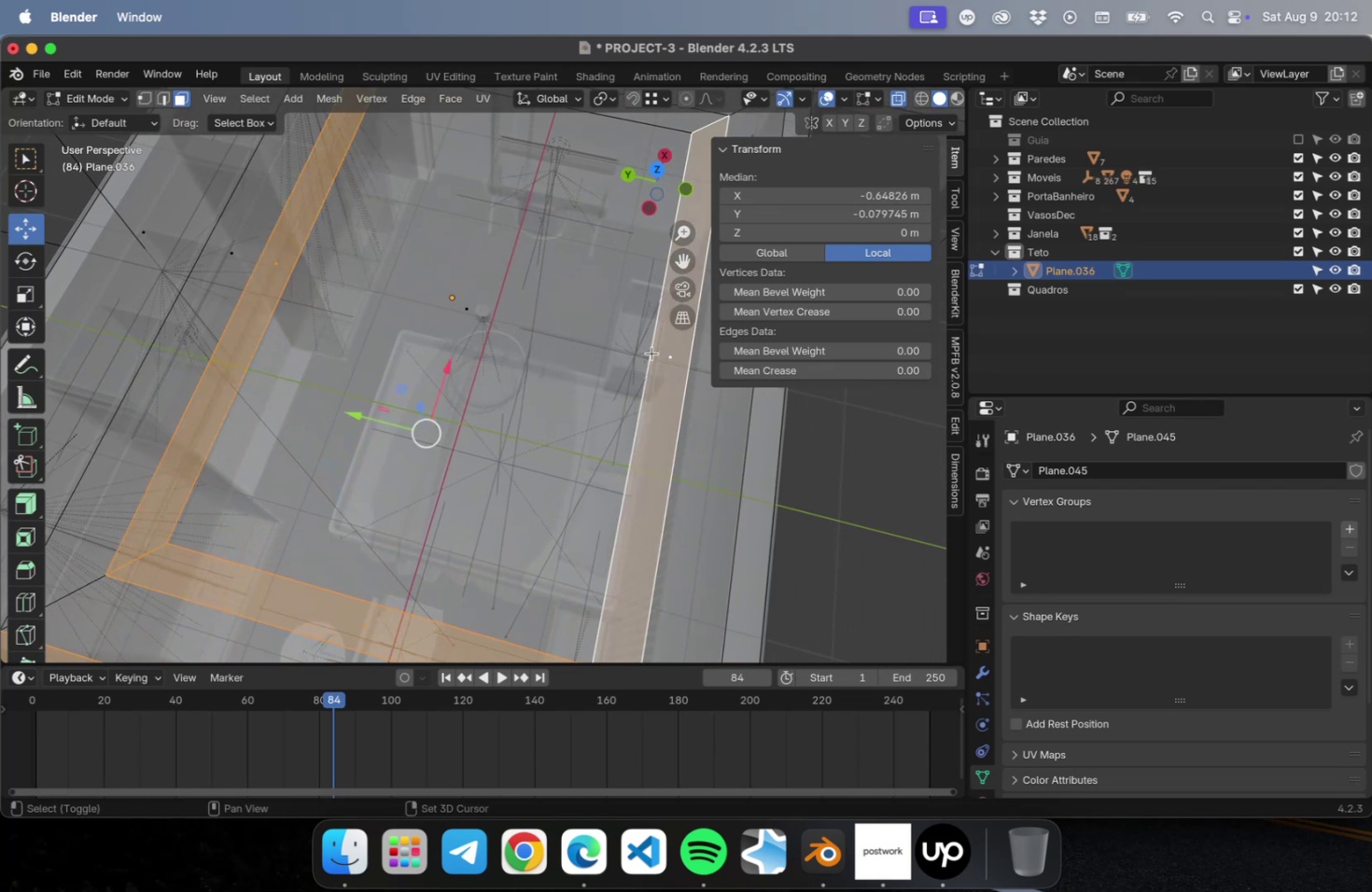 
hold_key(key=ShiftLeft, duration=0.53)
 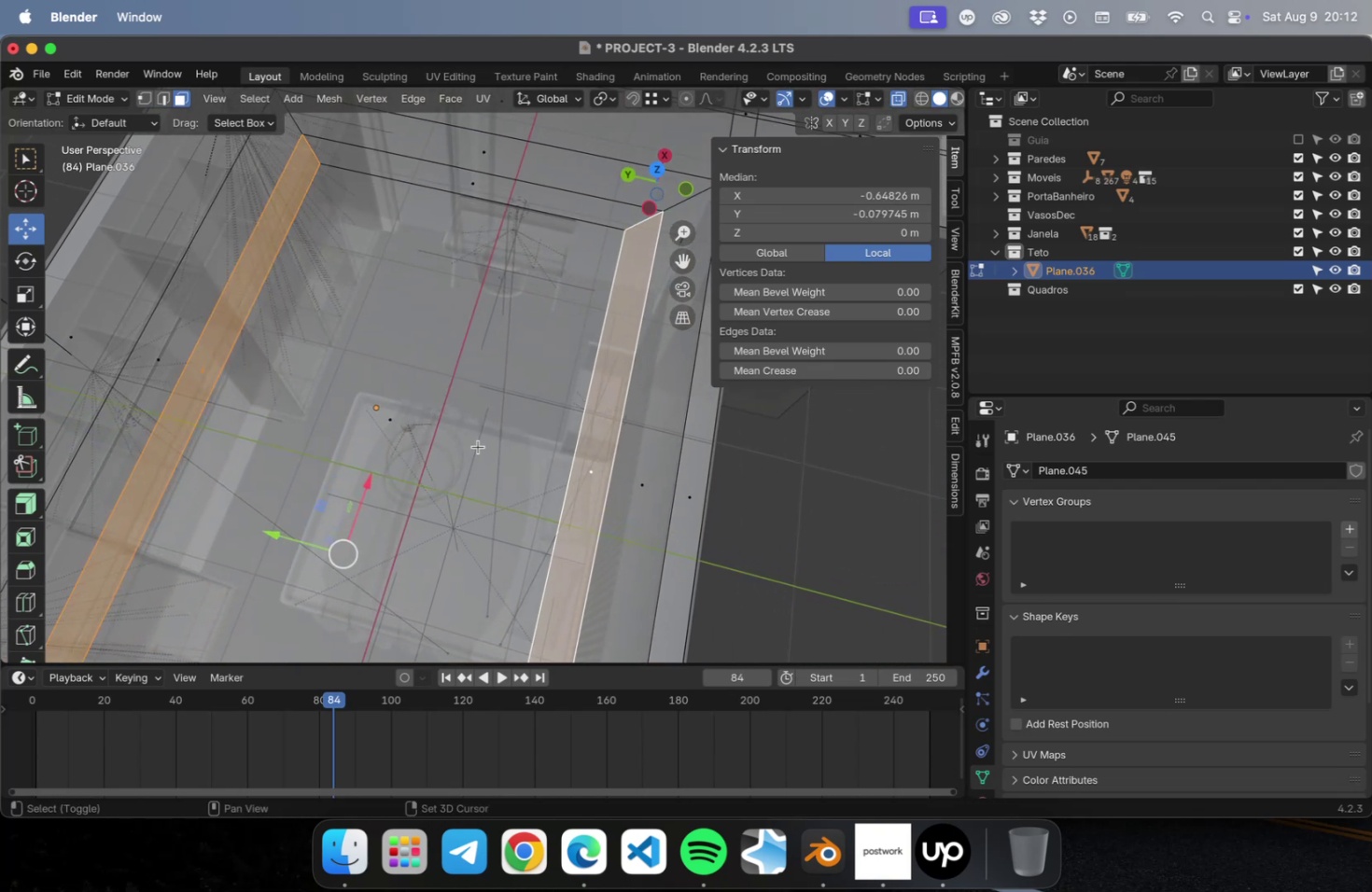 
hold_key(key=ShiftLeft, duration=0.45)
 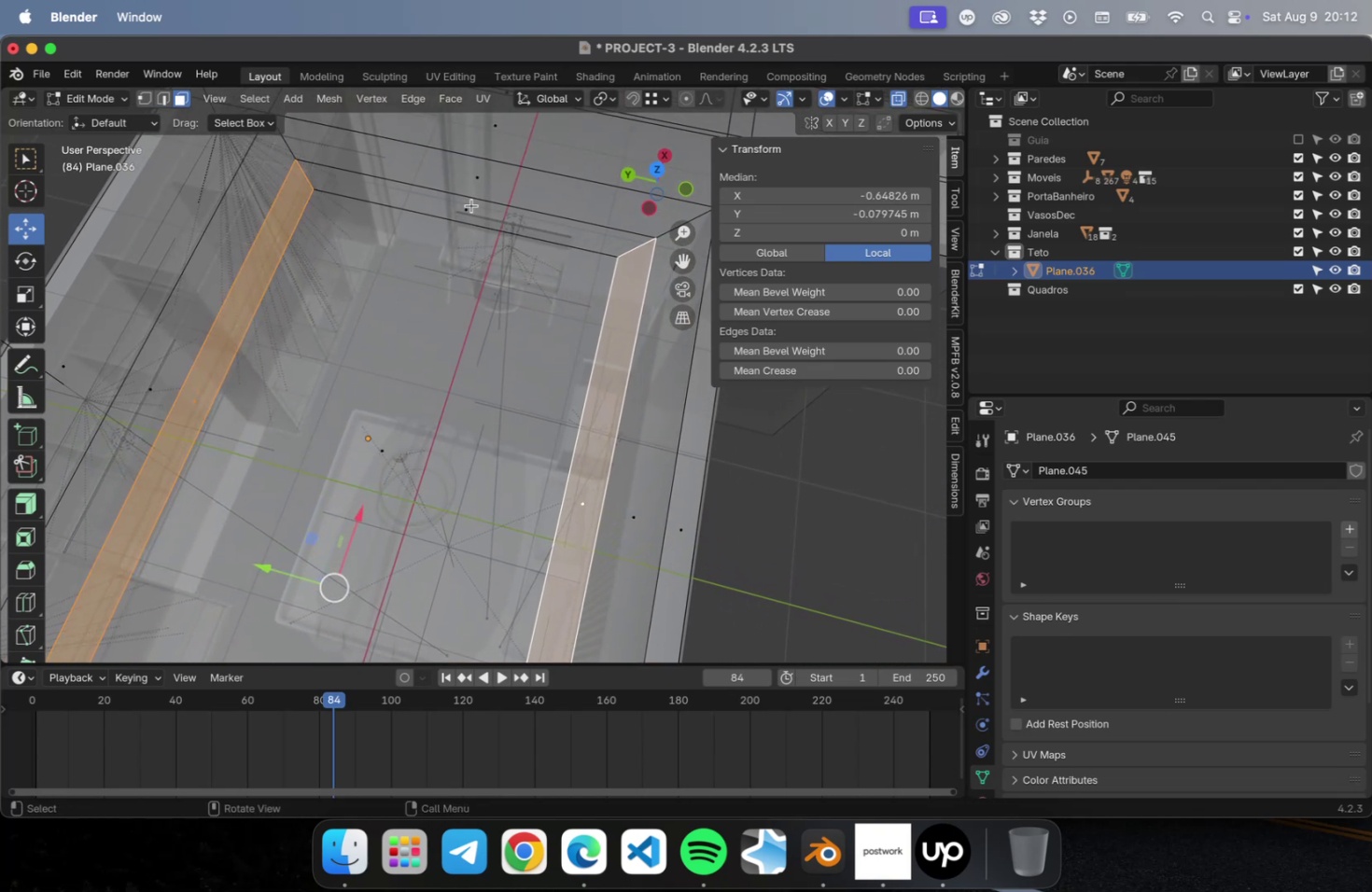 
left_click([469, 205])
 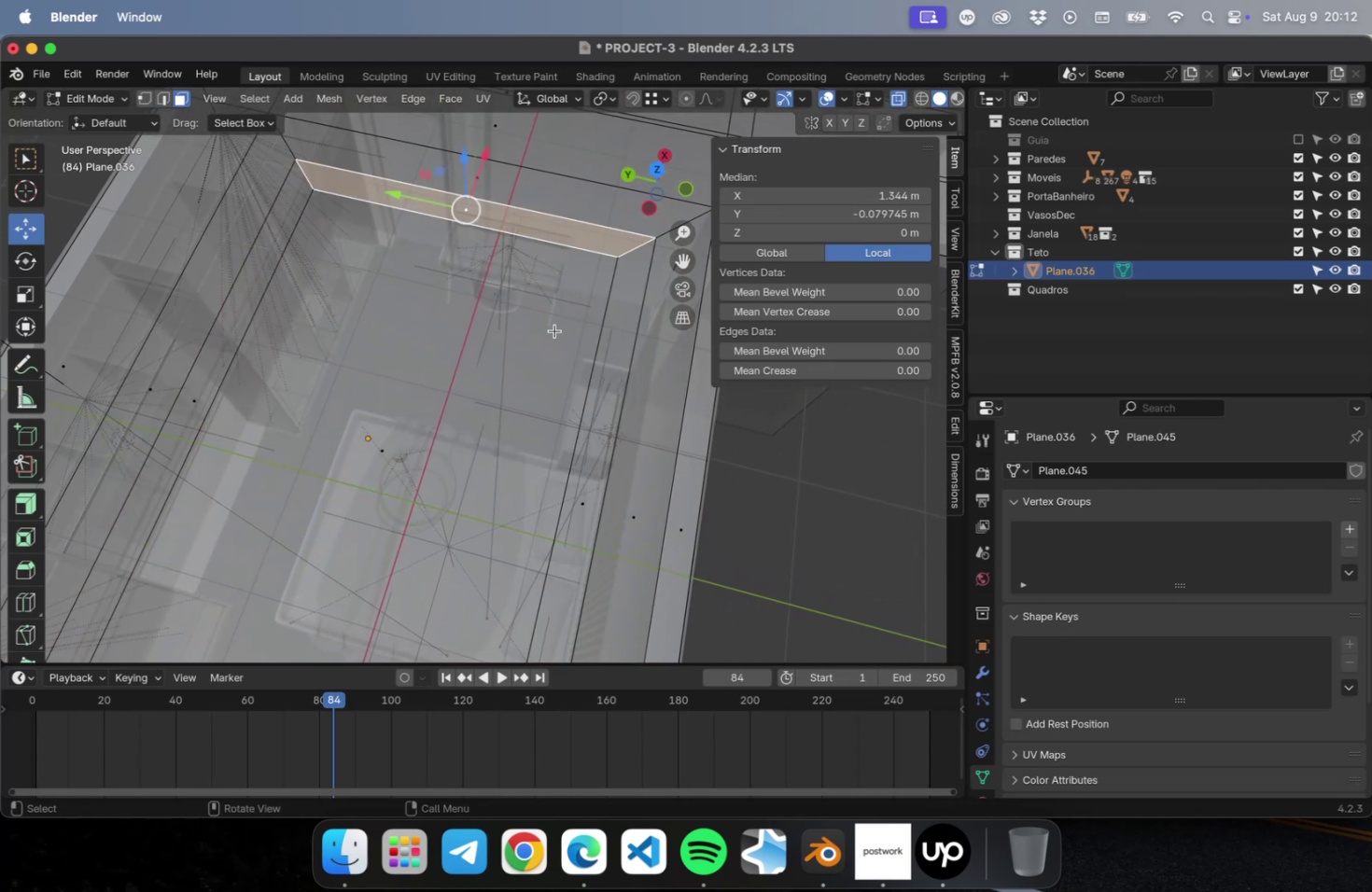 
scroll: coordinate [549, 375], scroll_direction: down, amount: 16.0
 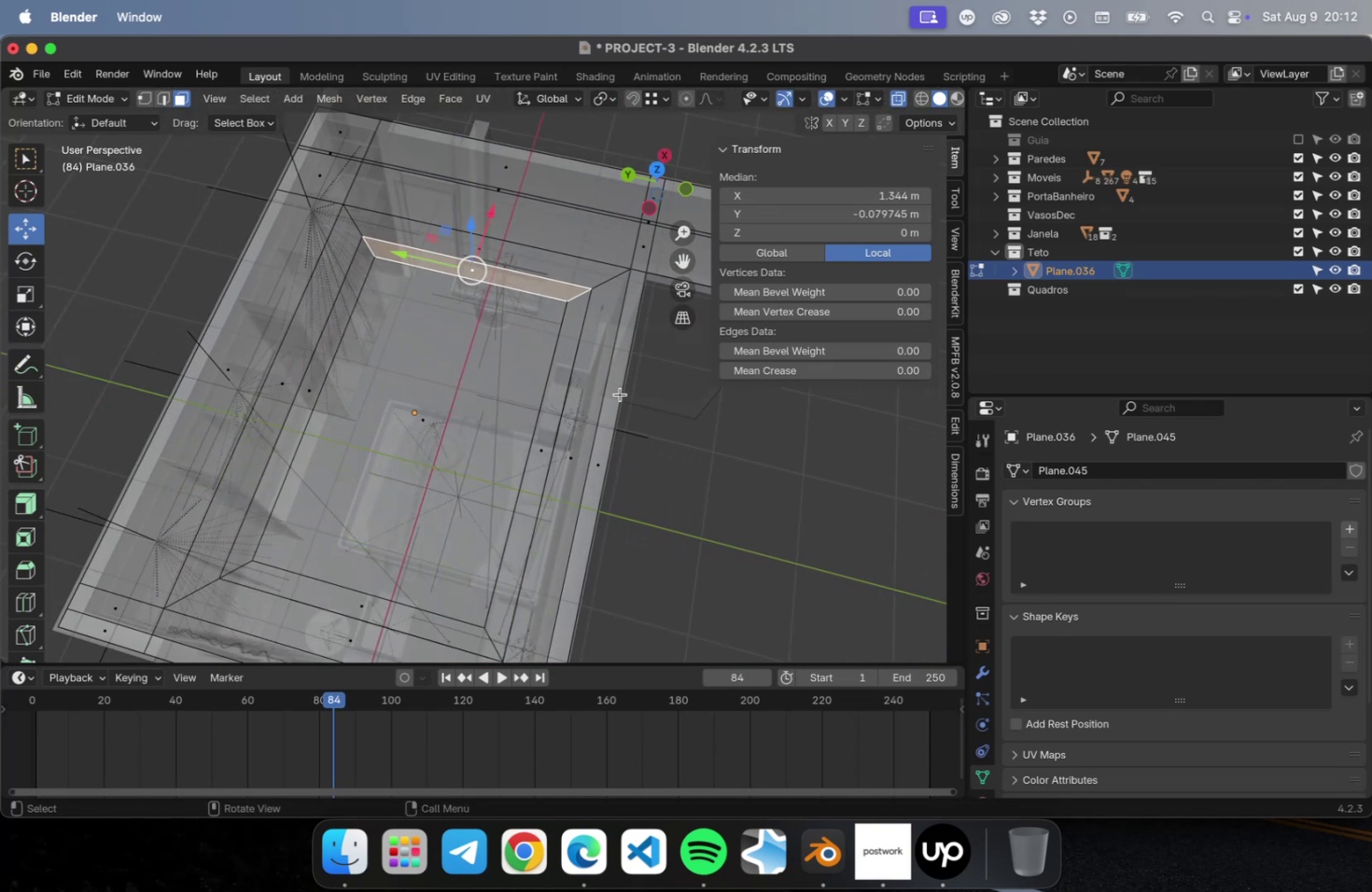 
key(Meta+CommandLeft)
 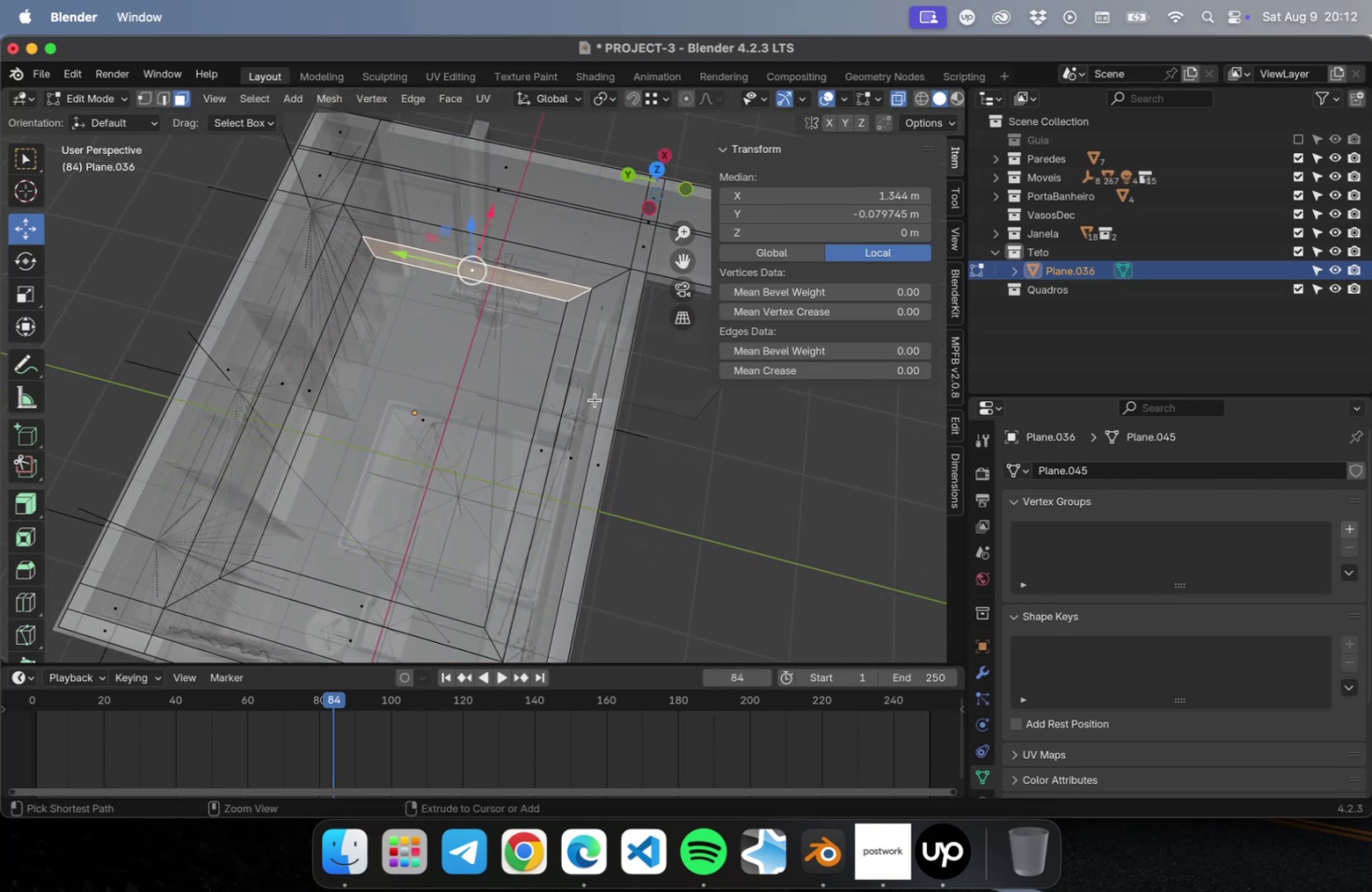 
key(Meta+Z)
 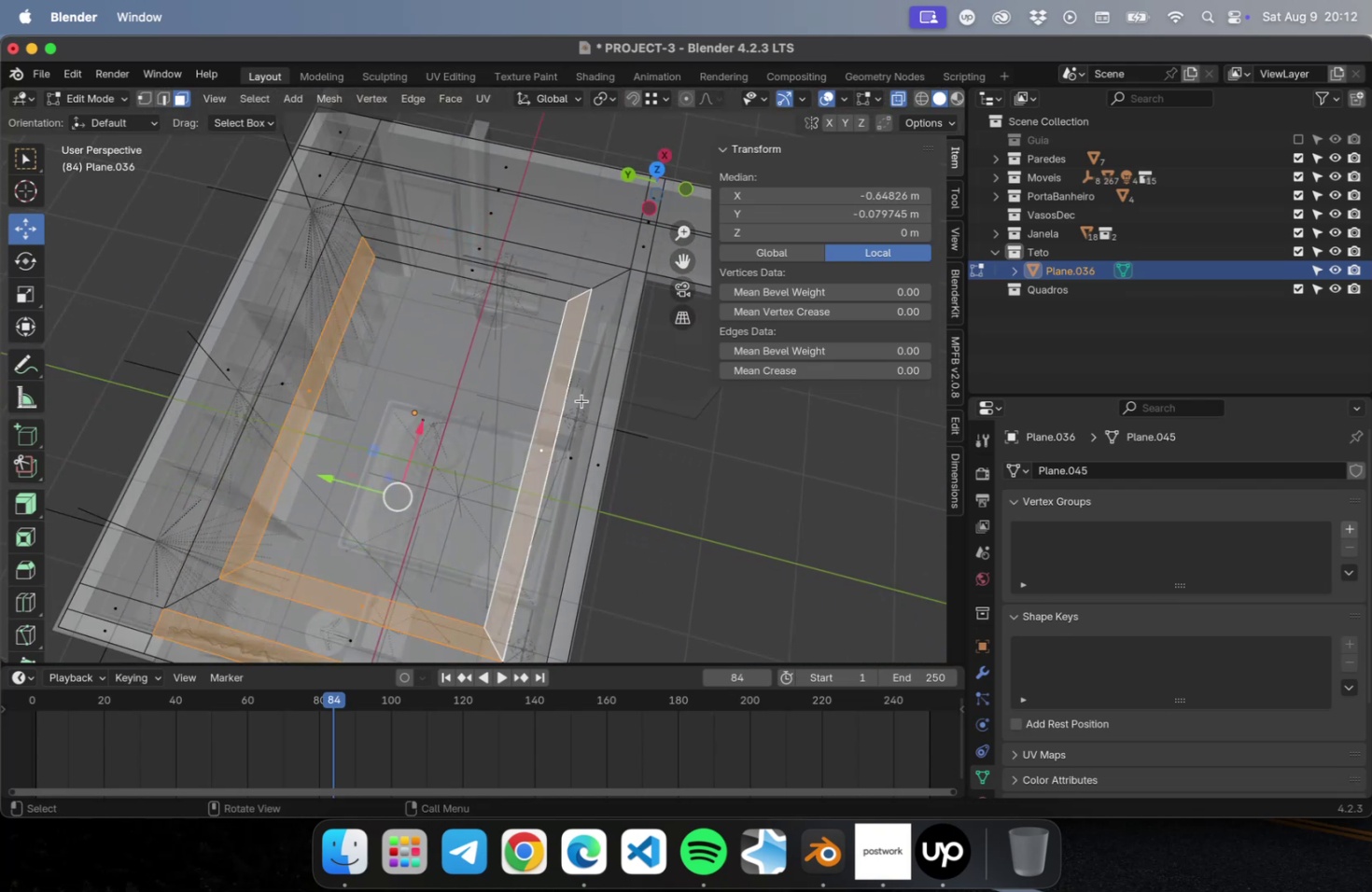 
hold_key(key=ShiftLeft, duration=0.98)
 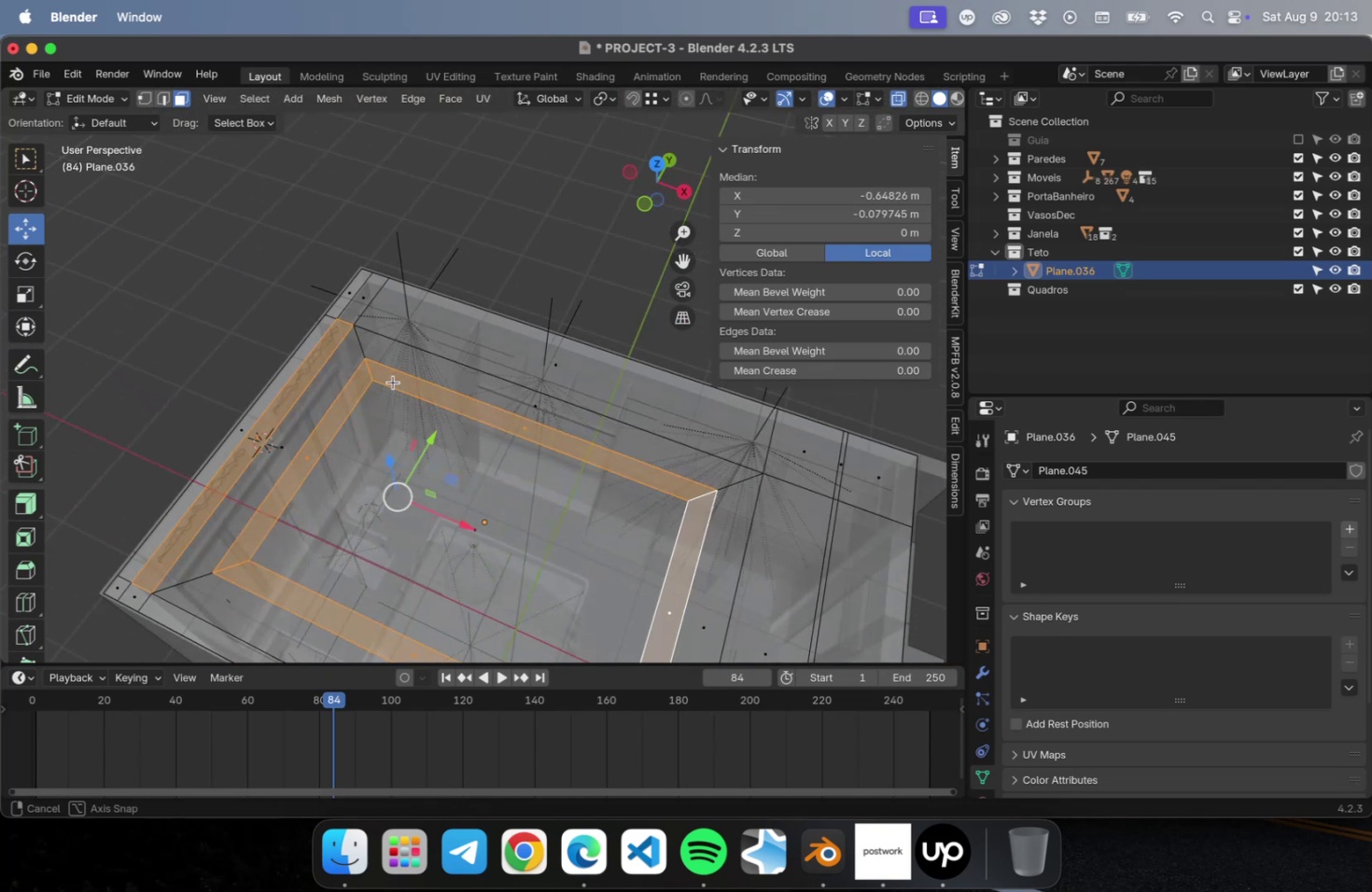 
hold_key(key=ShiftLeft, duration=0.53)
 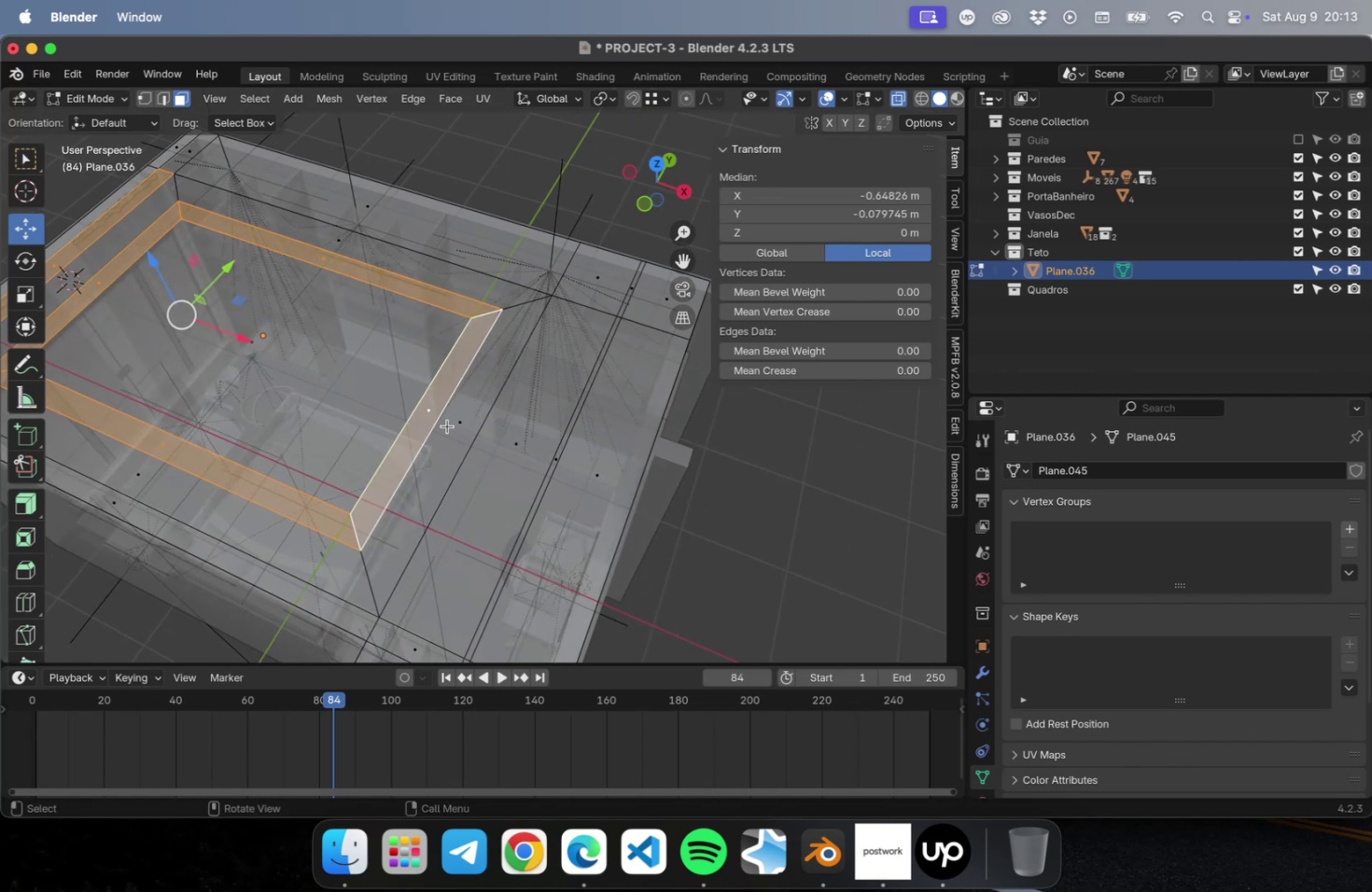 
hold_key(key=ShiftLeft, duration=0.45)
 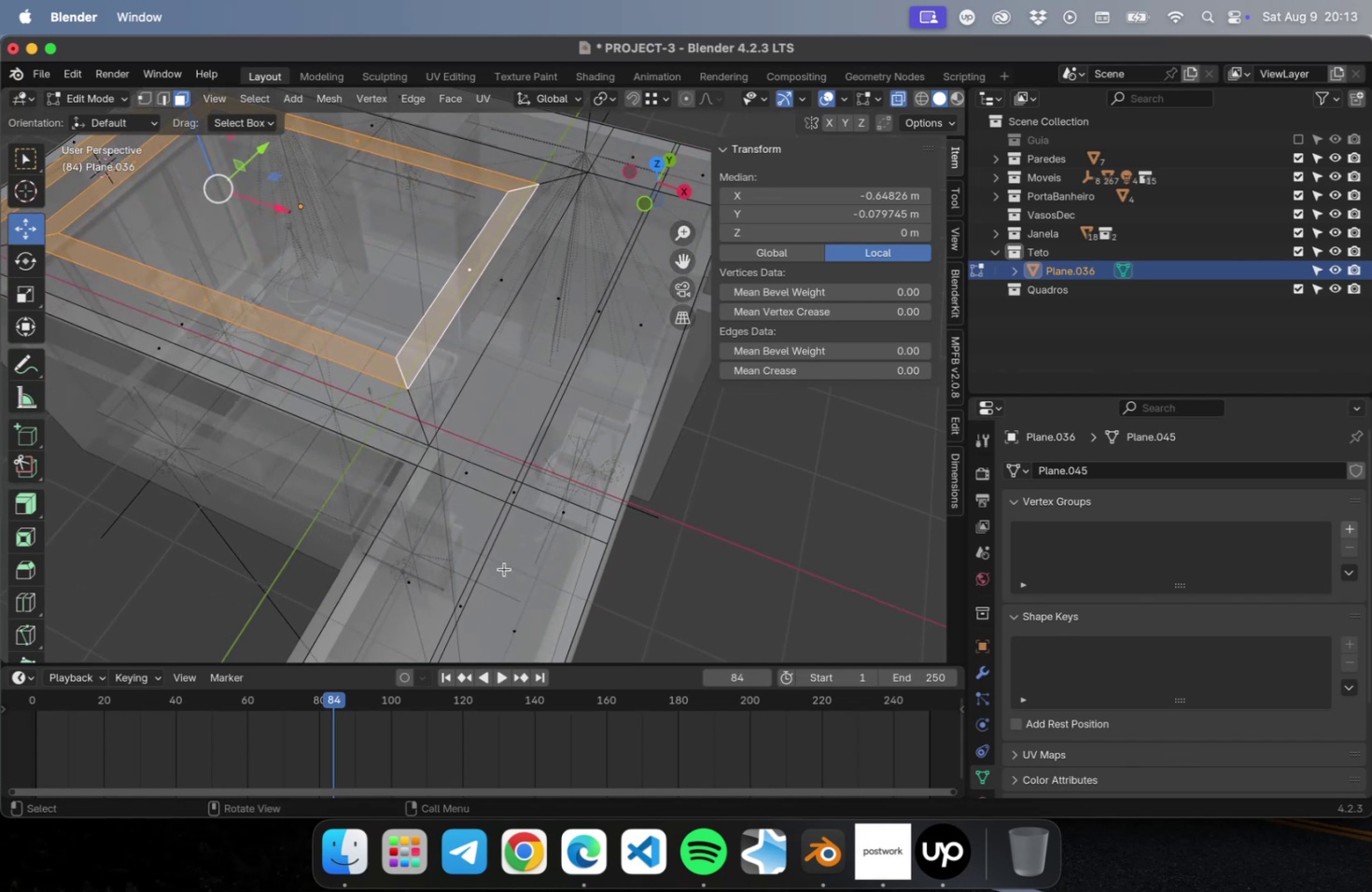 
hold_key(key=ShiftLeft, duration=4.98)
left_click([460, 607])
 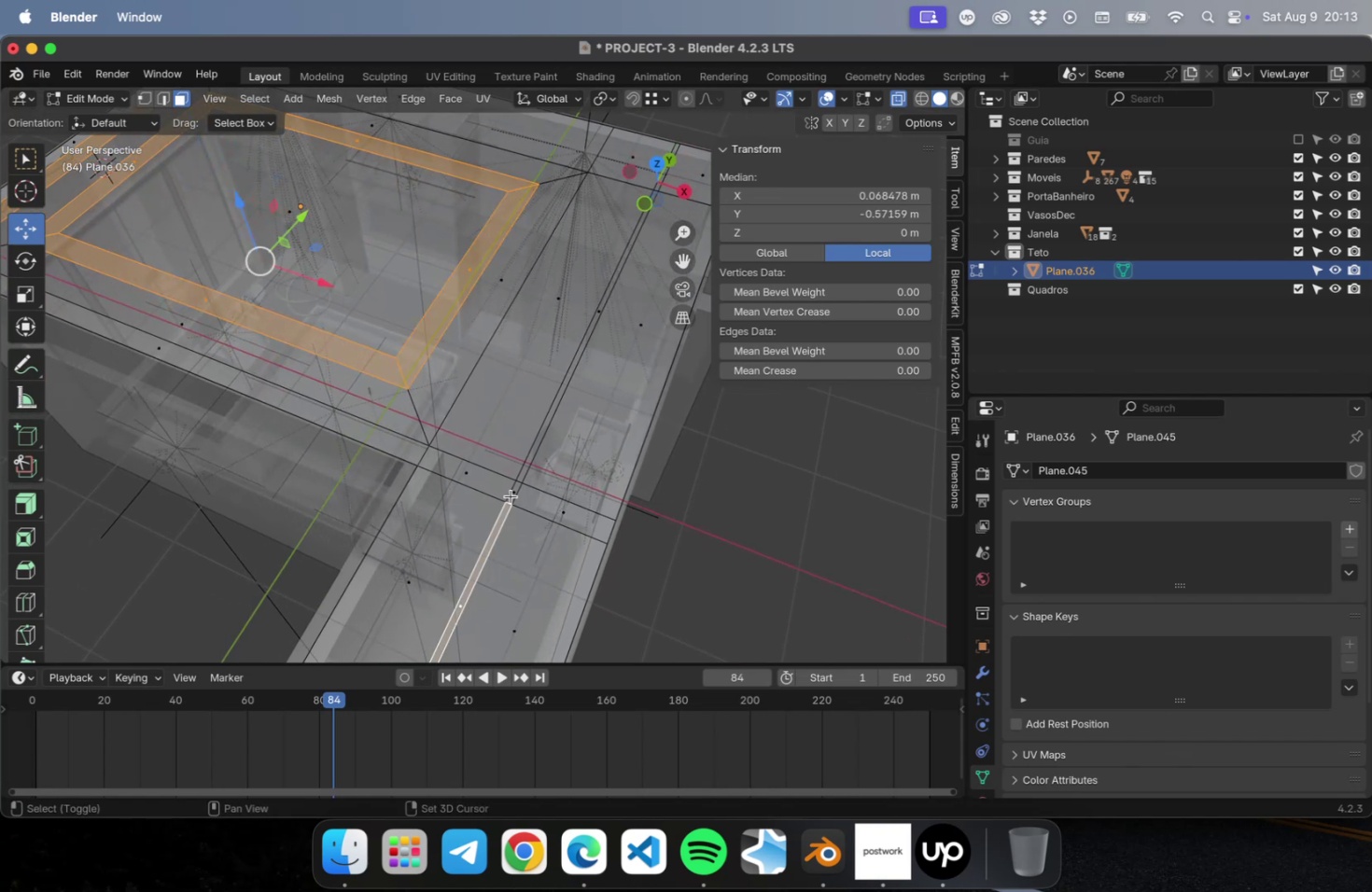 
left_click([511, 495])
 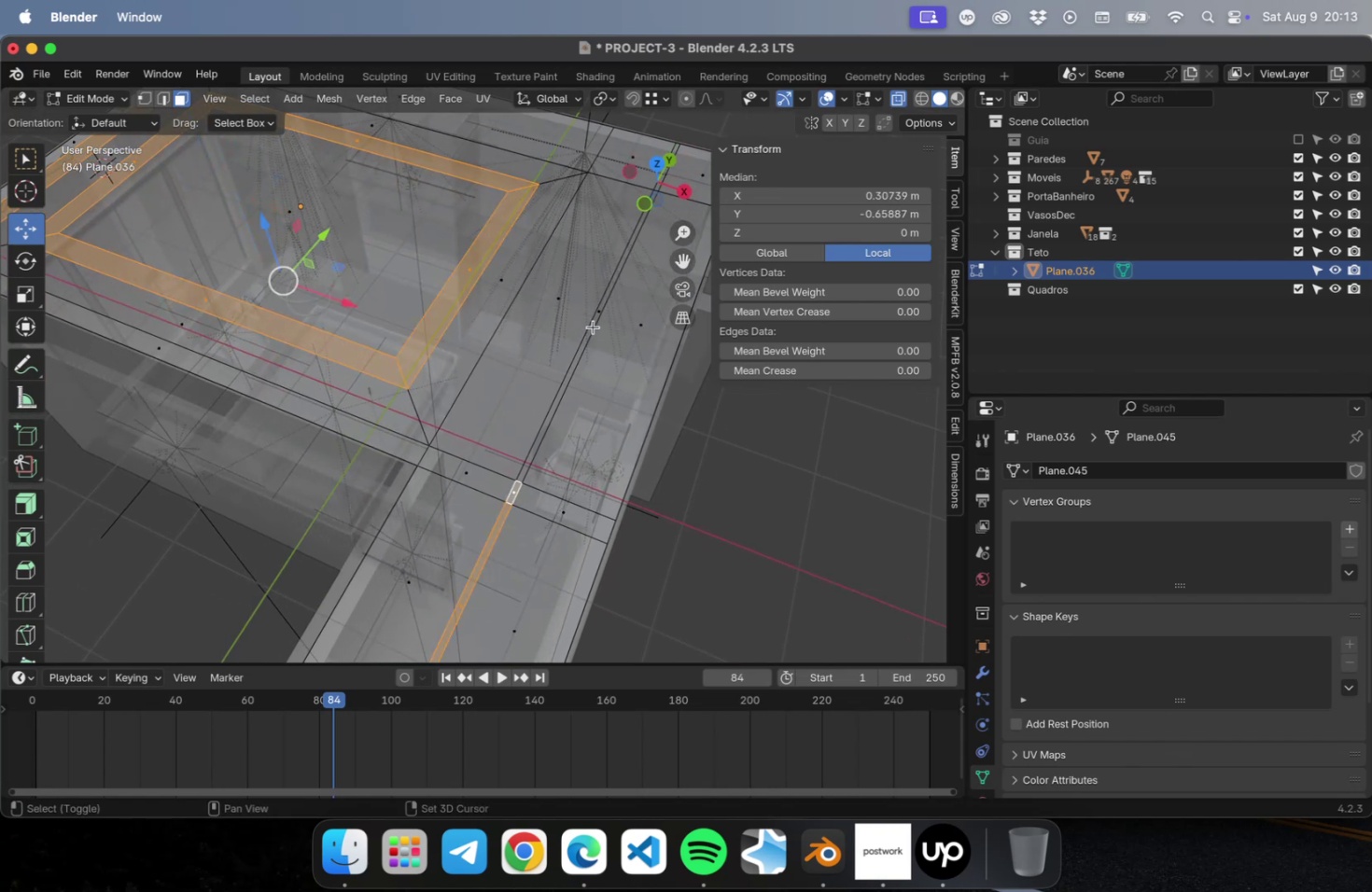 
left_click([593, 326])
 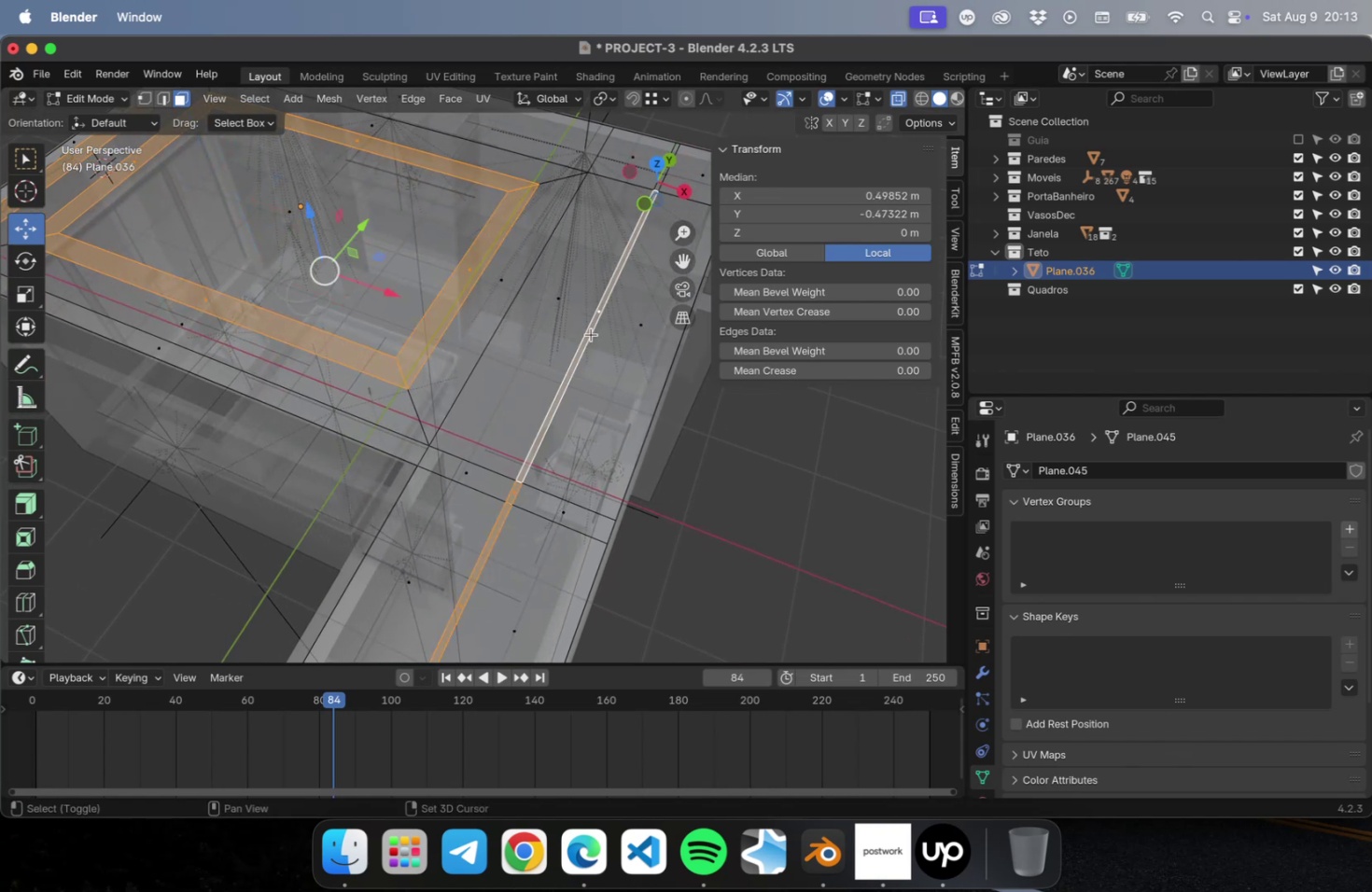 
scroll: coordinate [579, 390], scroll_direction: down, amount: 5.0
 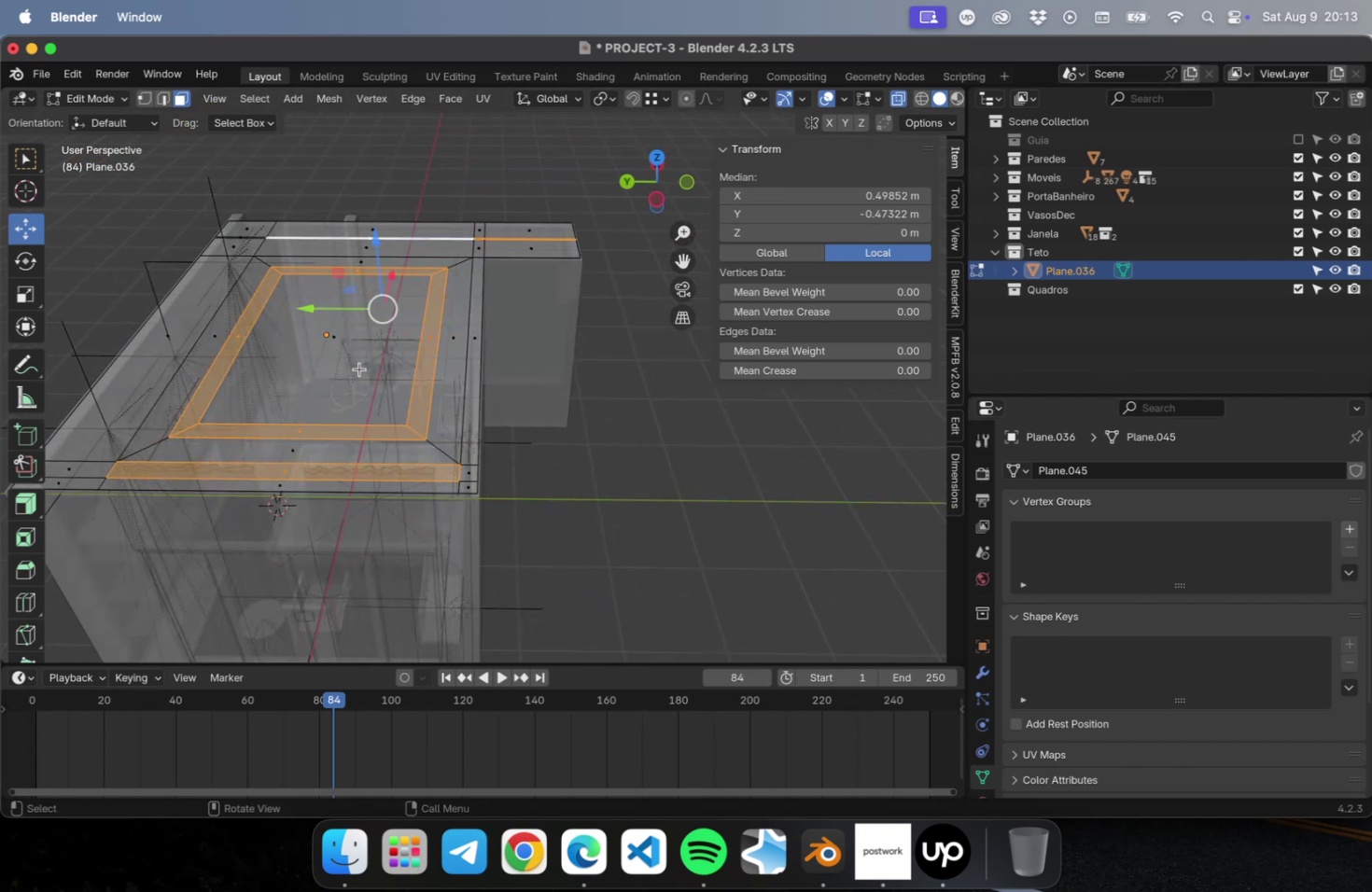 
key(E)
 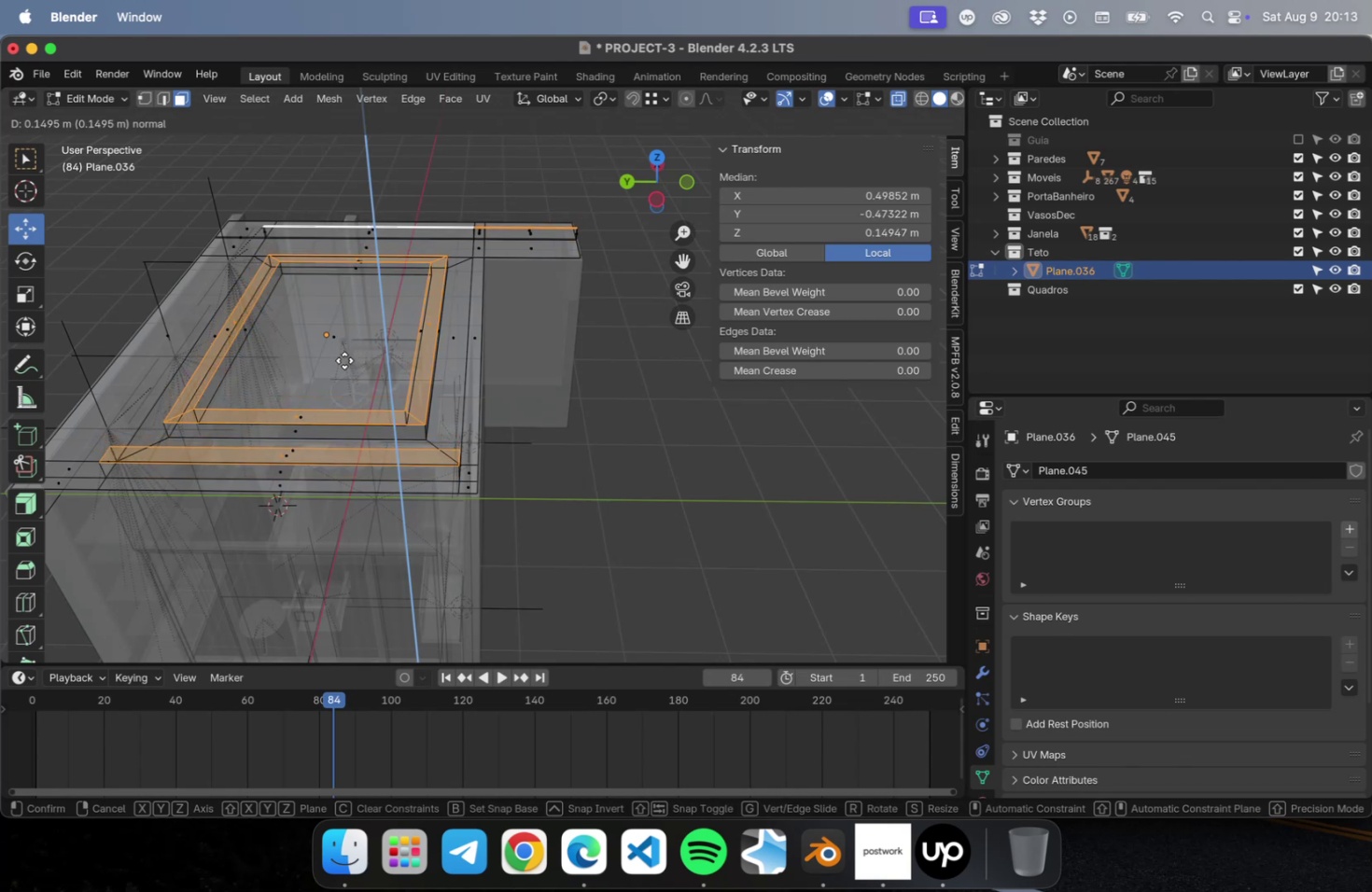 
left_click([344, 356])
 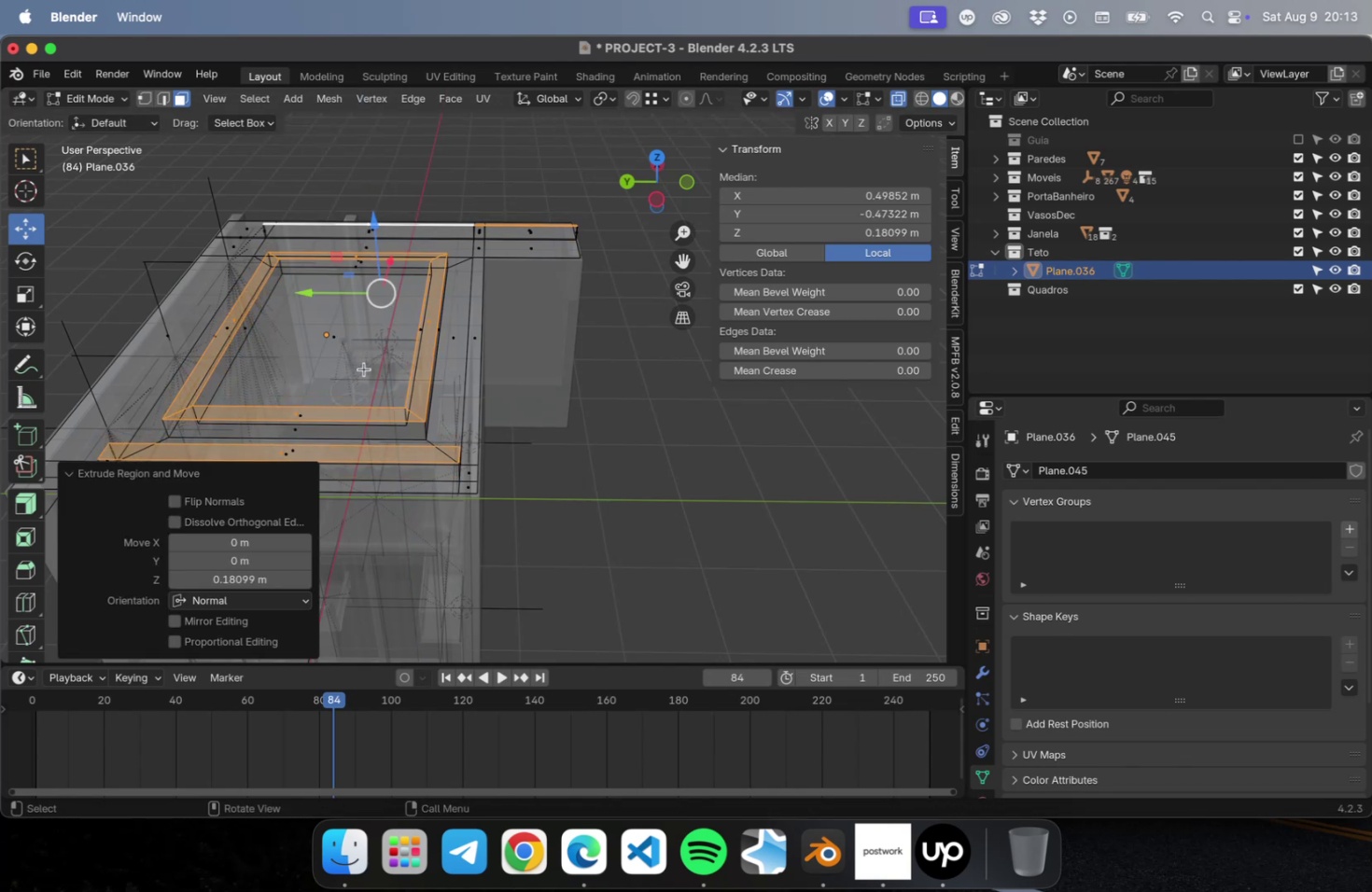 
key(Numpad3)
 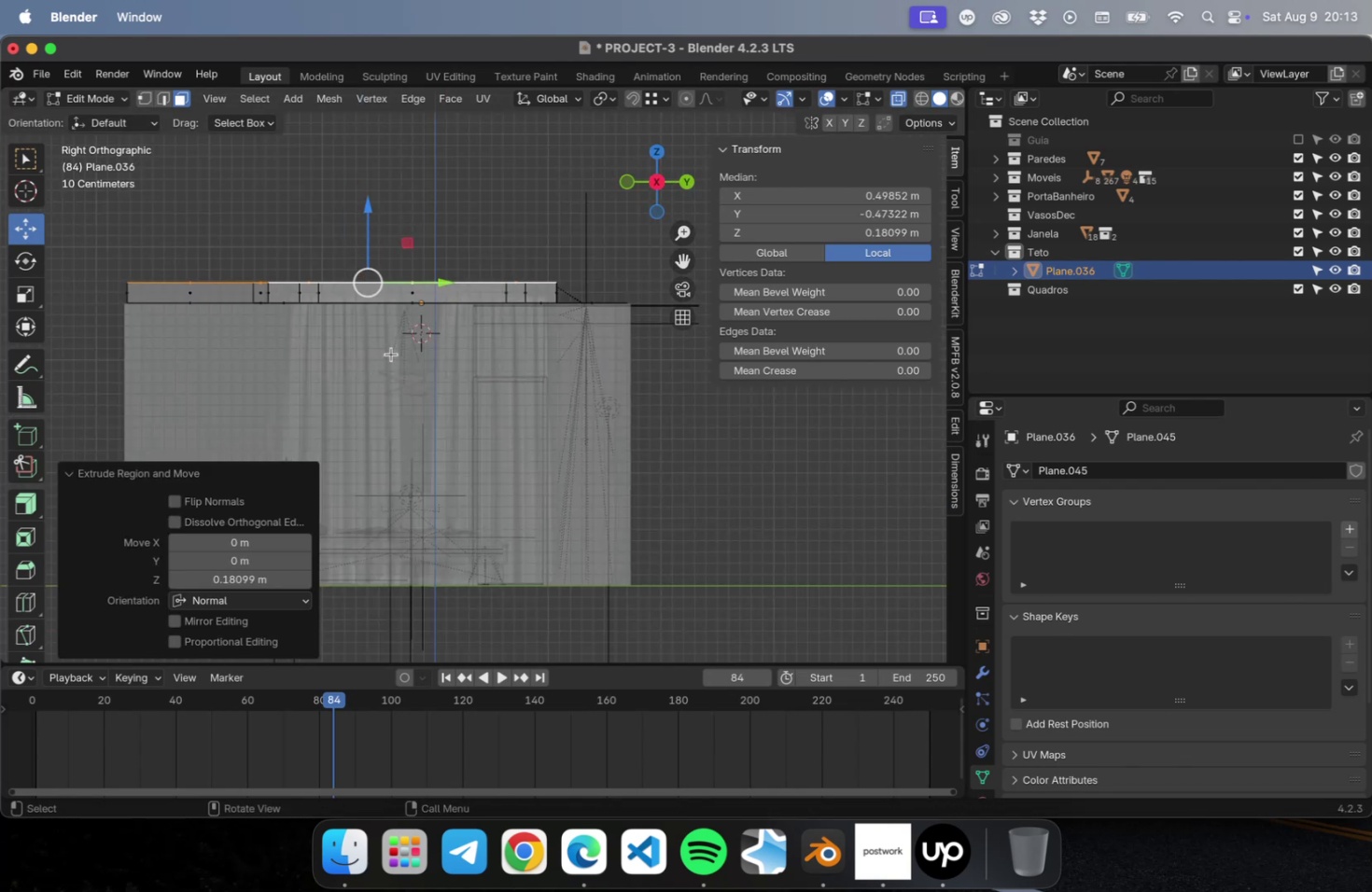 
scroll: coordinate [385, 319], scroll_direction: up, amount: 11.0
 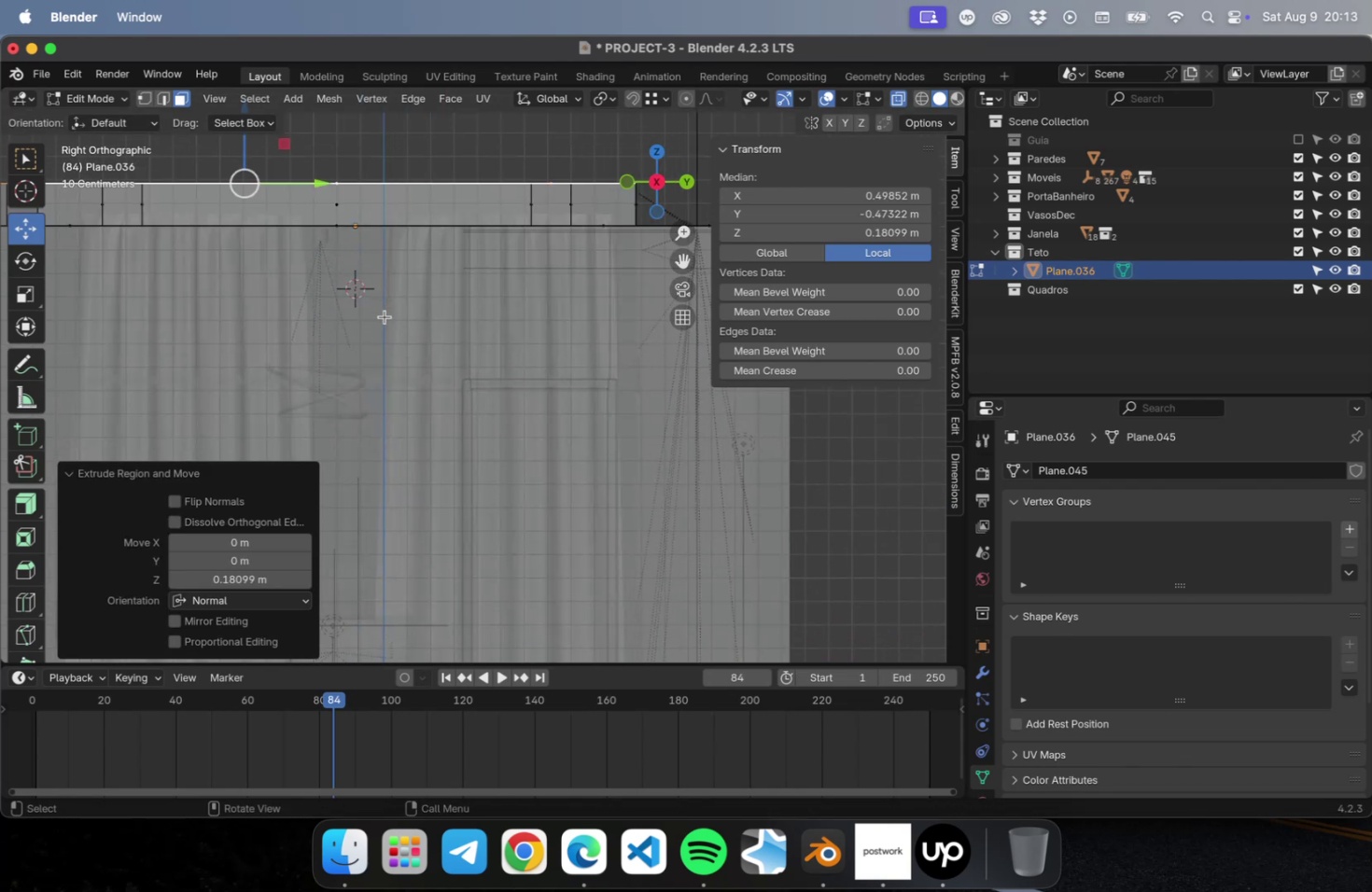 
hold_key(key=ShiftLeft, duration=0.45)
 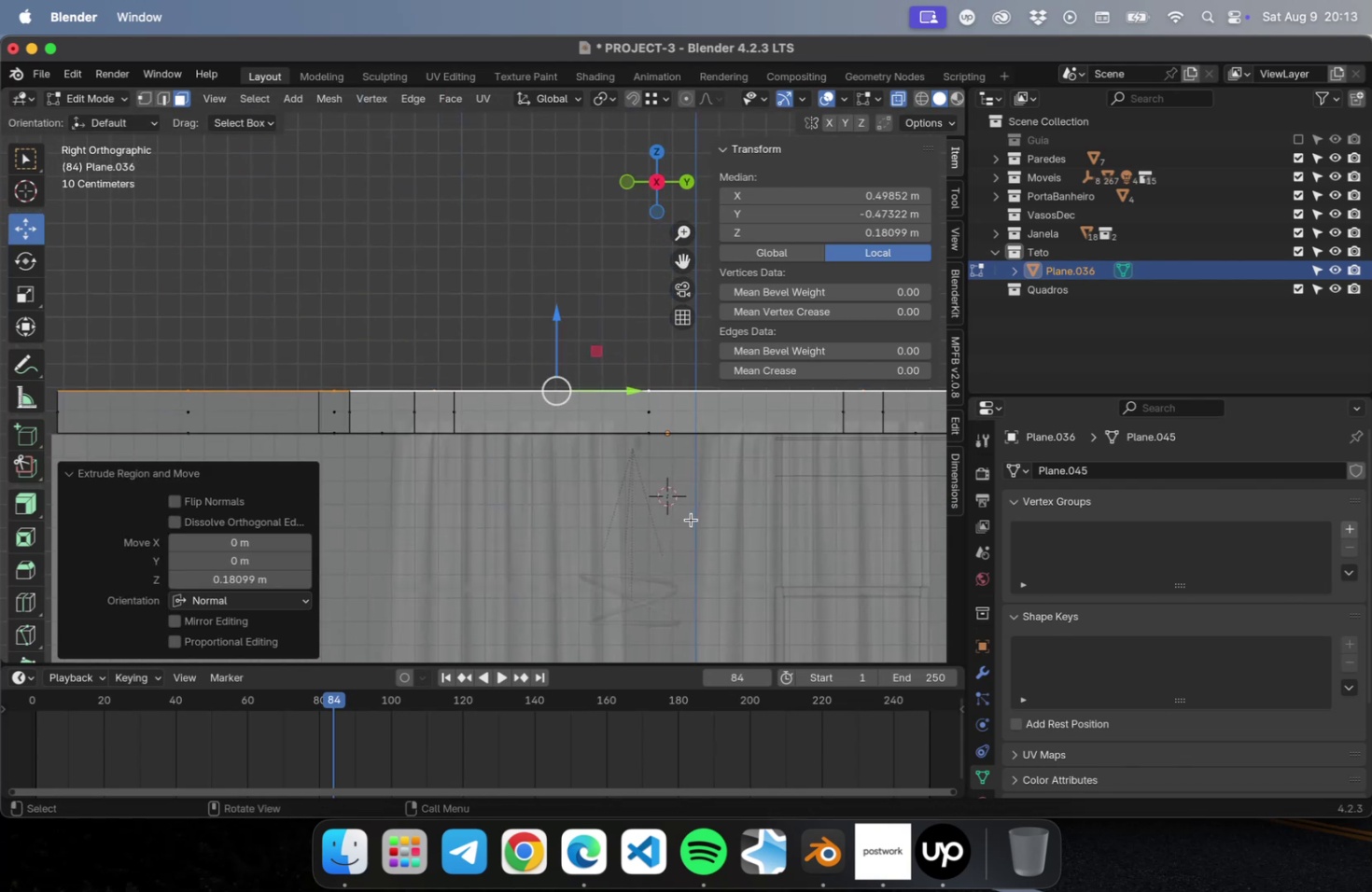 
scroll: coordinate [704, 525], scroll_direction: up, amount: 2.0
 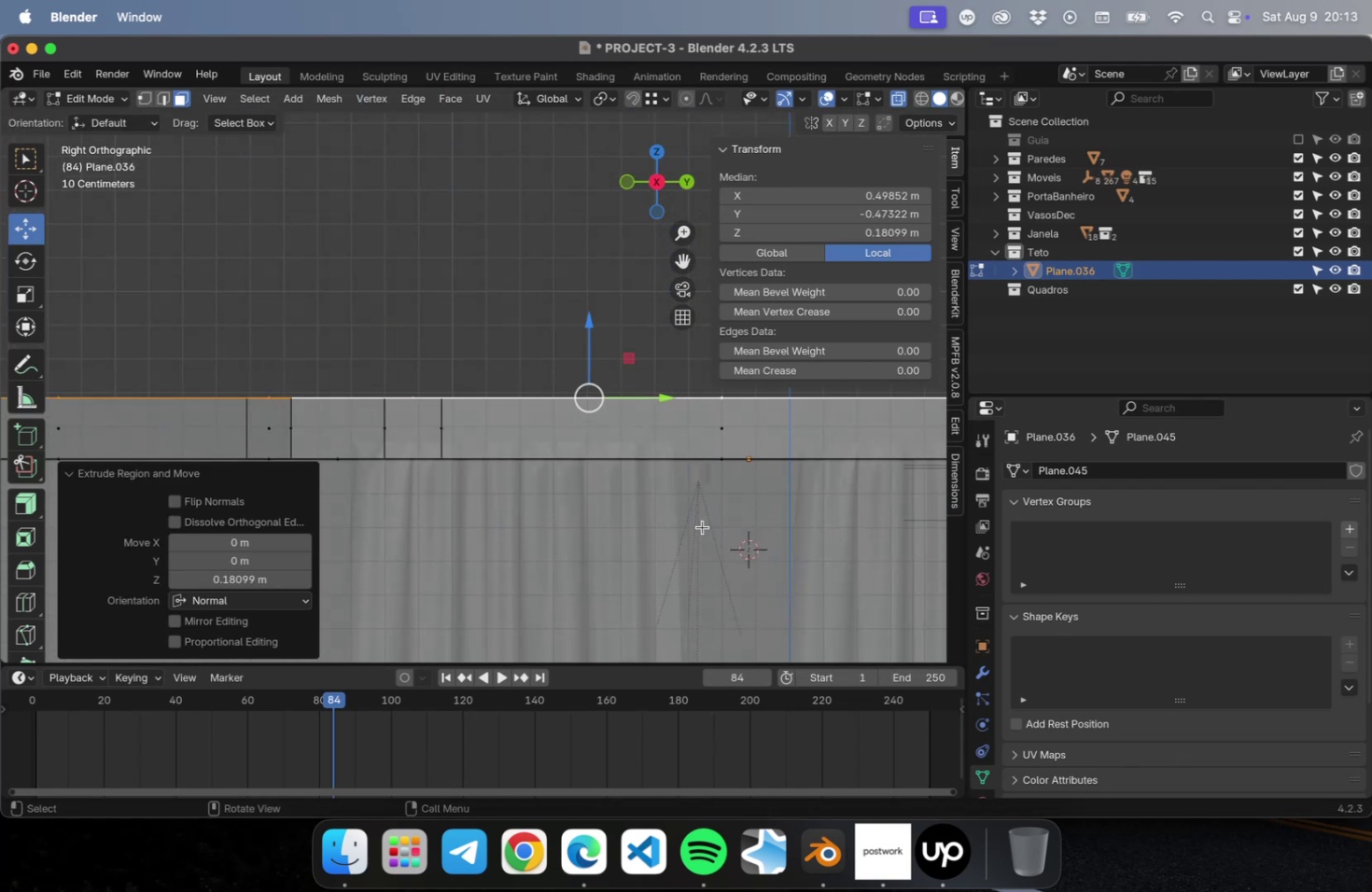 
key(Shift+ShiftLeft)
 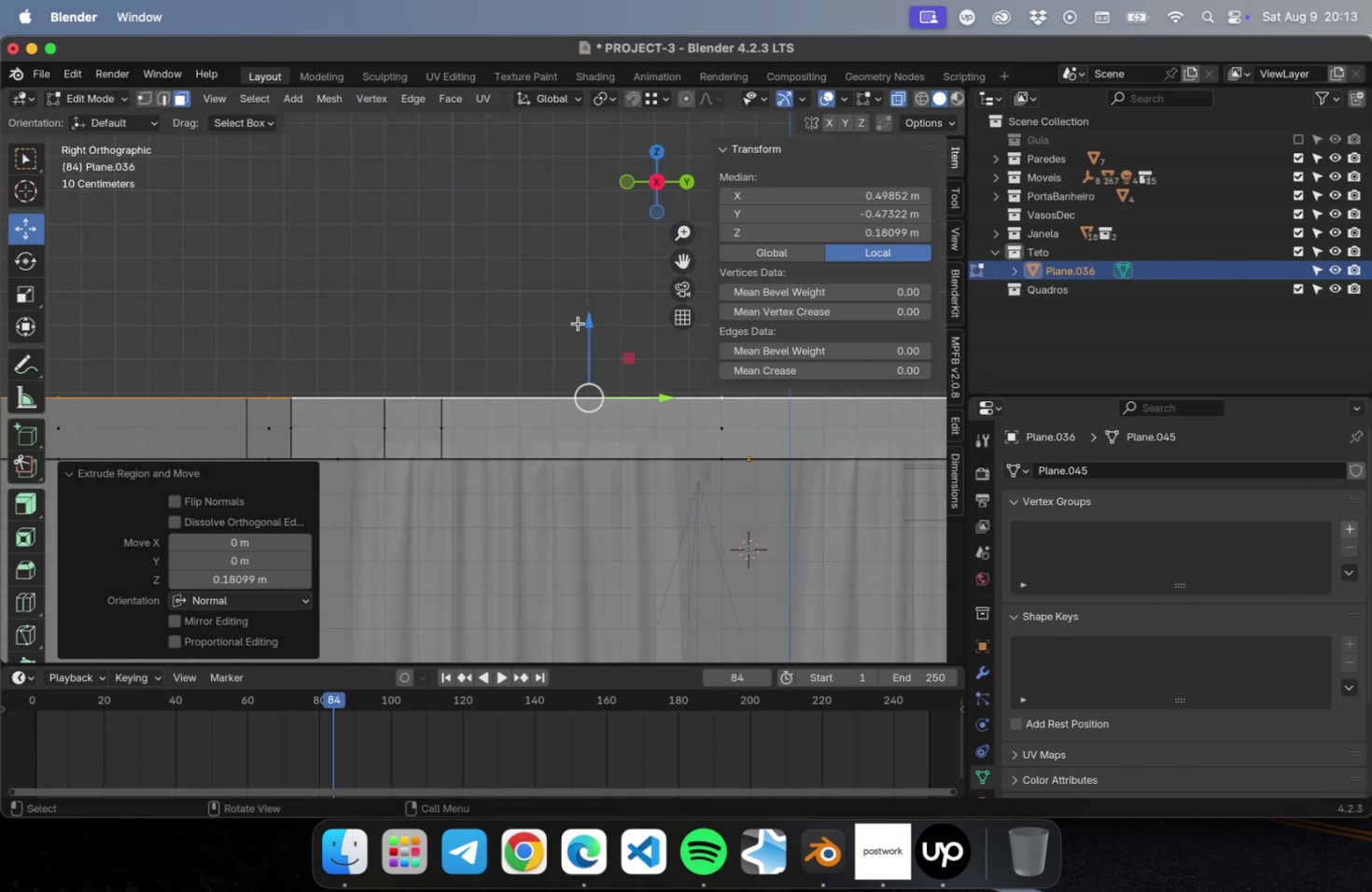 
left_click_drag(start_coordinate=[589, 324], to_coordinate=[586, 332])
 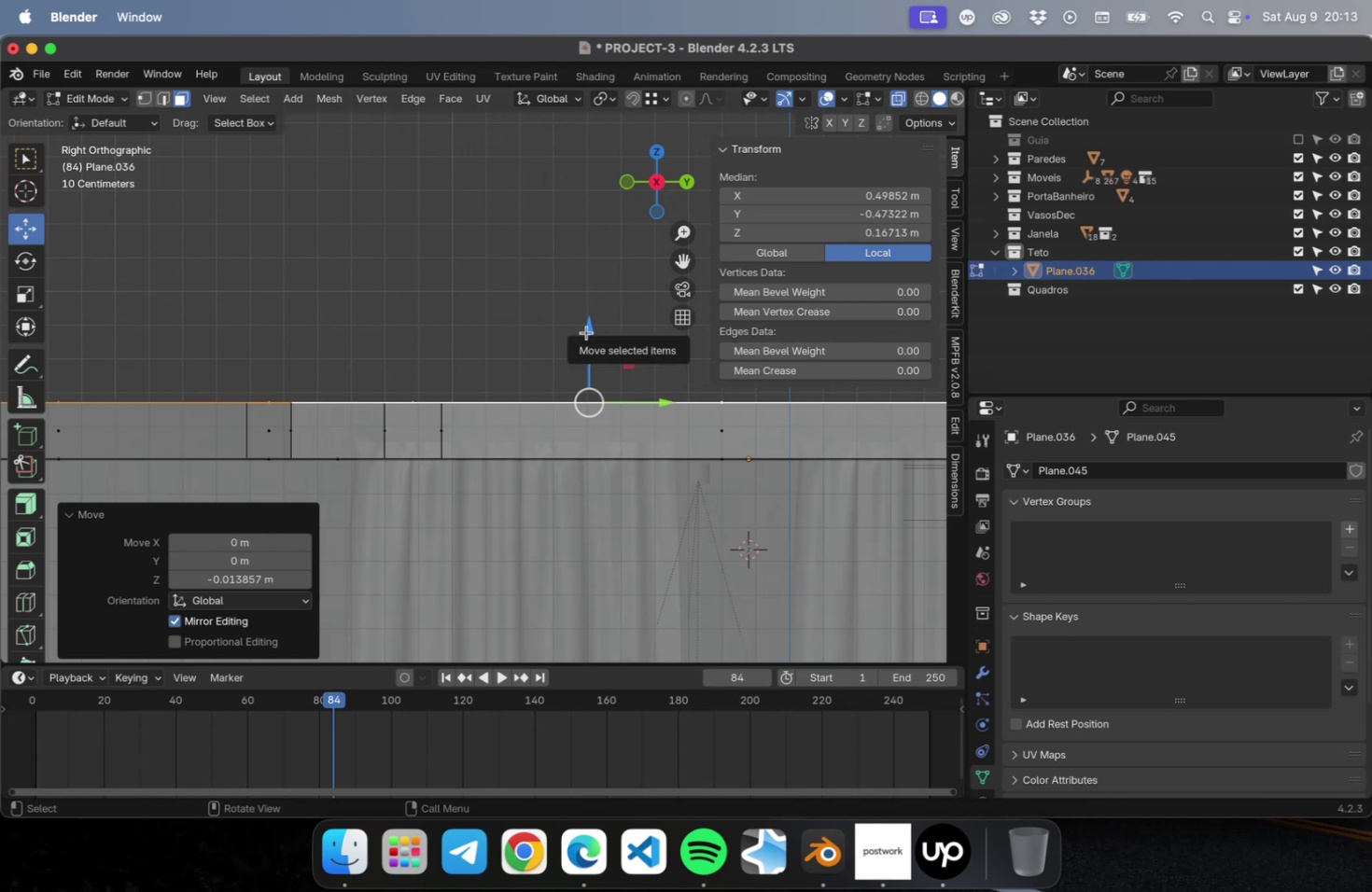 
scroll: coordinate [584, 332], scroll_direction: down, amount: 6.0
 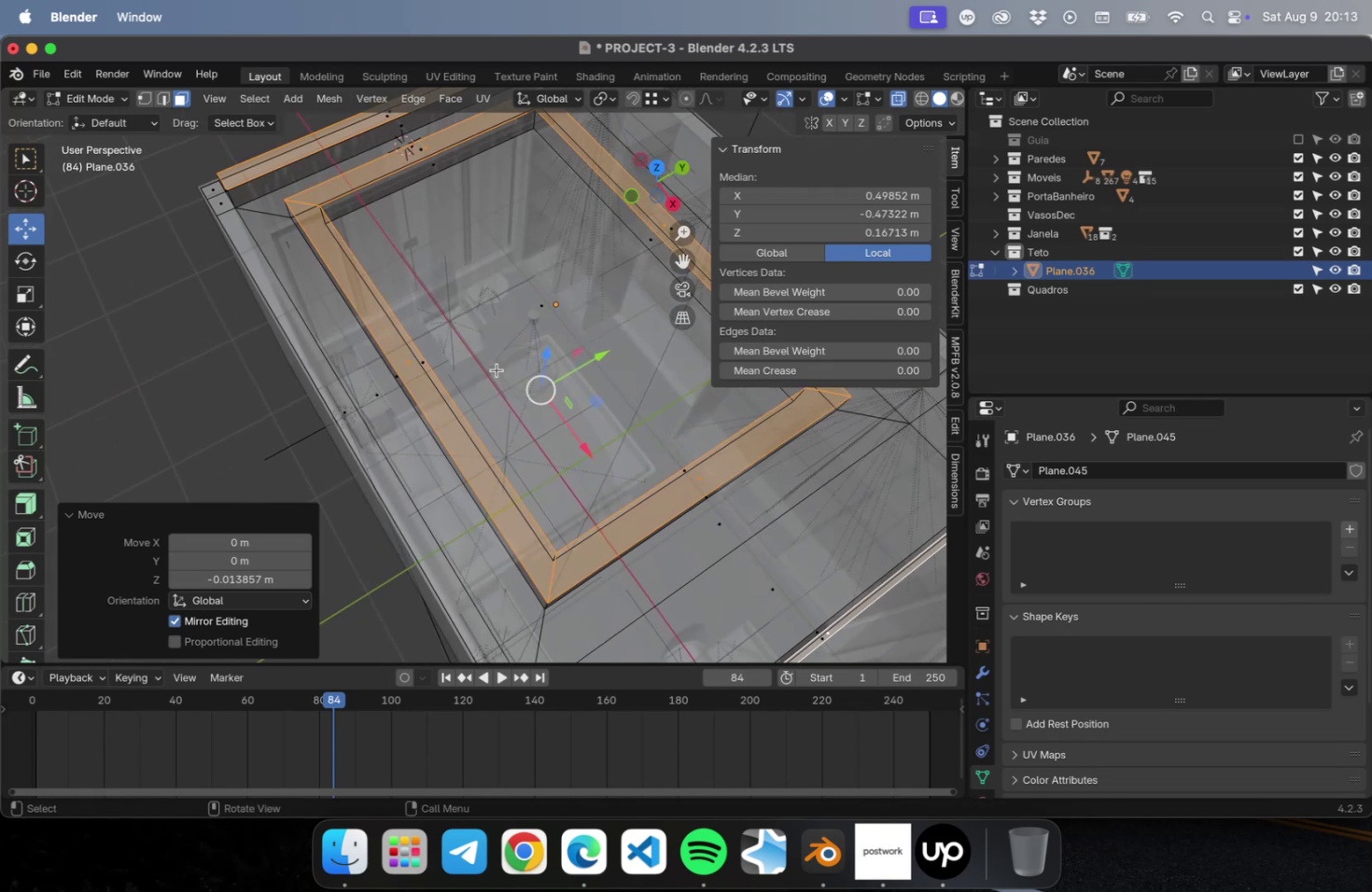 
key(Shift+ShiftLeft)
 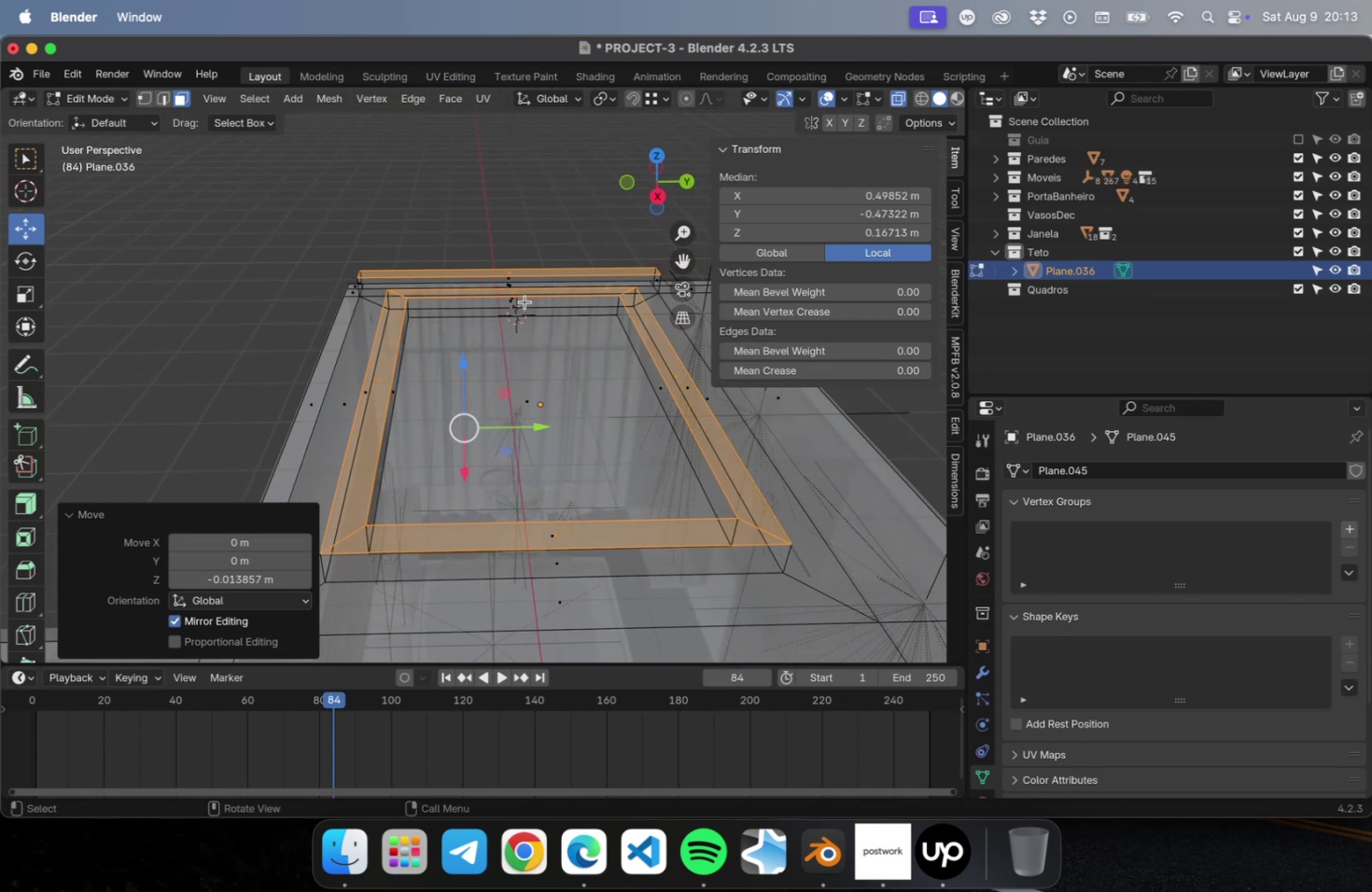 
left_click([525, 301])
 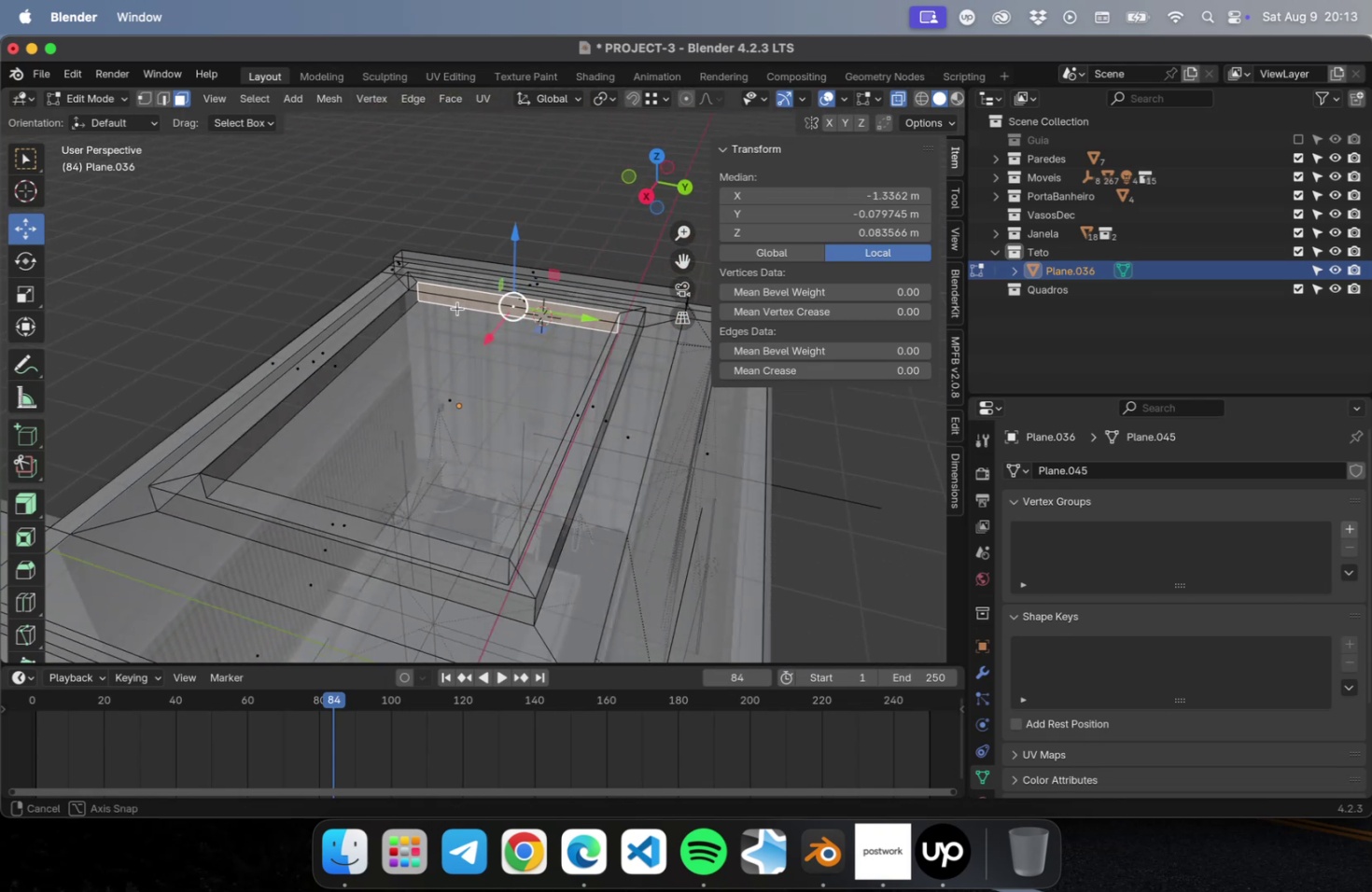 
hold_key(key=ShiftLeft, duration=0.67)
left_click([345, 321])
 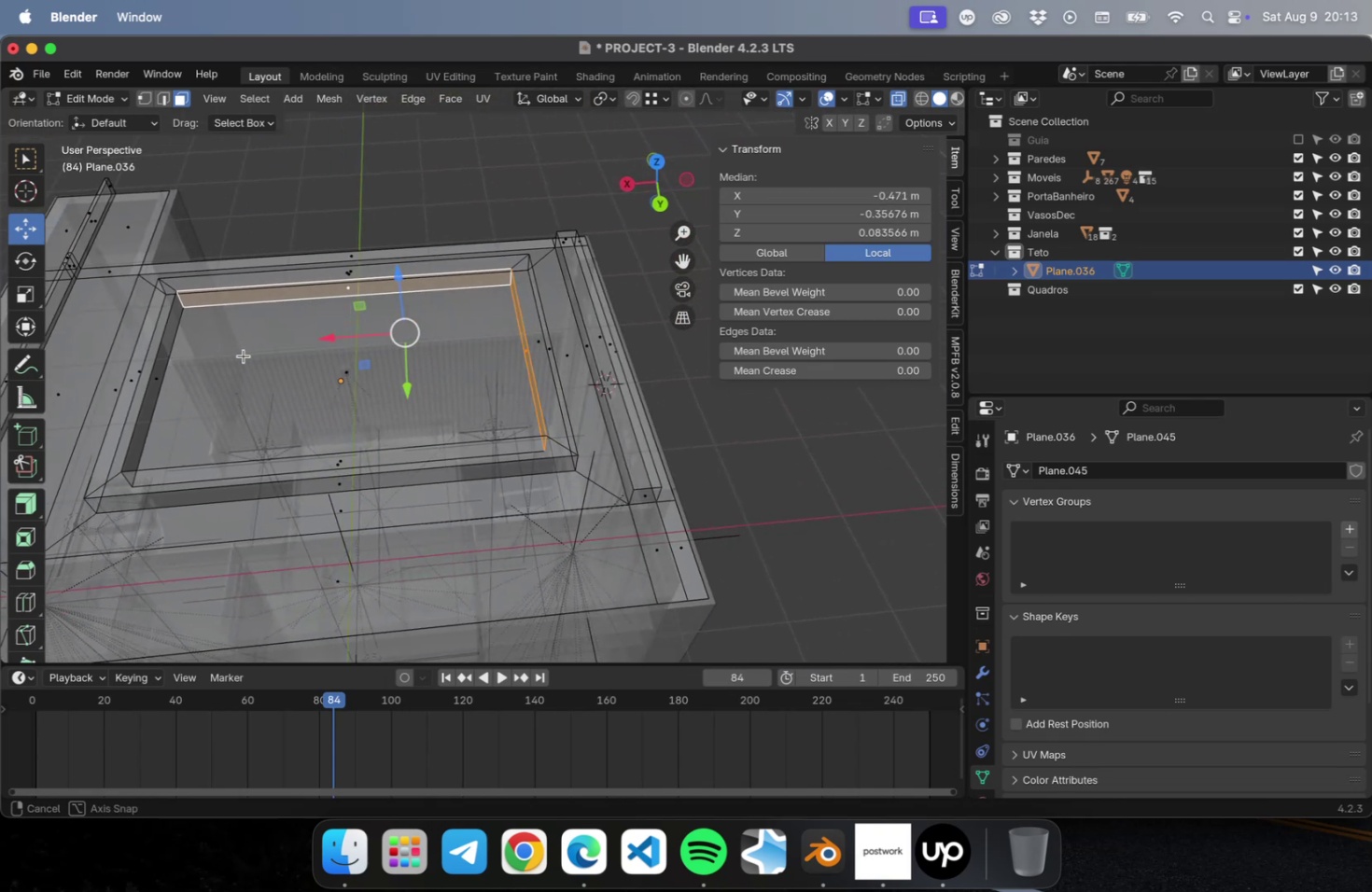 
hold_key(key=ShiftLeft, duration=0.75)
left_click([178, 319])
 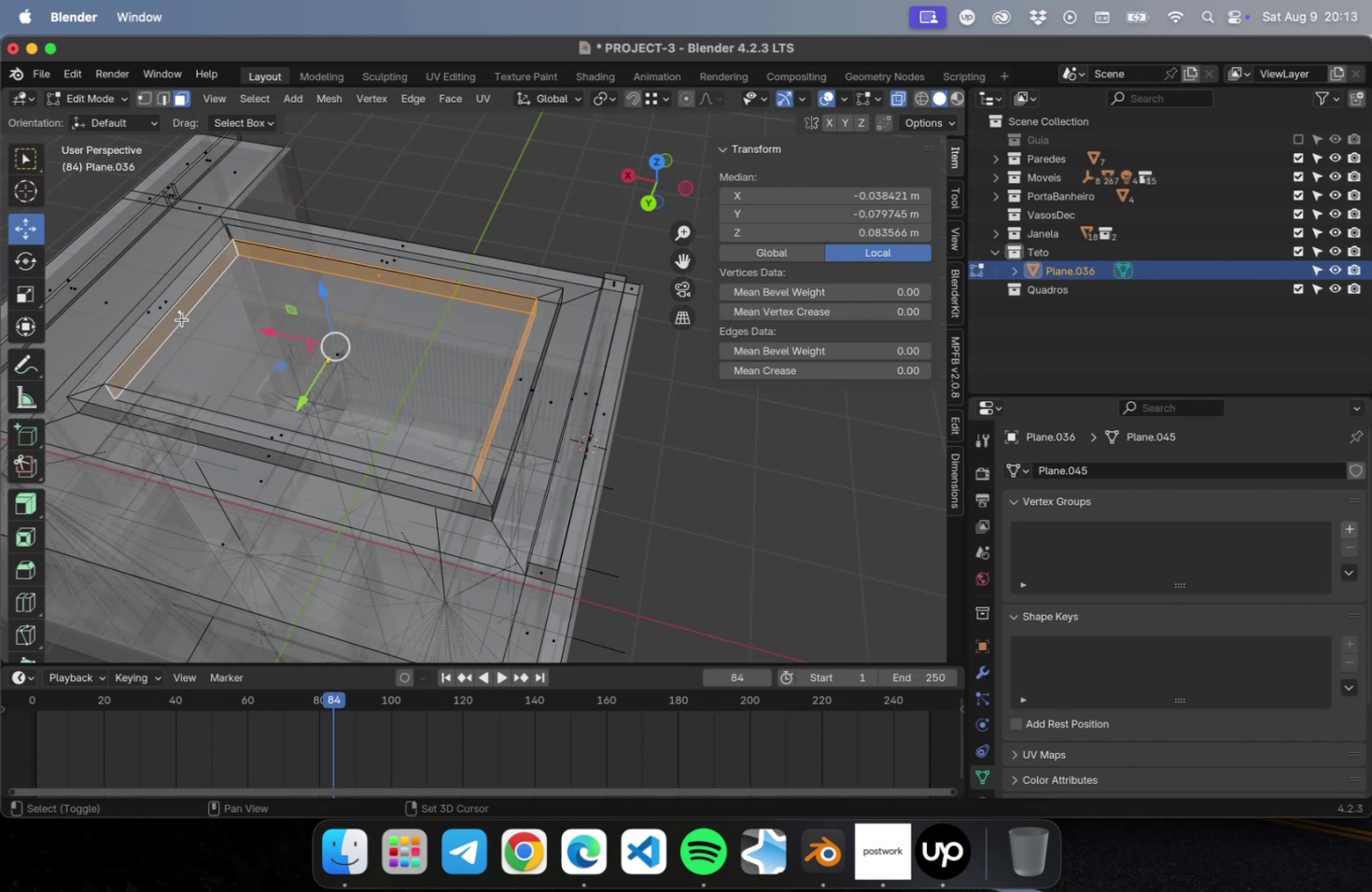 
hold_key(key=ShiftLeft, duration=0.52)
 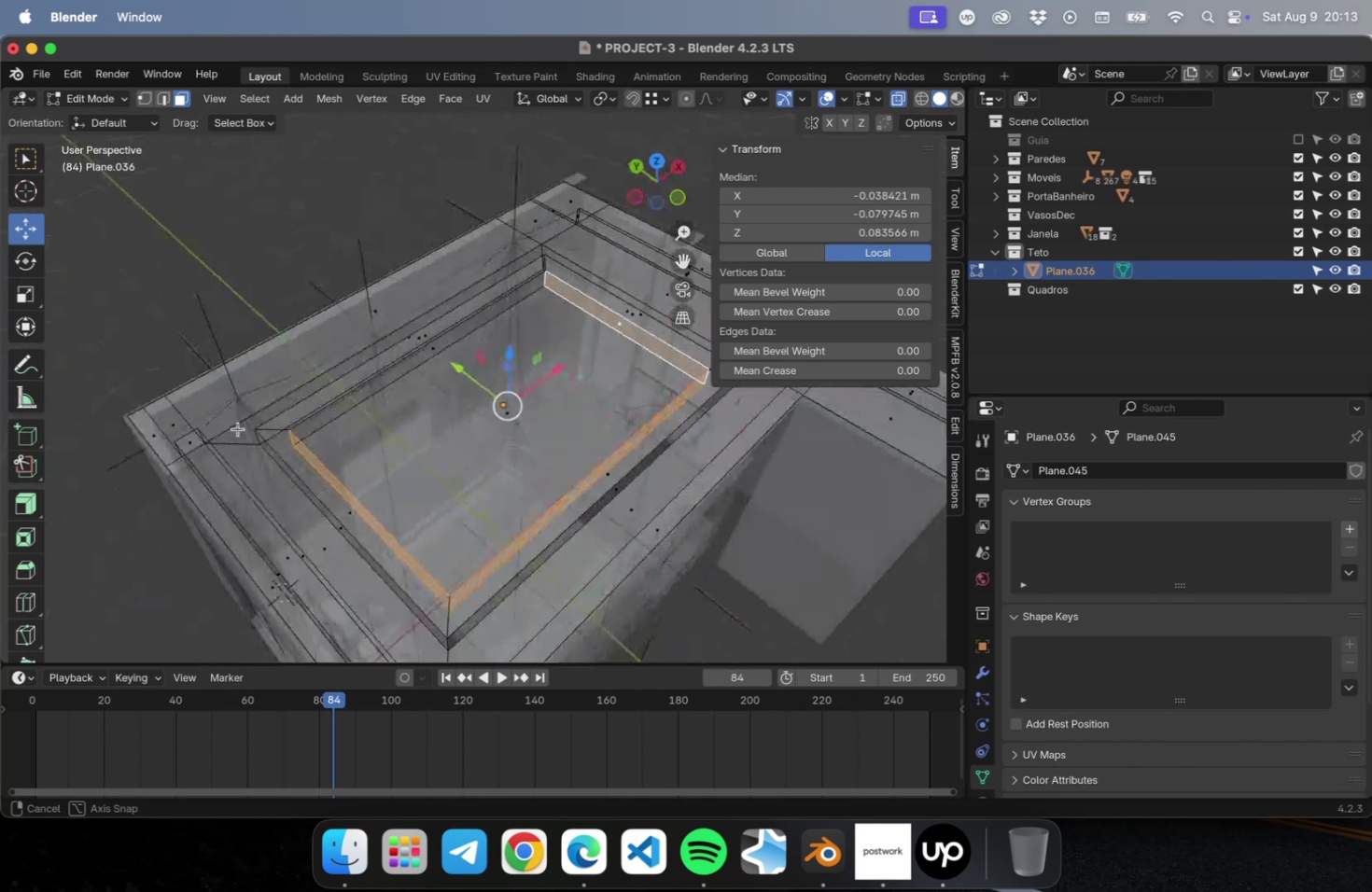 
hold_key(key=ShiftLeft, duration=0.99)
left_click([436, 347])
 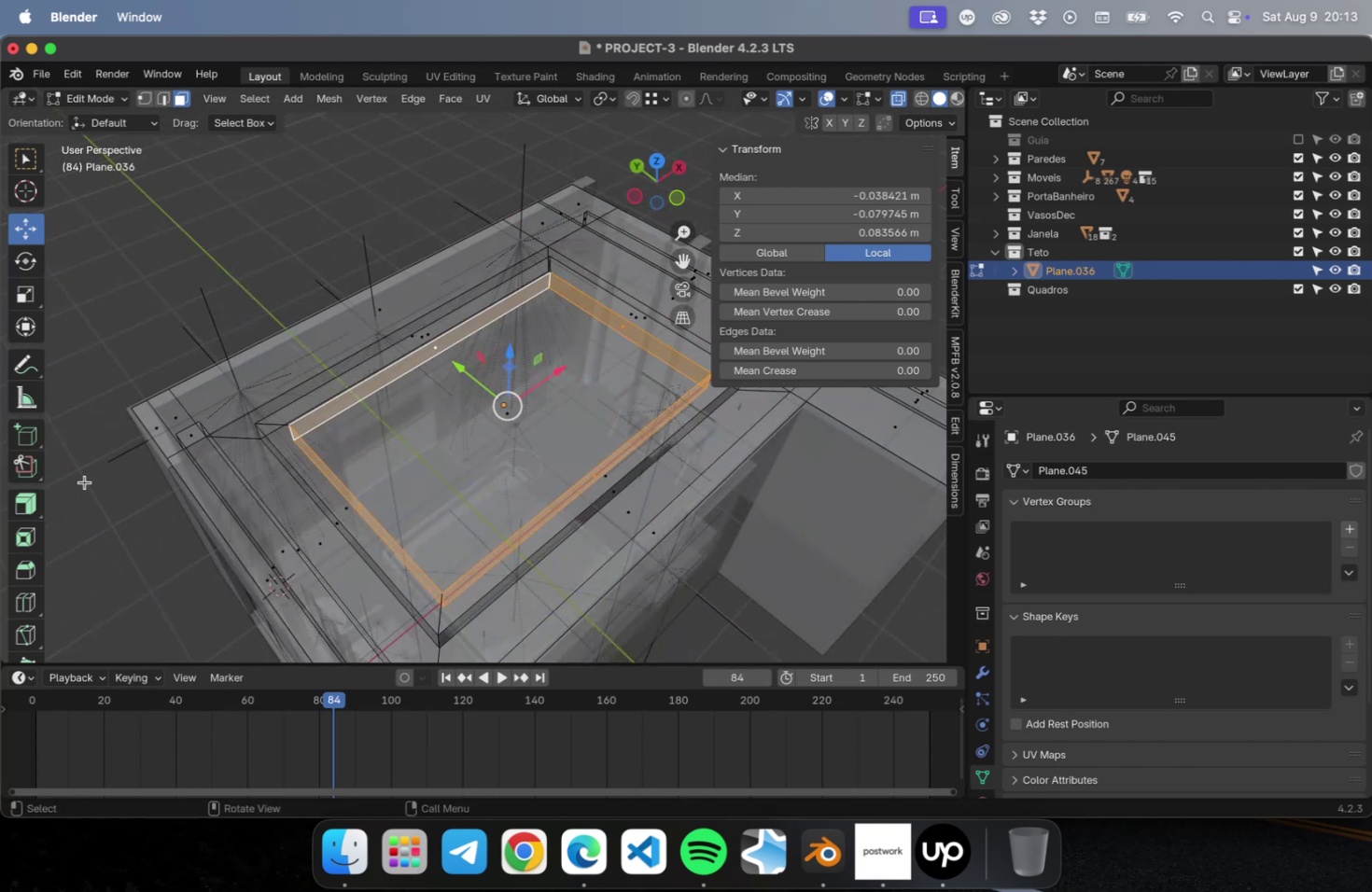 
left_click([37, 504])
 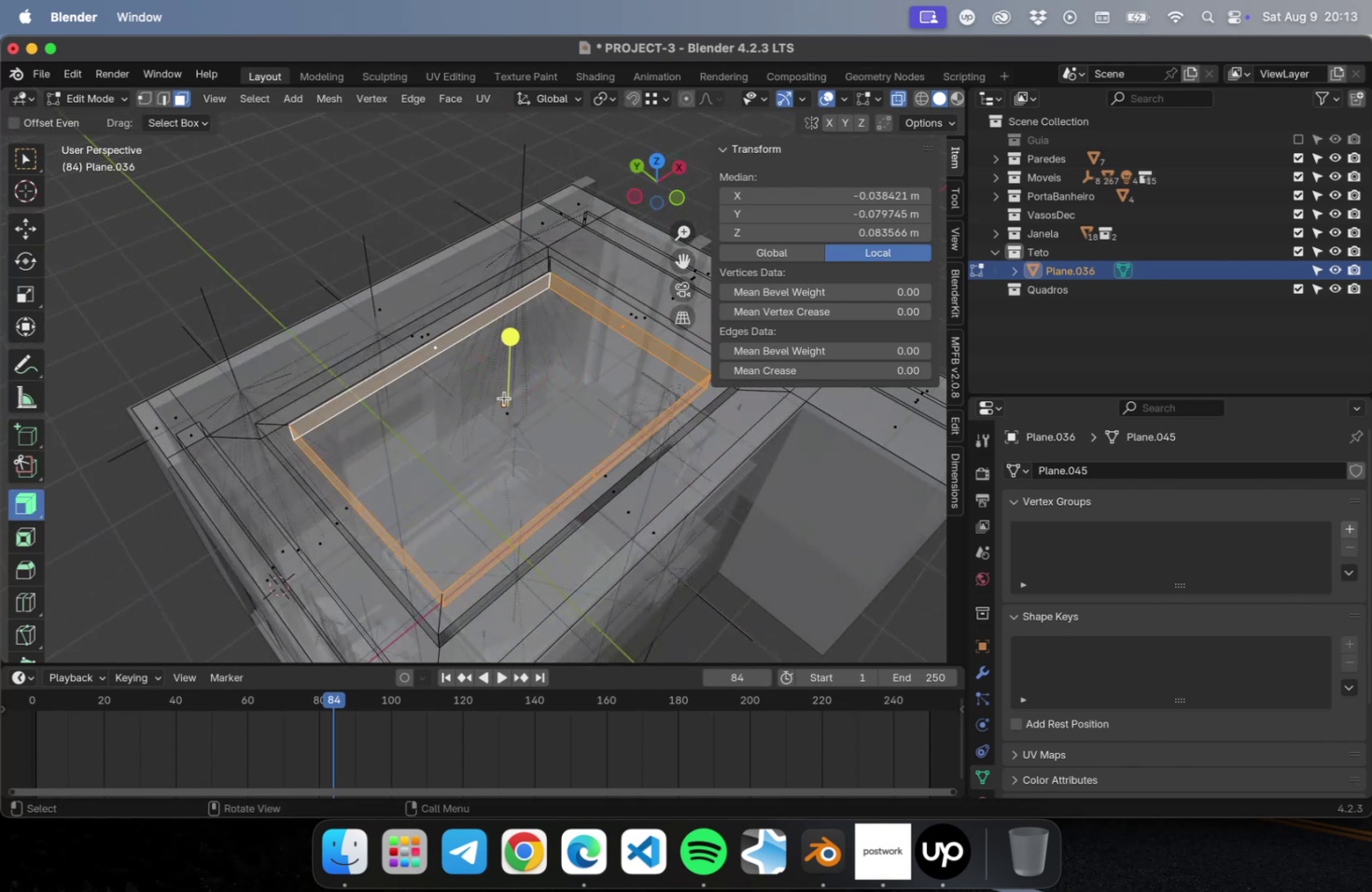 
left_click_drag(start_coordinate=[519, 334], to_coordinate=[521, 324])
 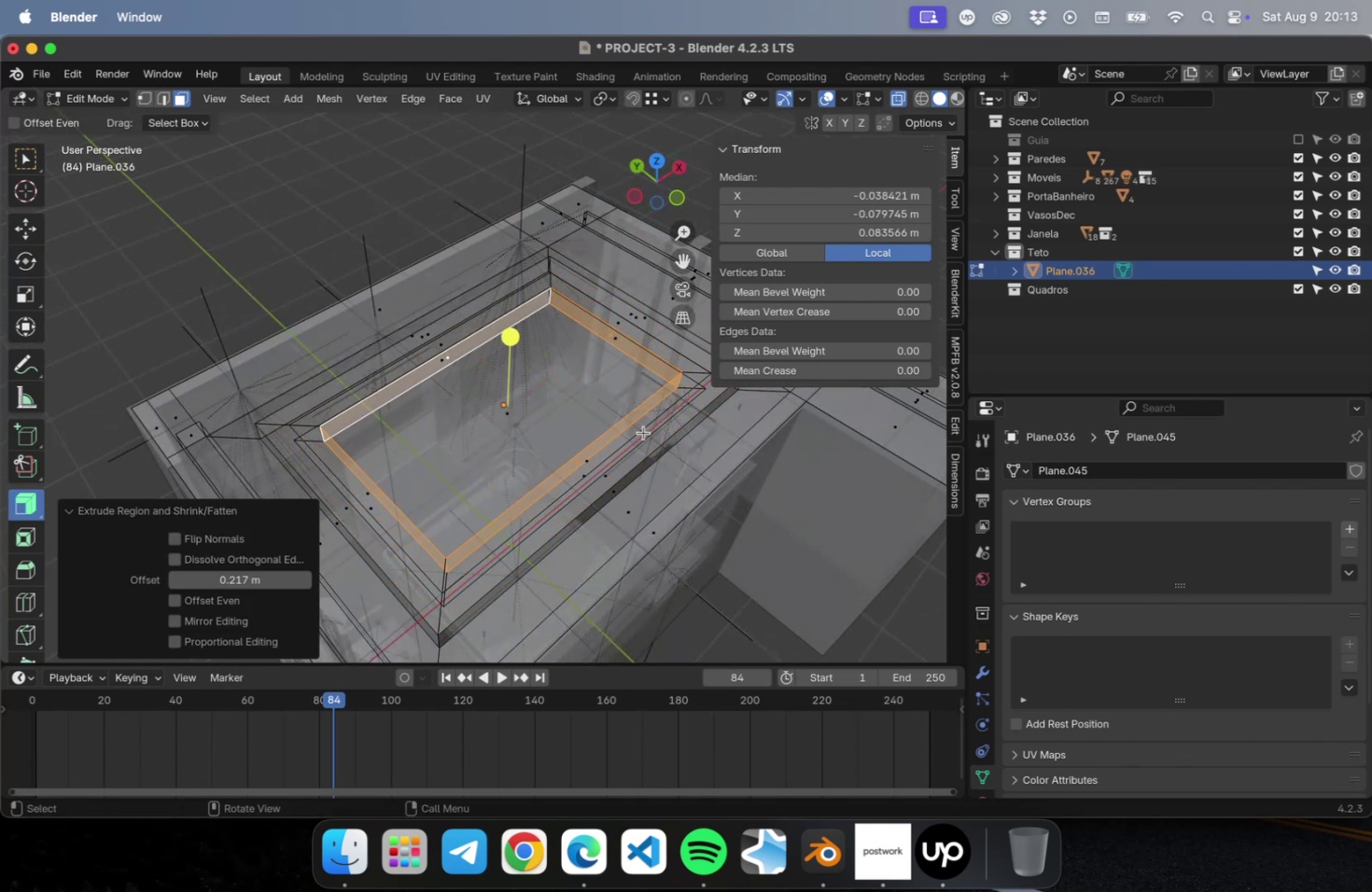 
key(Tab)
 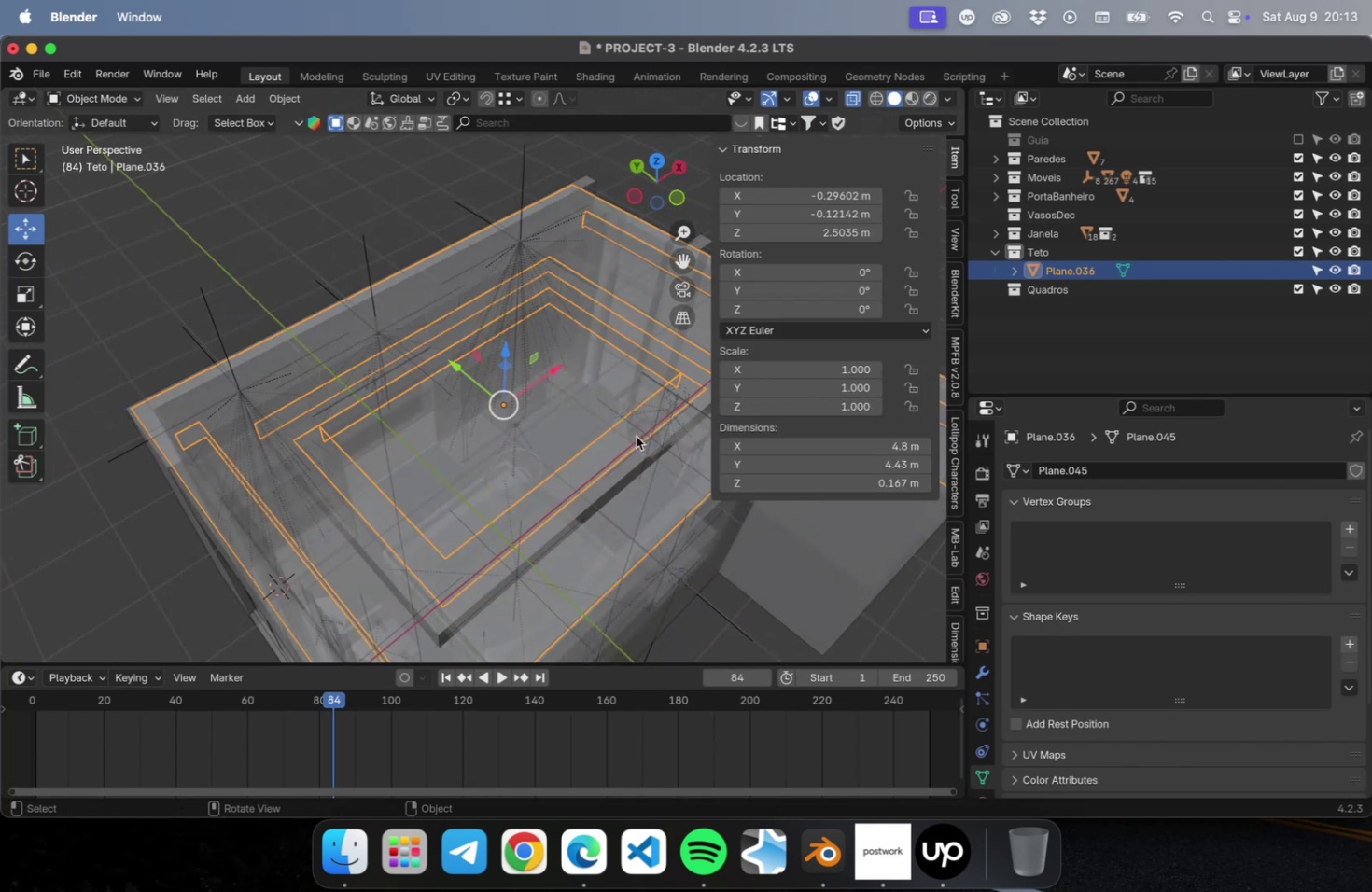 
key(Meta+S)
 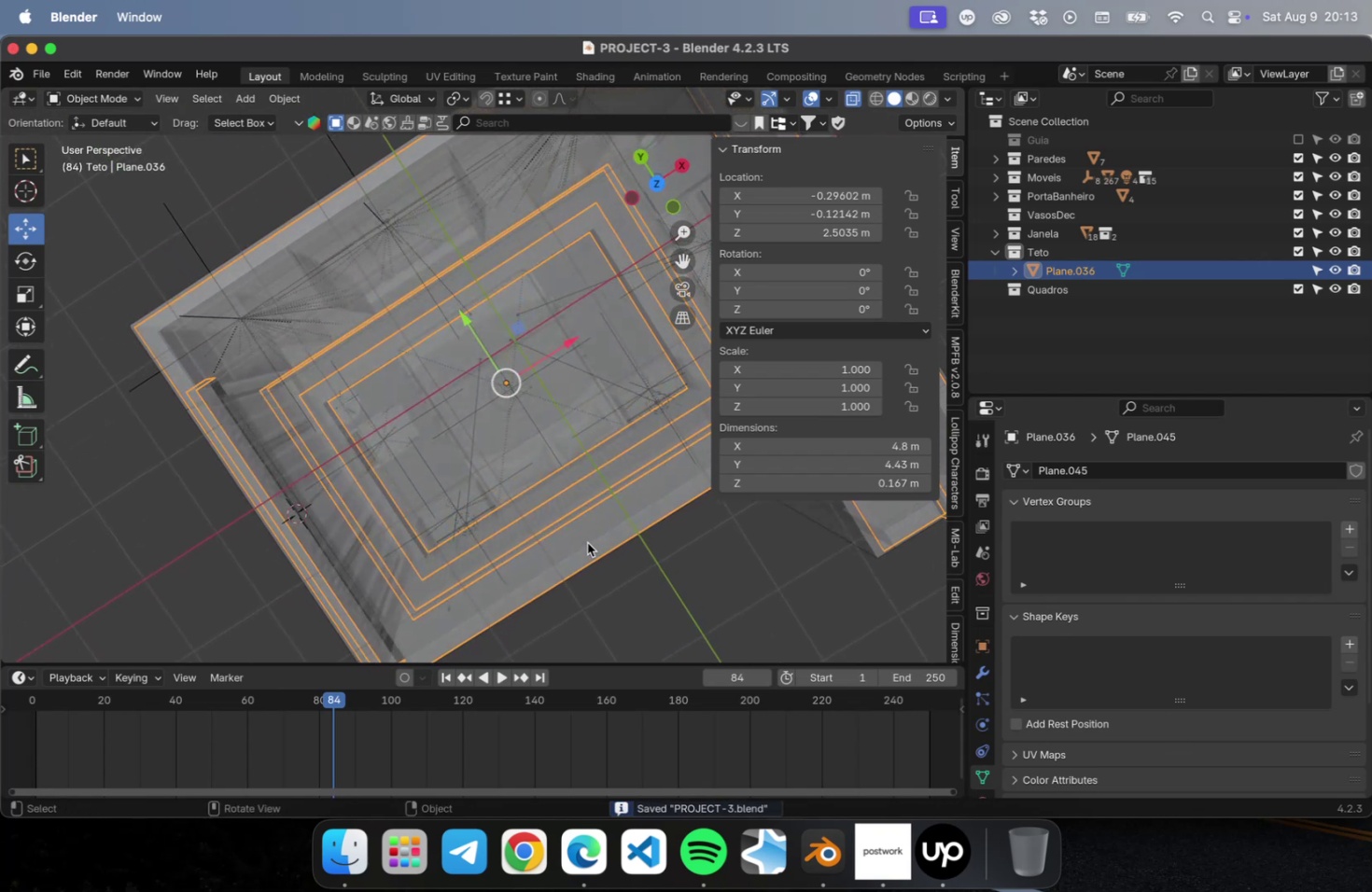 
wait(8.13)
 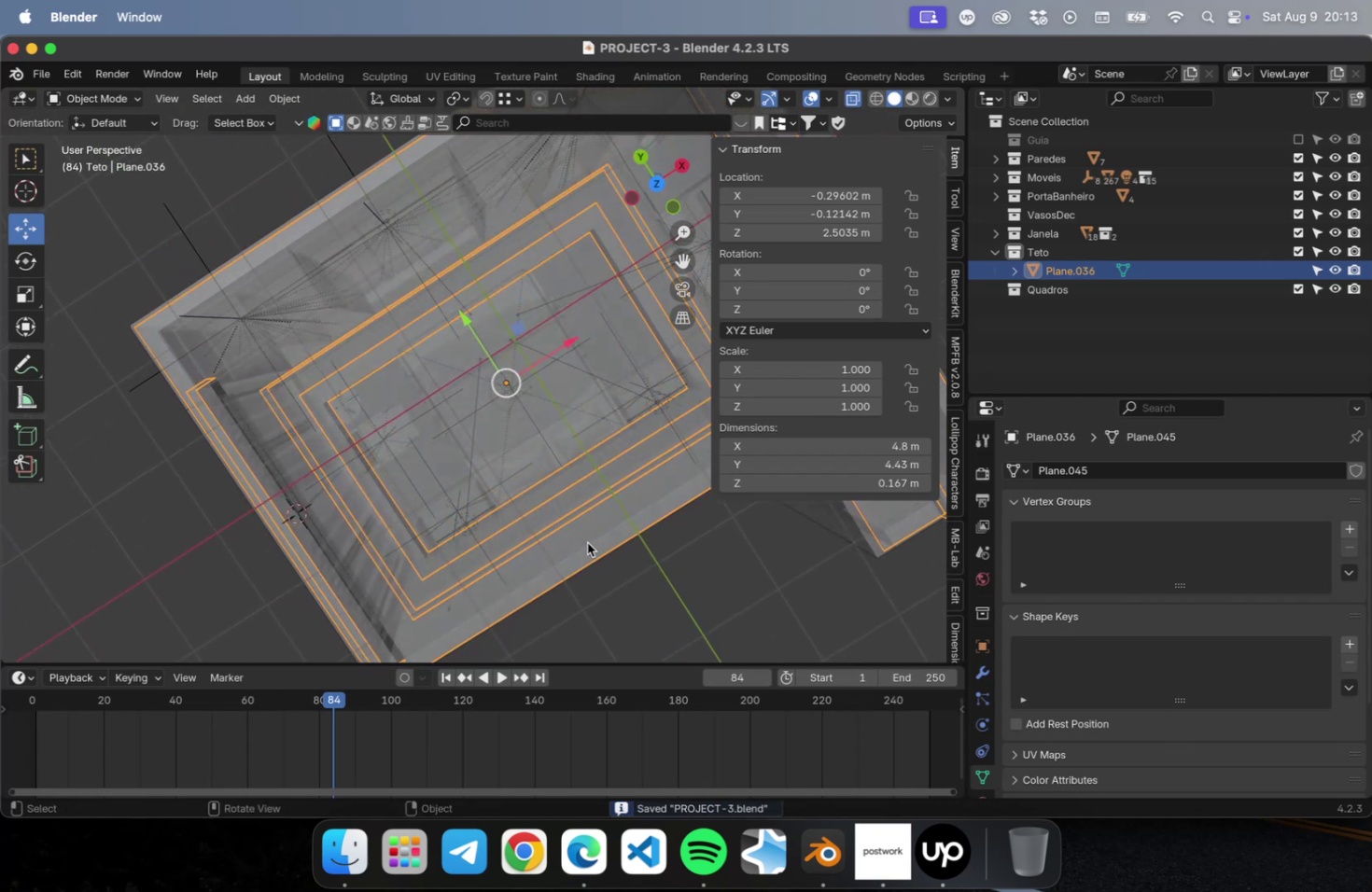 
key(N)
 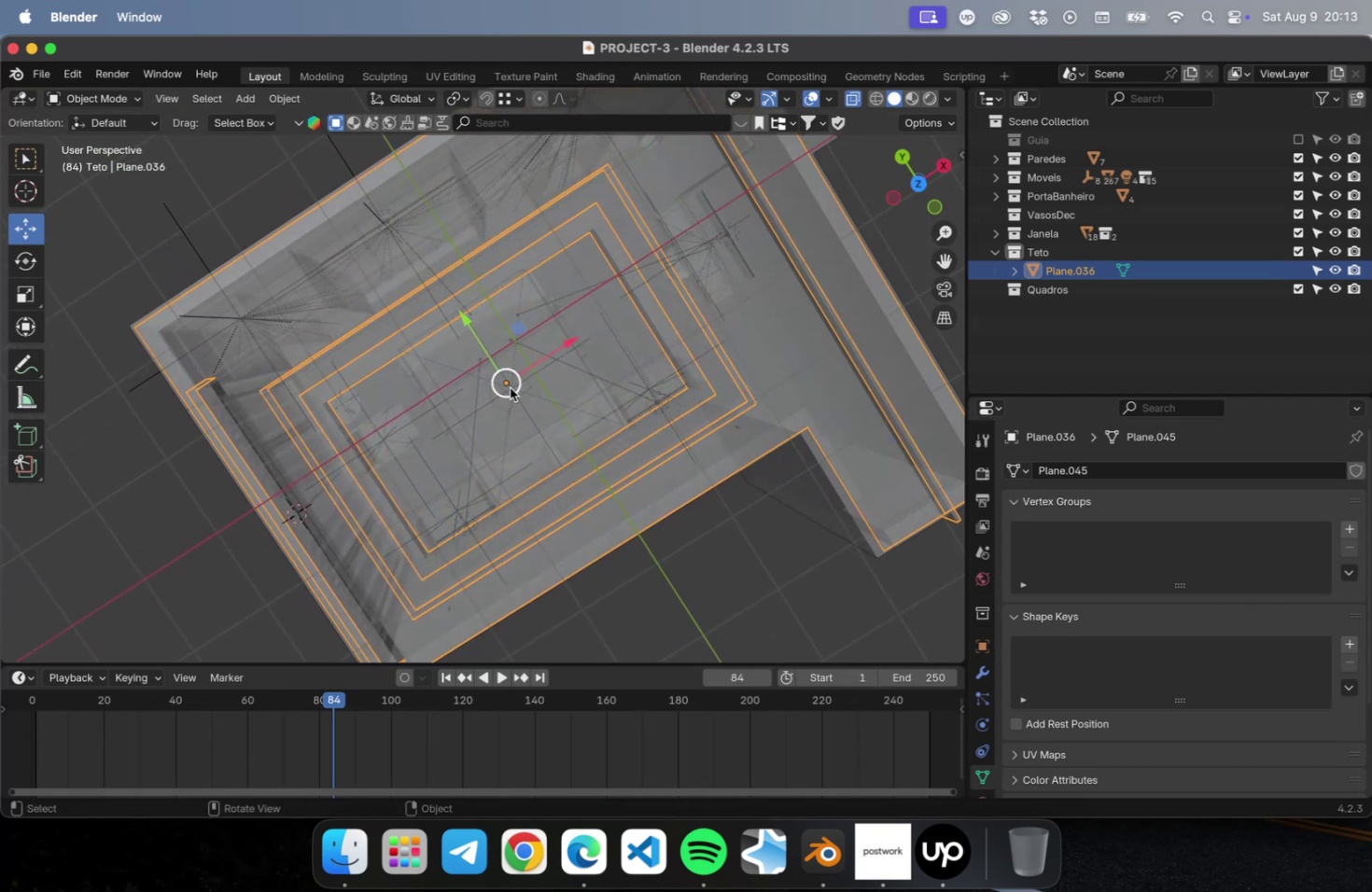 
scroll: coordinate [509, 386], scroll_direction: up, amount: 4.0
 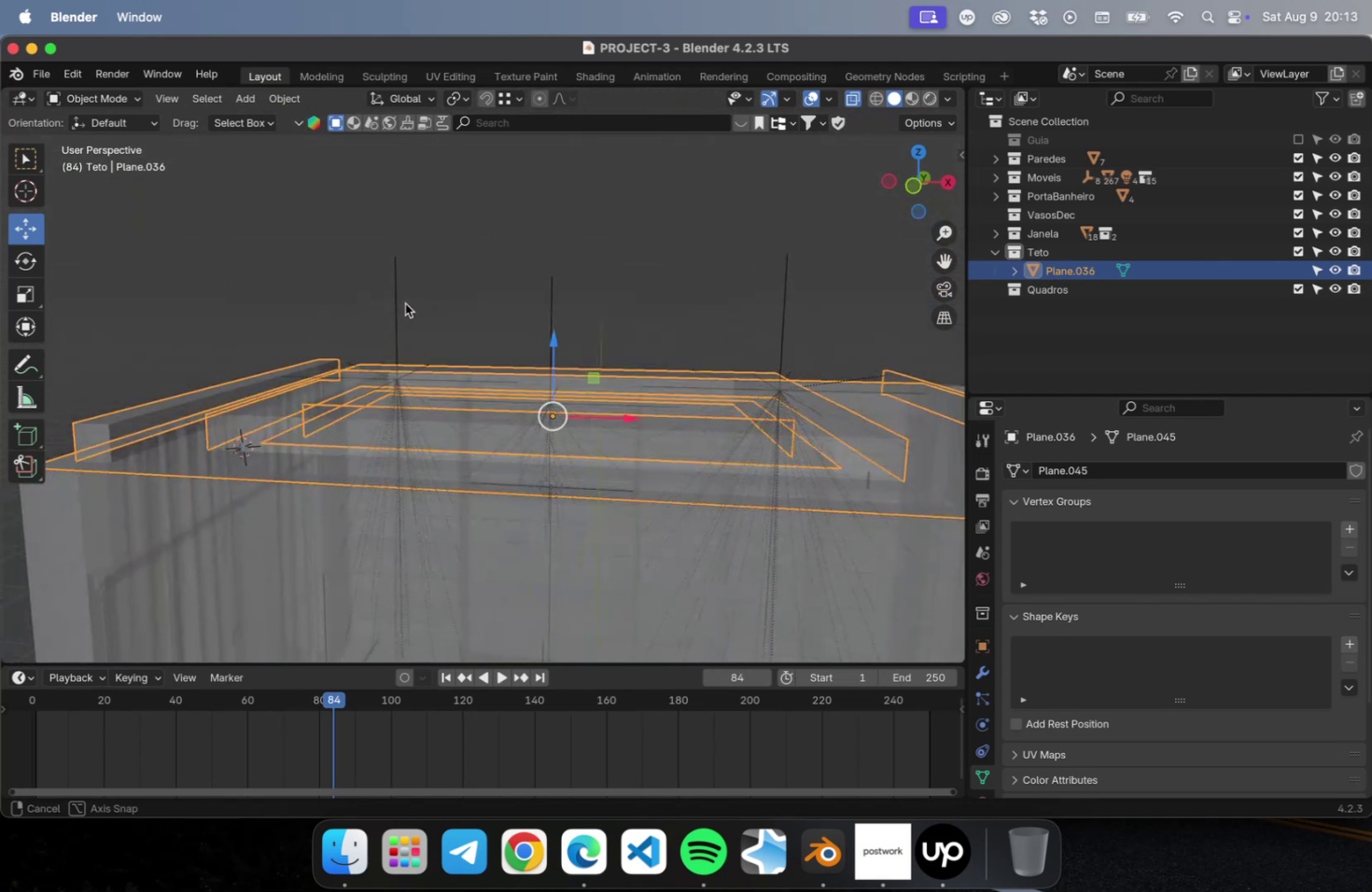 
key(Meta+S)
 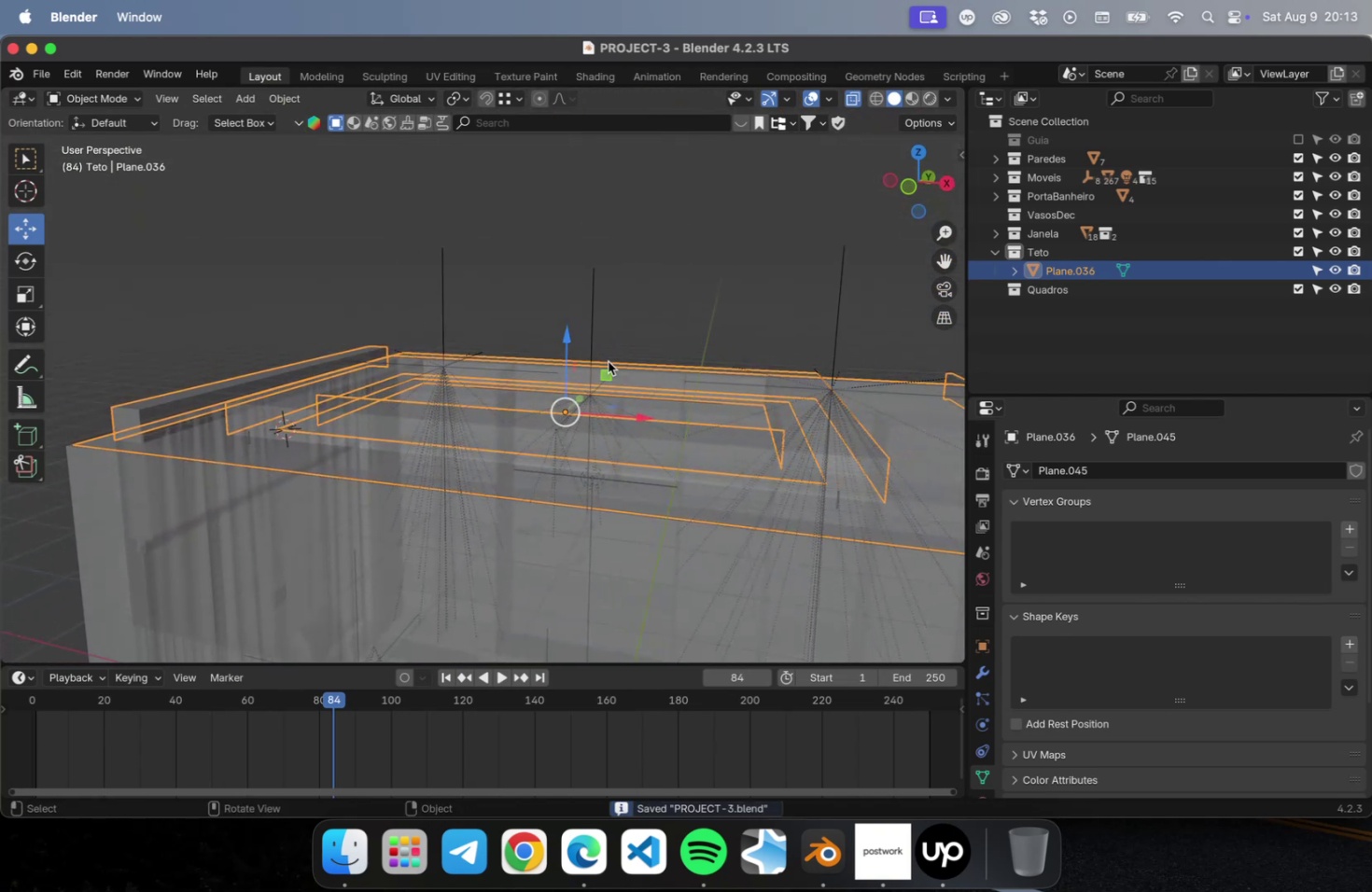 
key(Shift+ShiftLeft)
 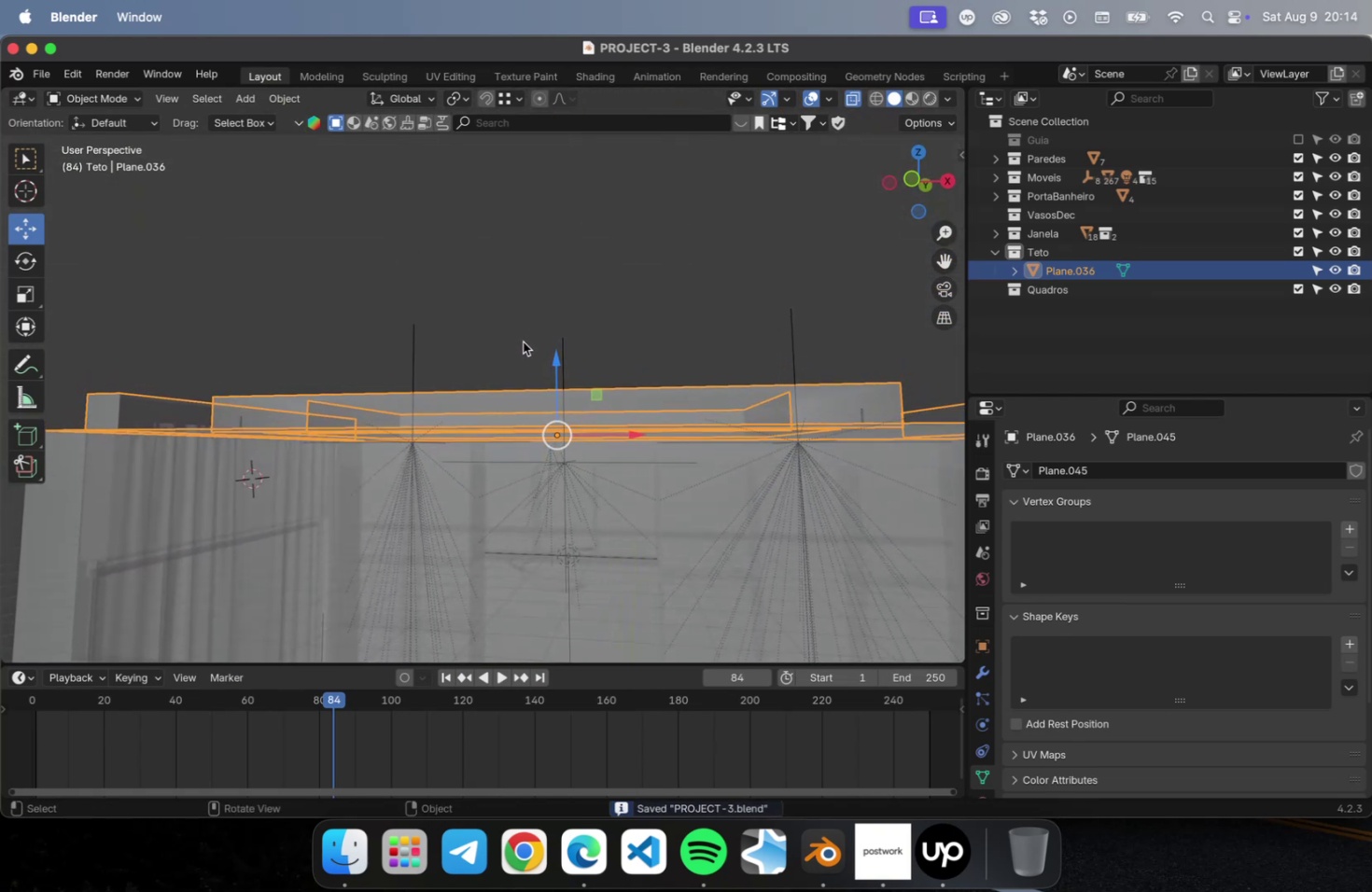 
key(Numpad7)
 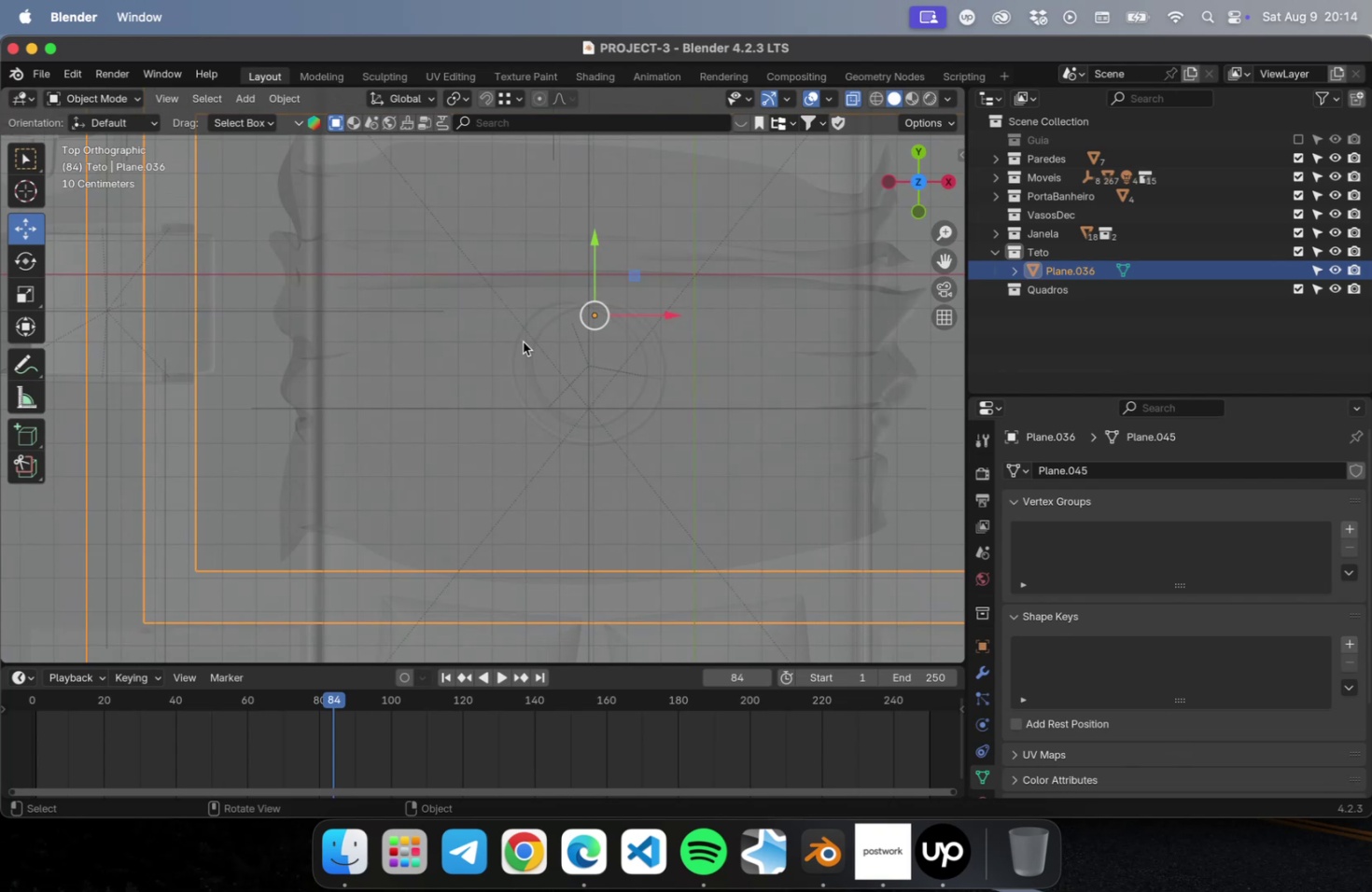 
scroll: coordinate [524, 363], scroll_direction: down, amount: 16.0
 